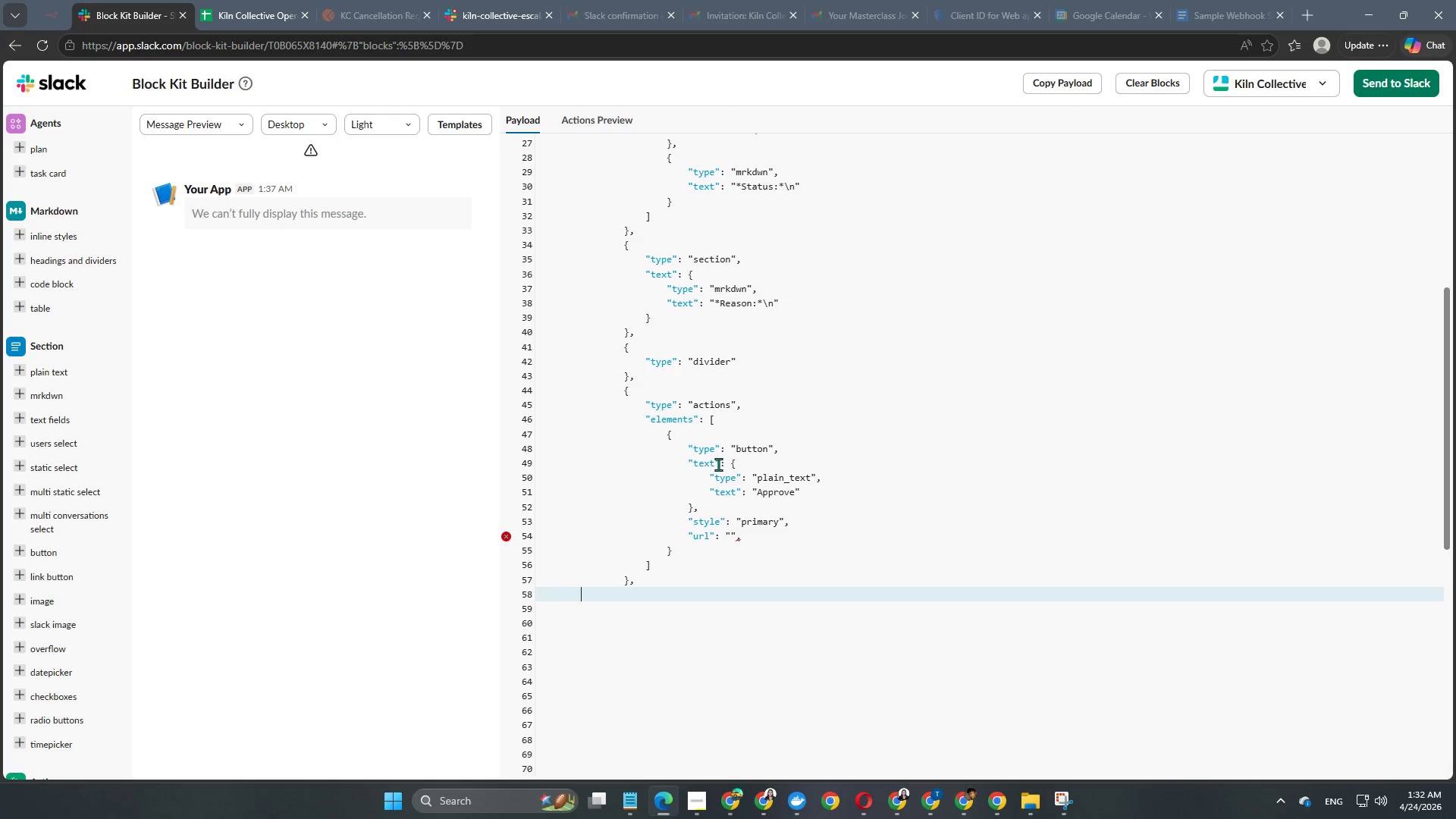 
key(Tab)
 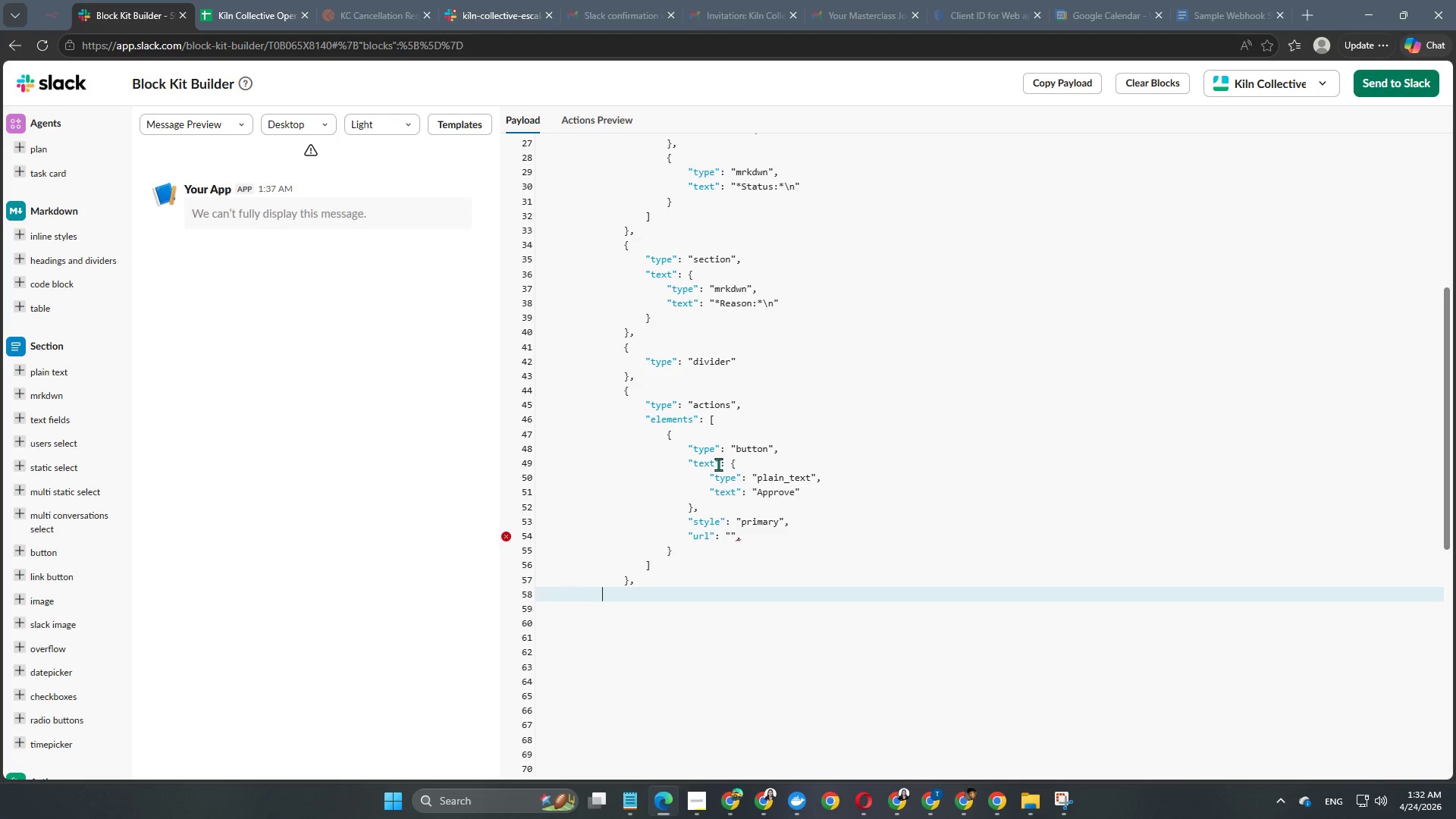 
key(Tab)
 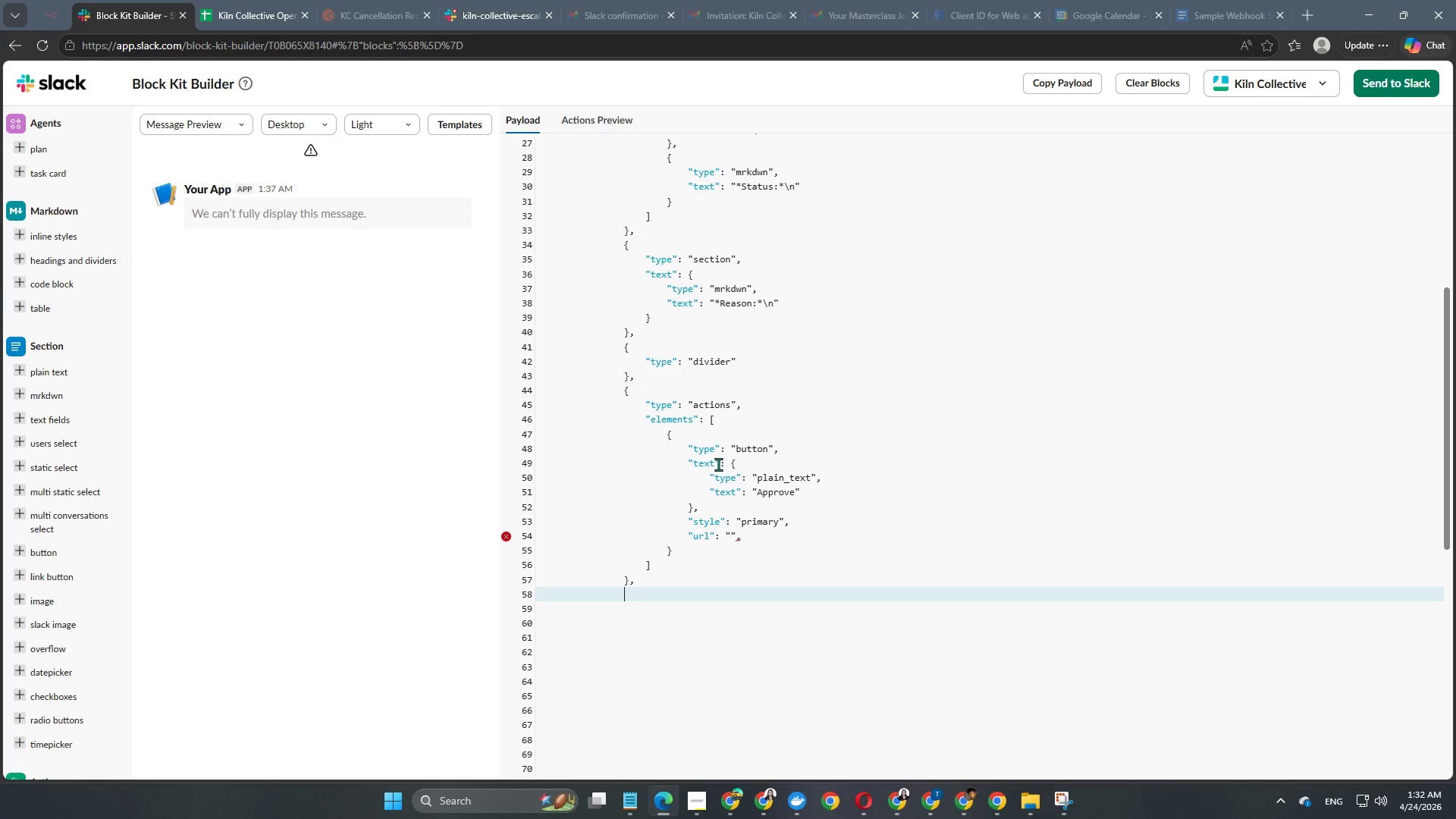 
key(Tab)
 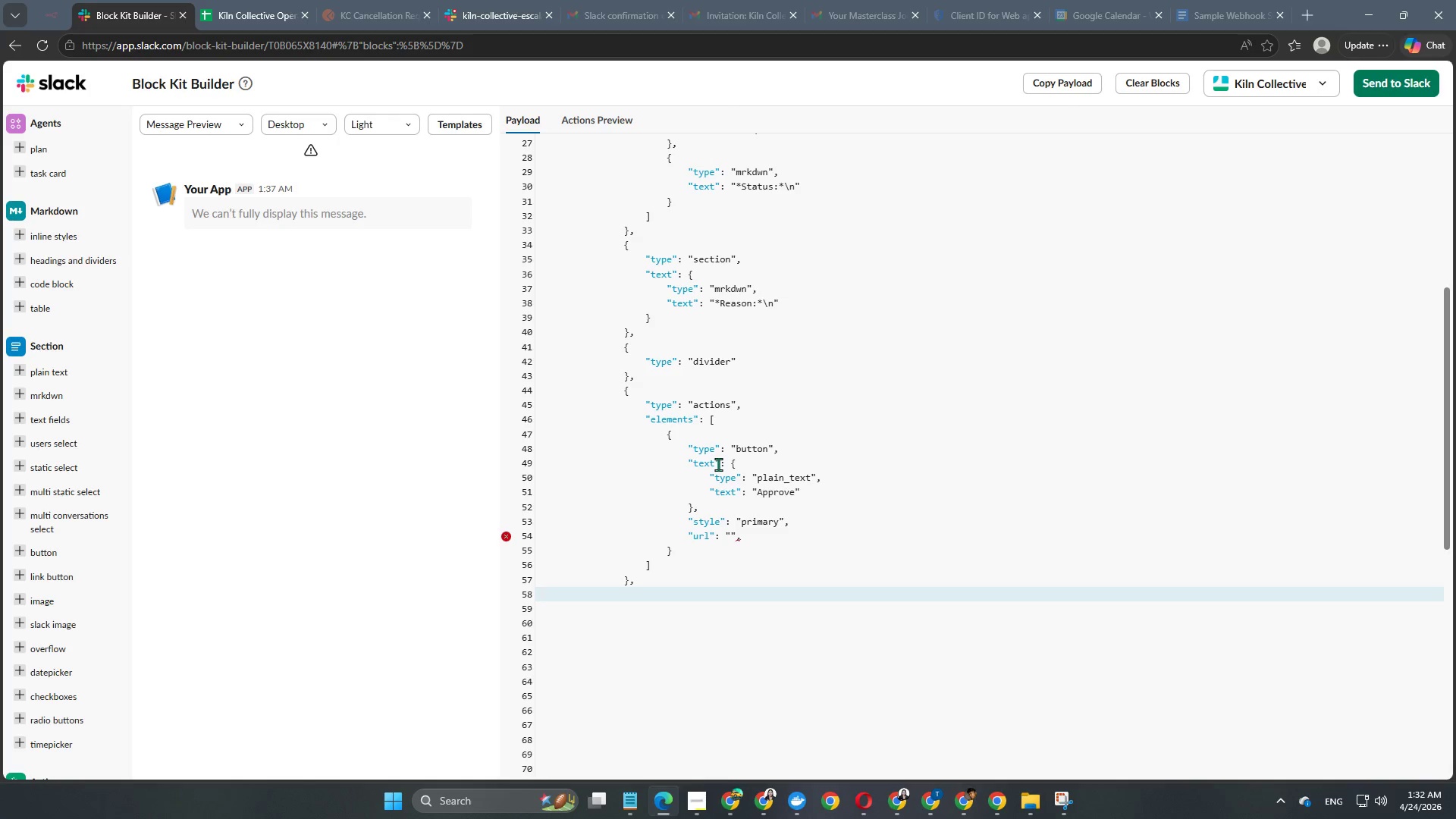 
key(Shift+ShiftRight)
 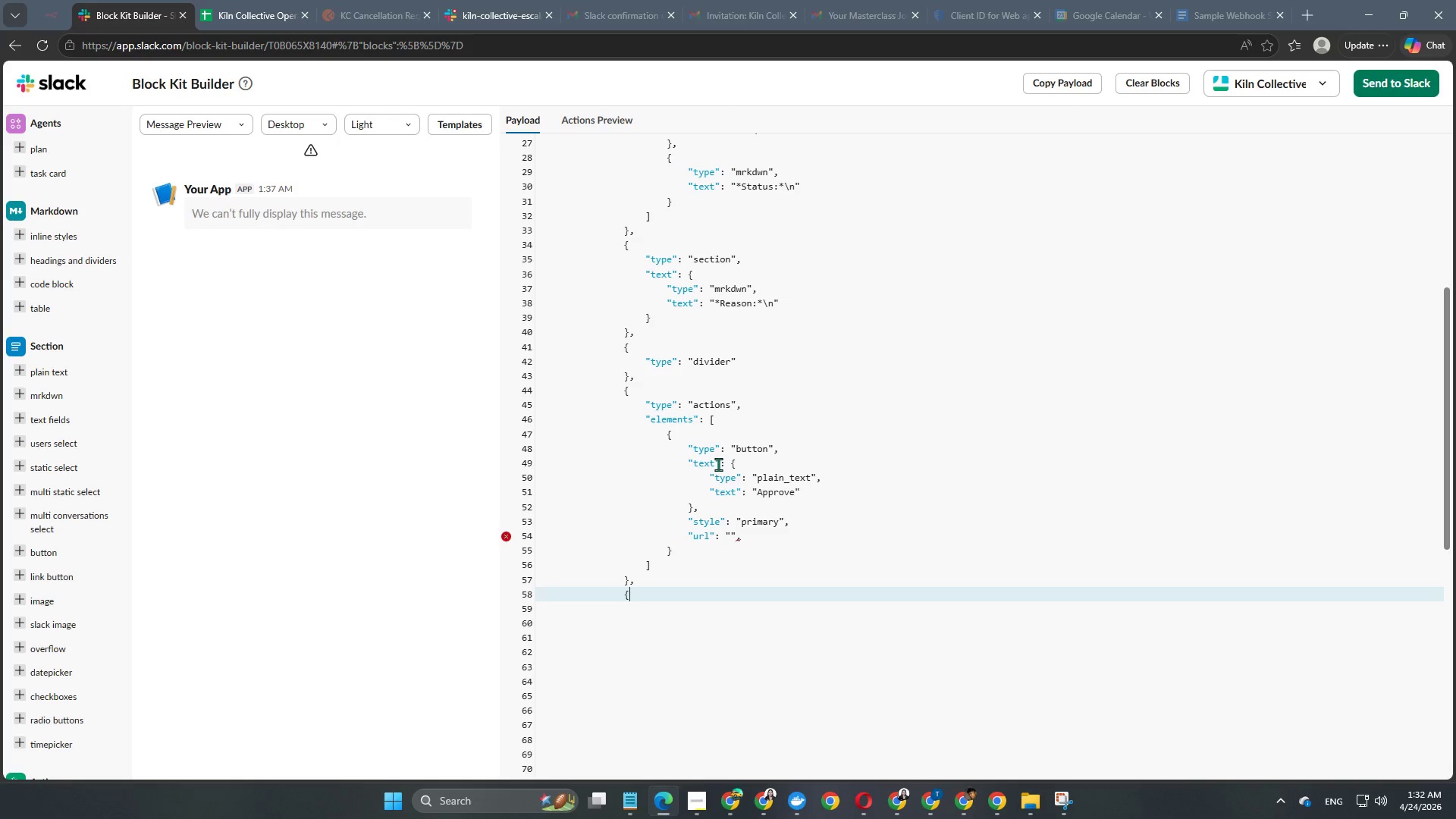 
key(Shift+BracketLeft)
 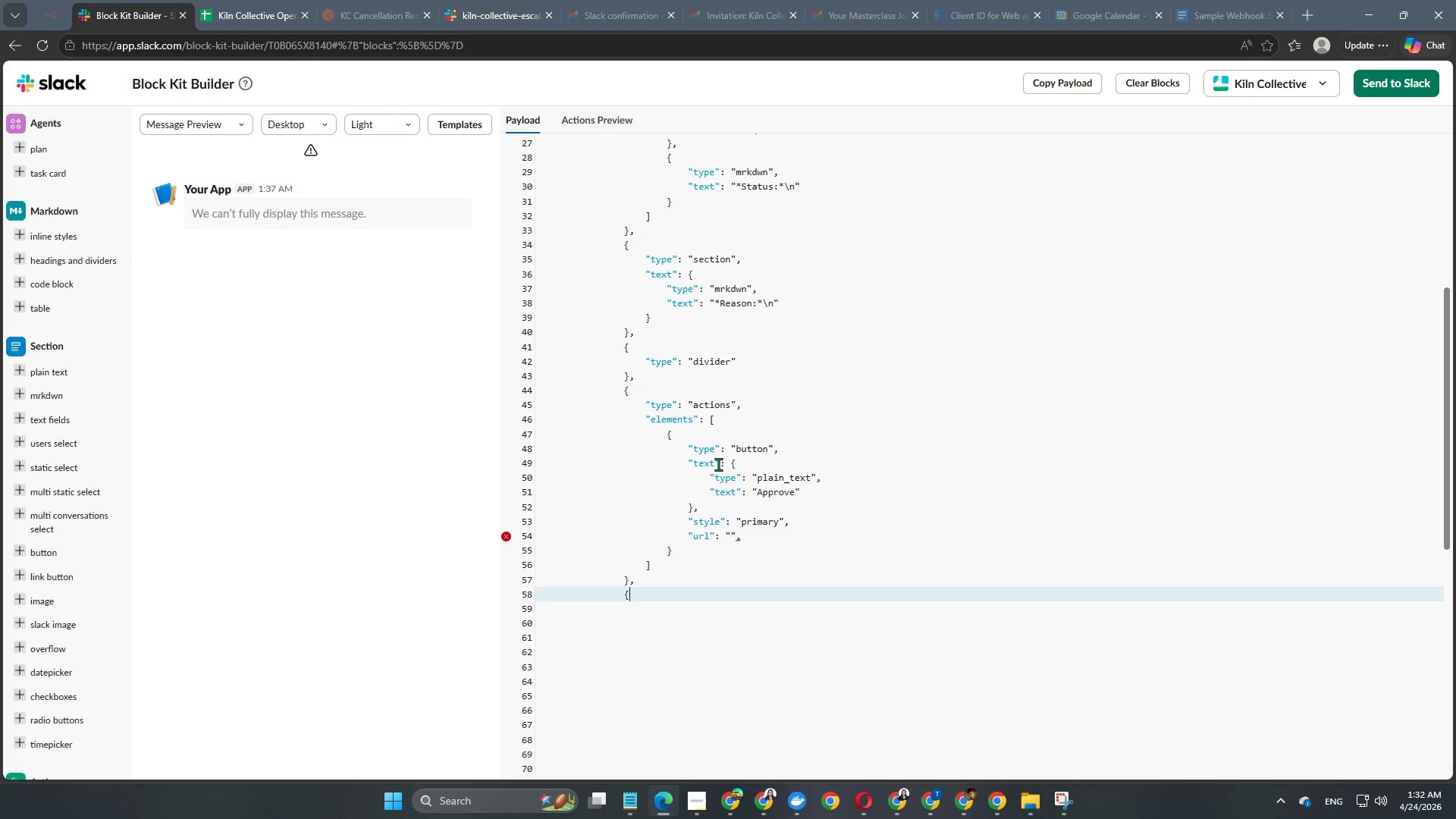 
key(Enter)
 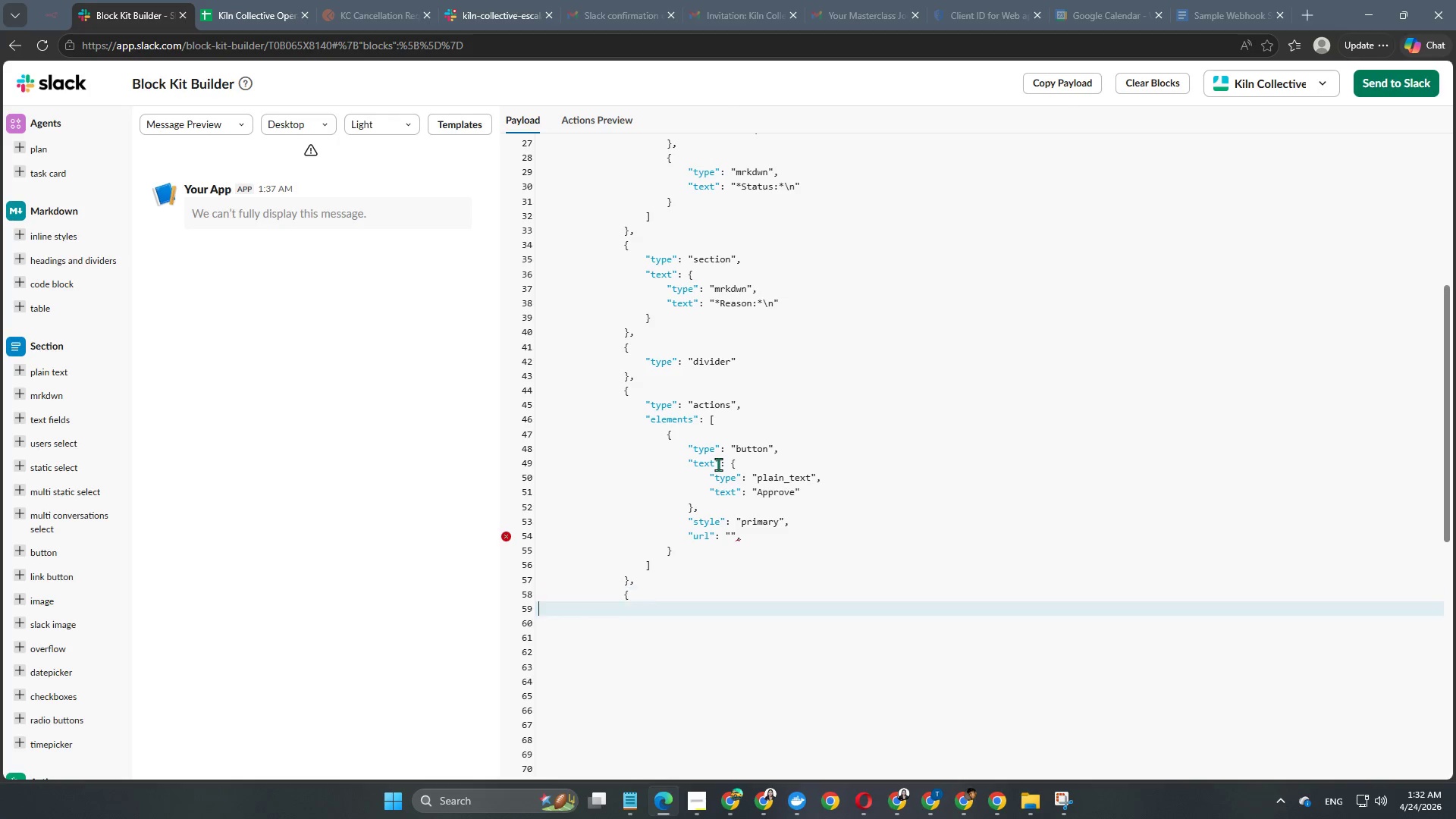 
key(Enter)
 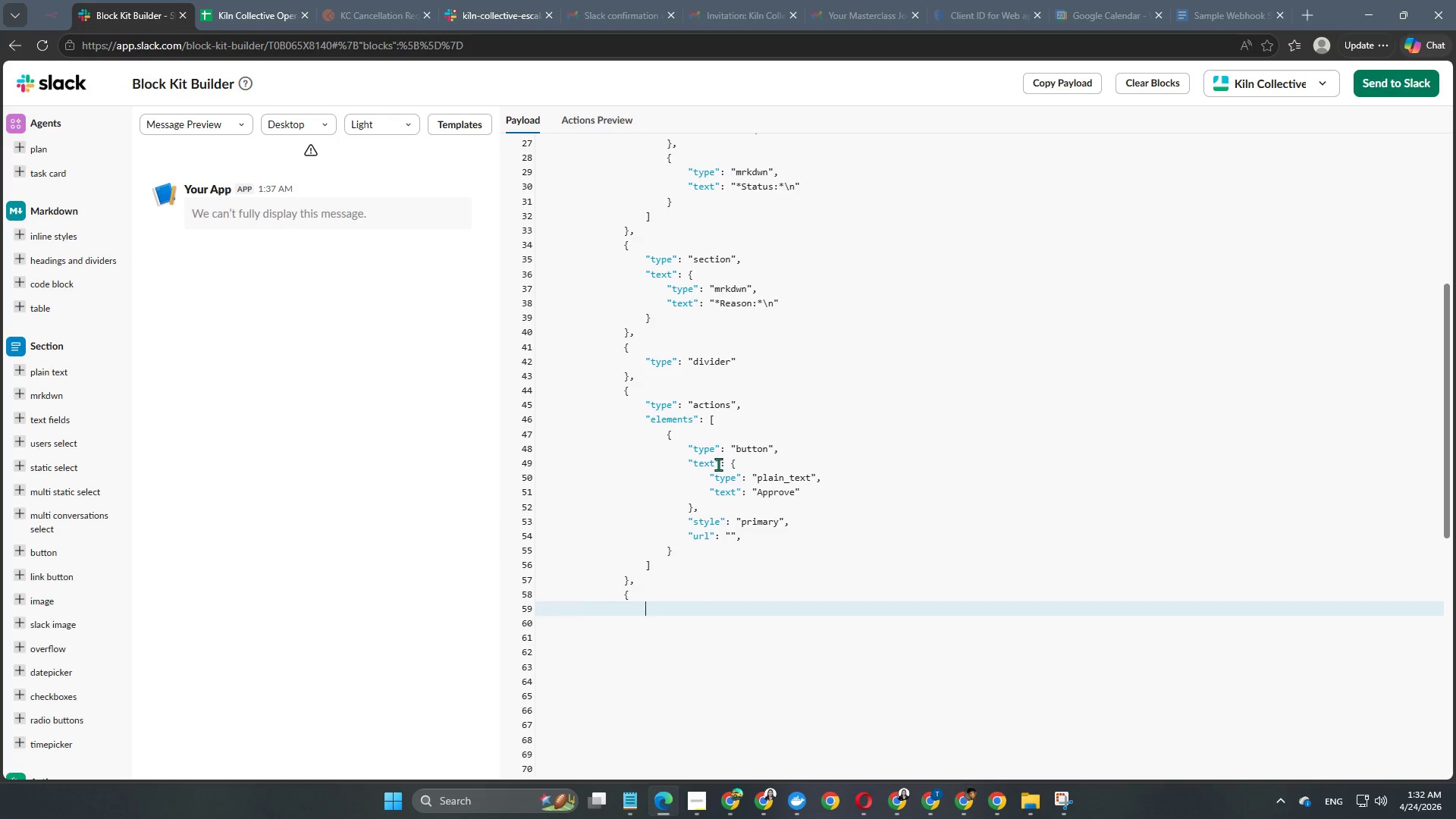 
key(Enter)
 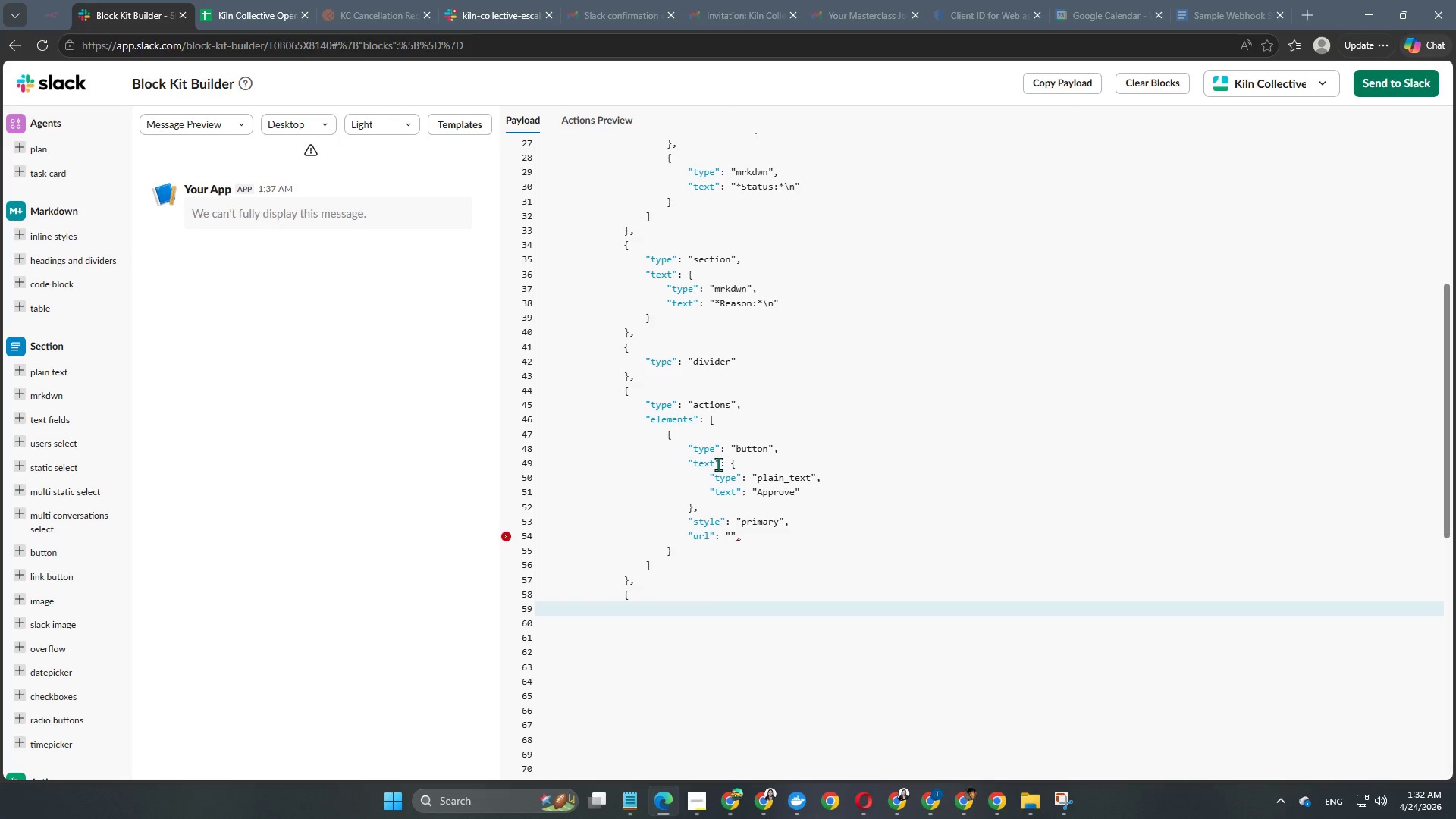 
type("type)
 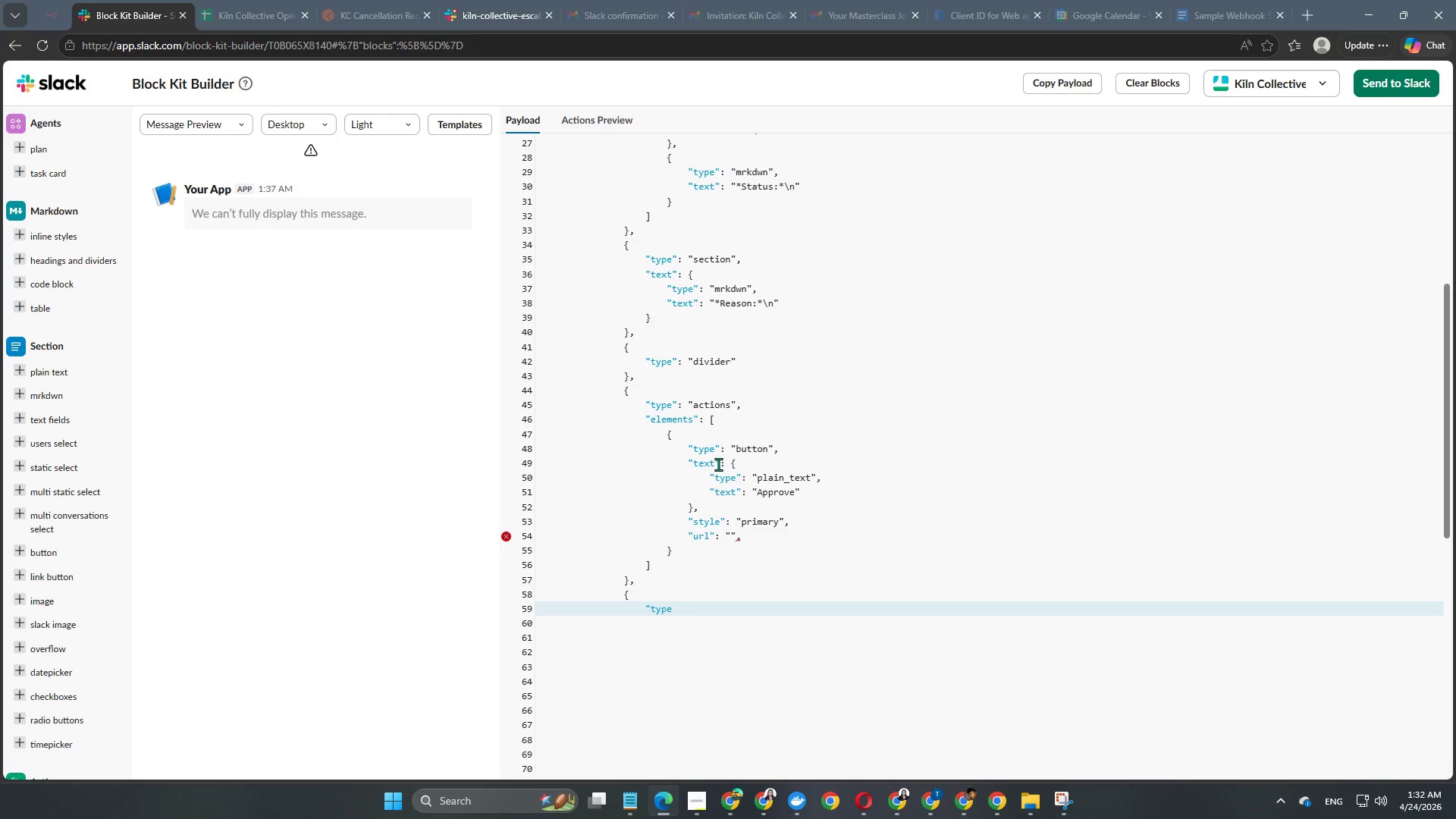 
wait(6.69)
 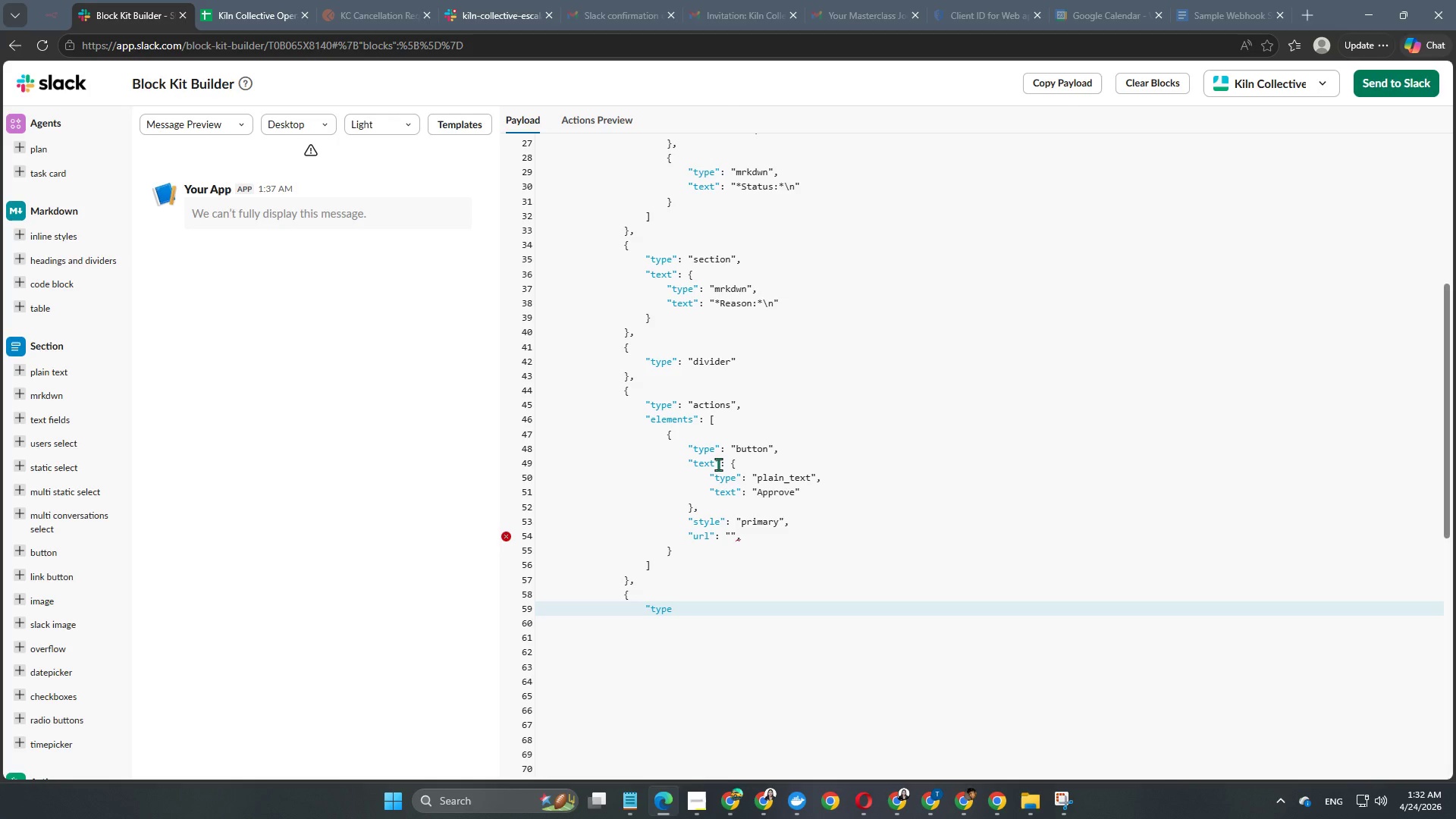 
scroll: coordinate [808, 541], scroll_direction: none, amount: 0.0
 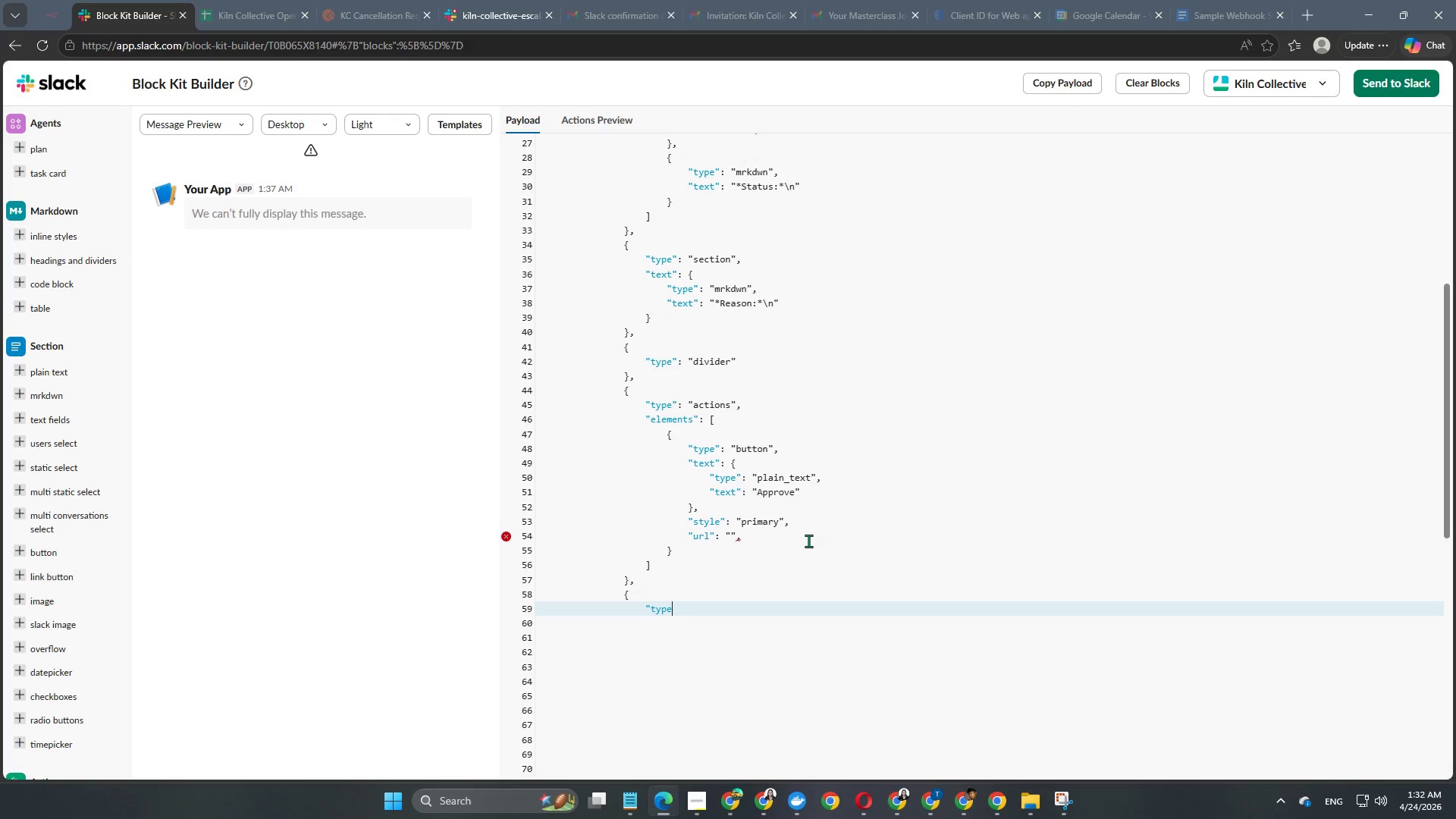 
scroll: coordinate [808, 541], scroll_direction: up, amount: 2.0
 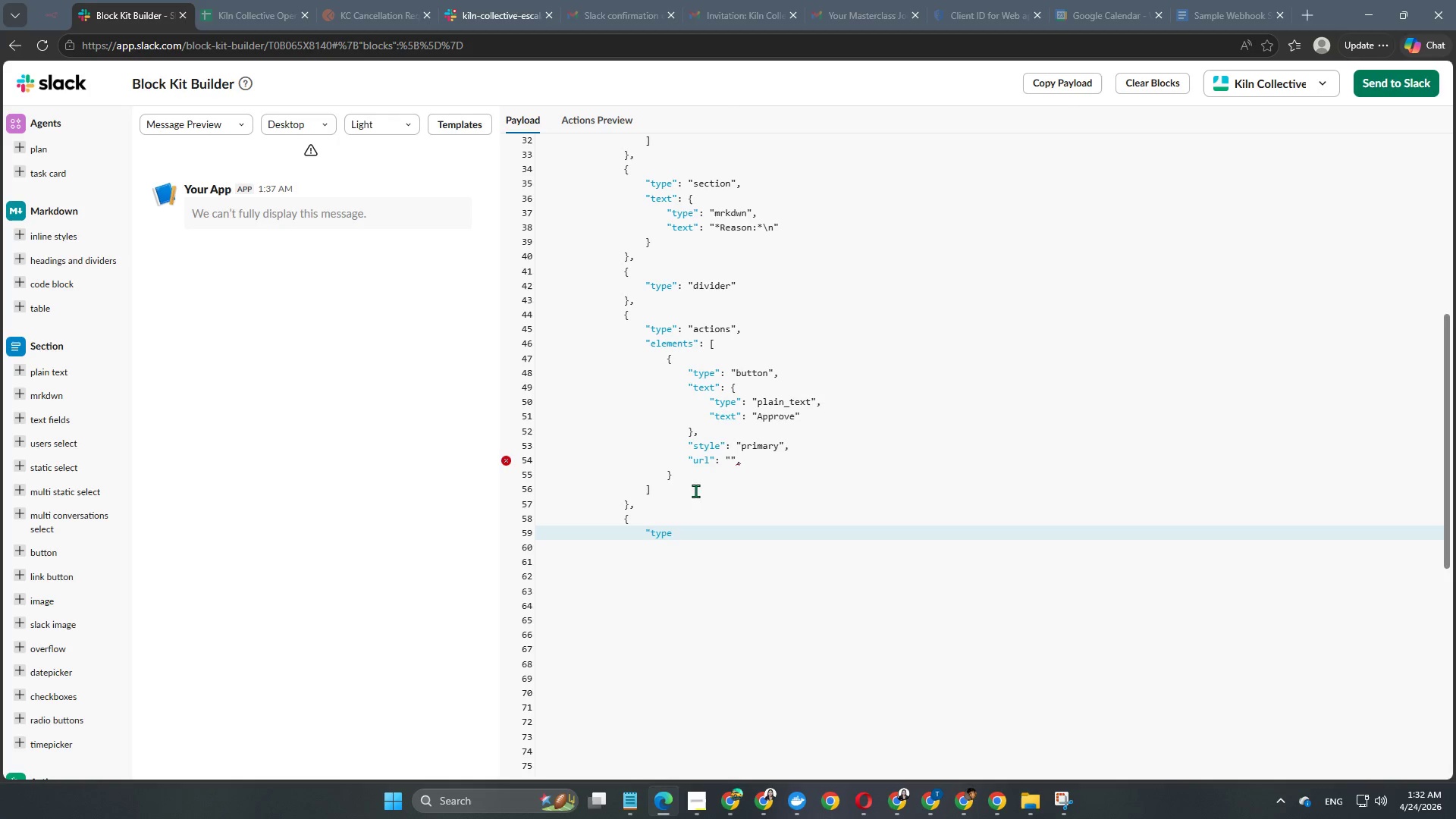 
wait(9.85)
 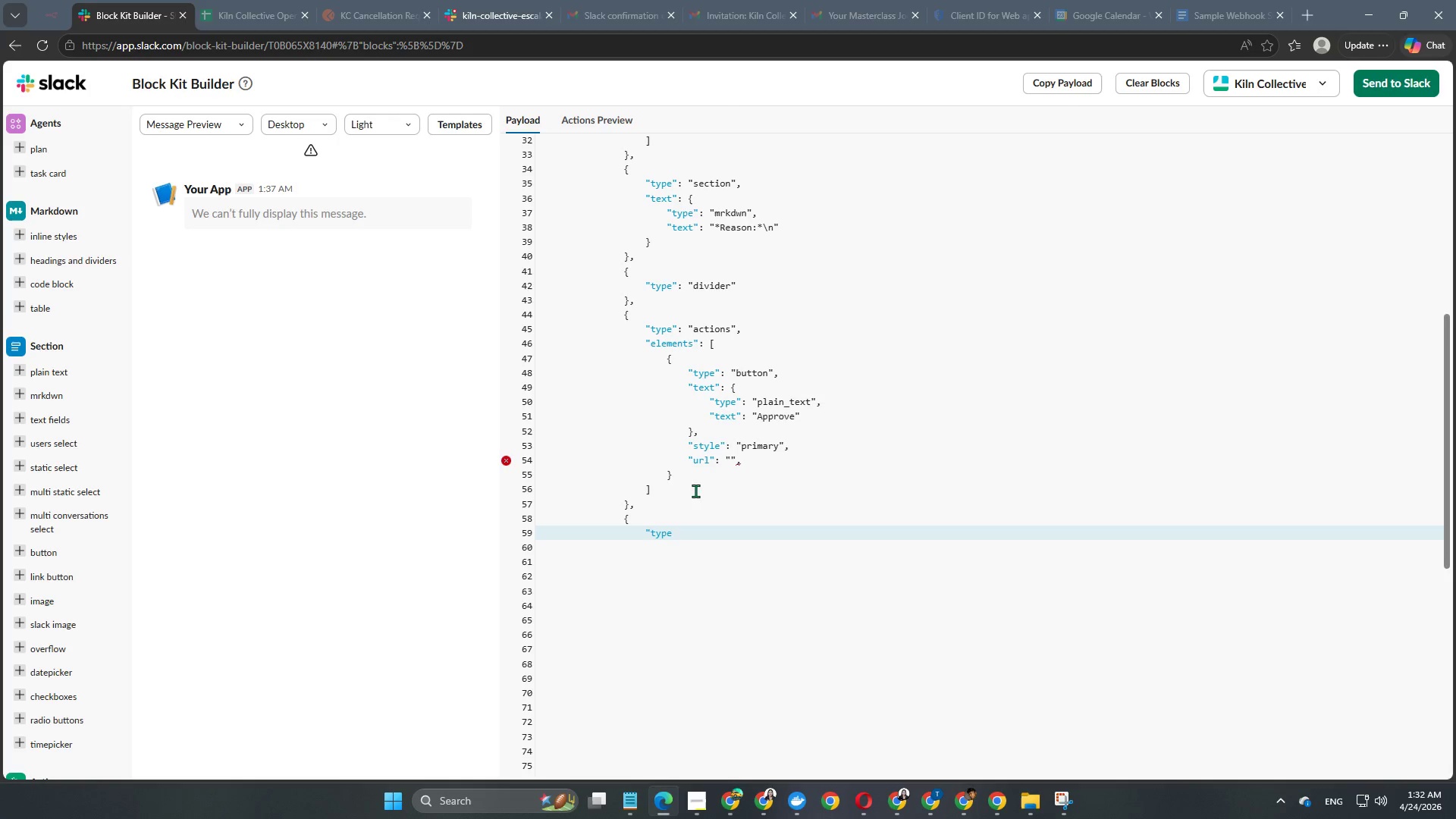 
left_click([745, 473])
 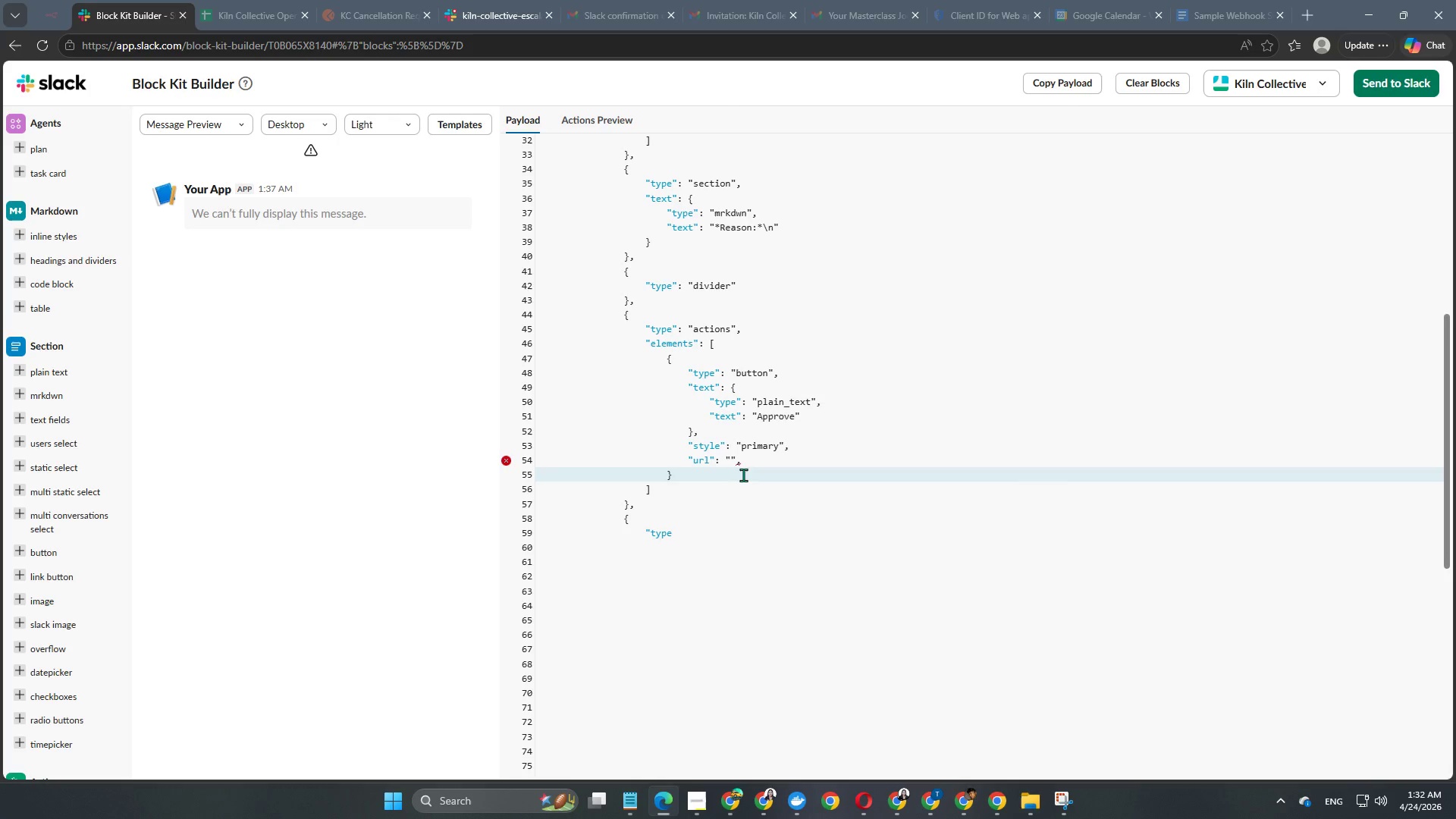 
key(Comma)
 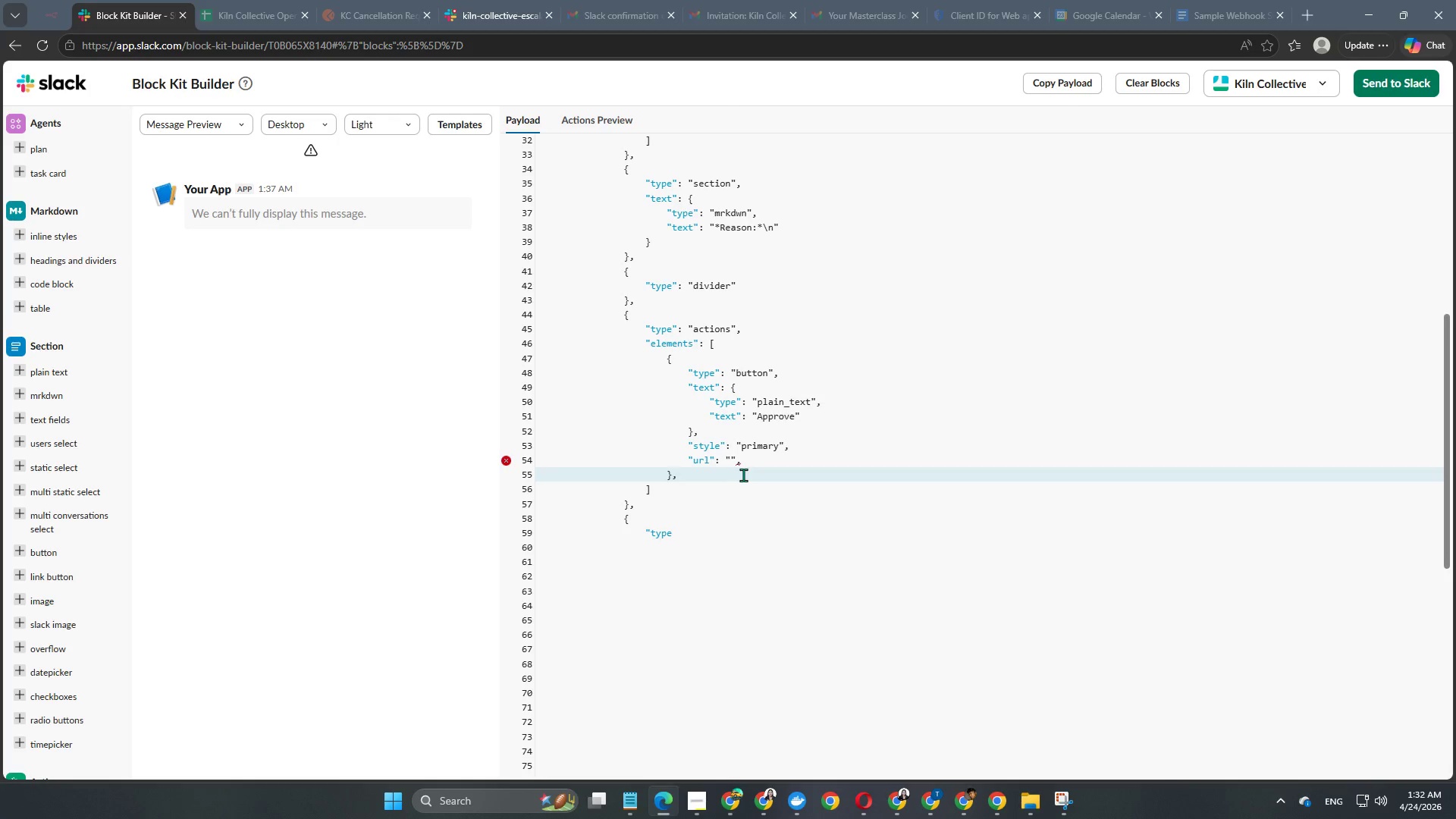 
key(Enter)
 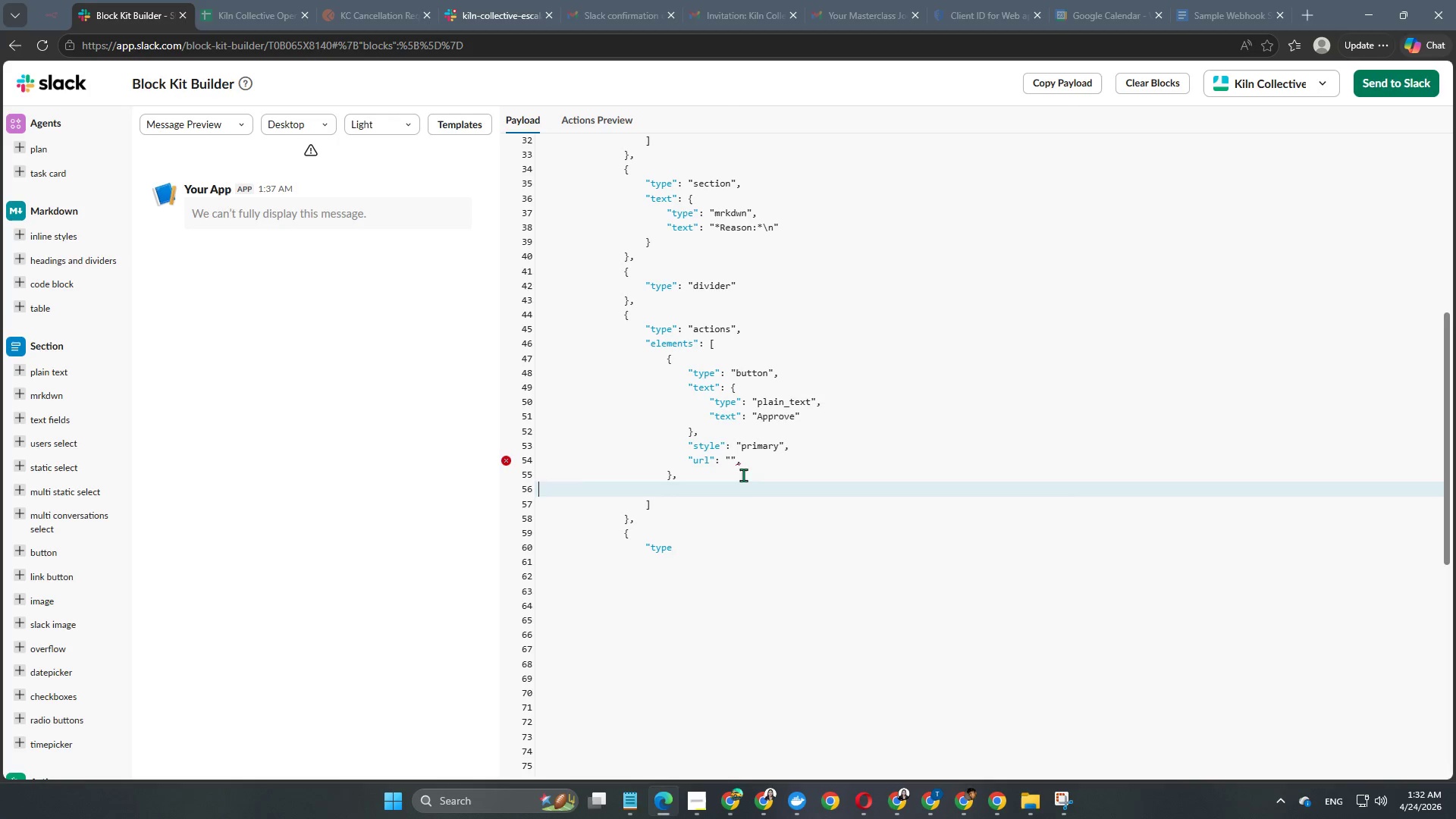 
key(Tab)
 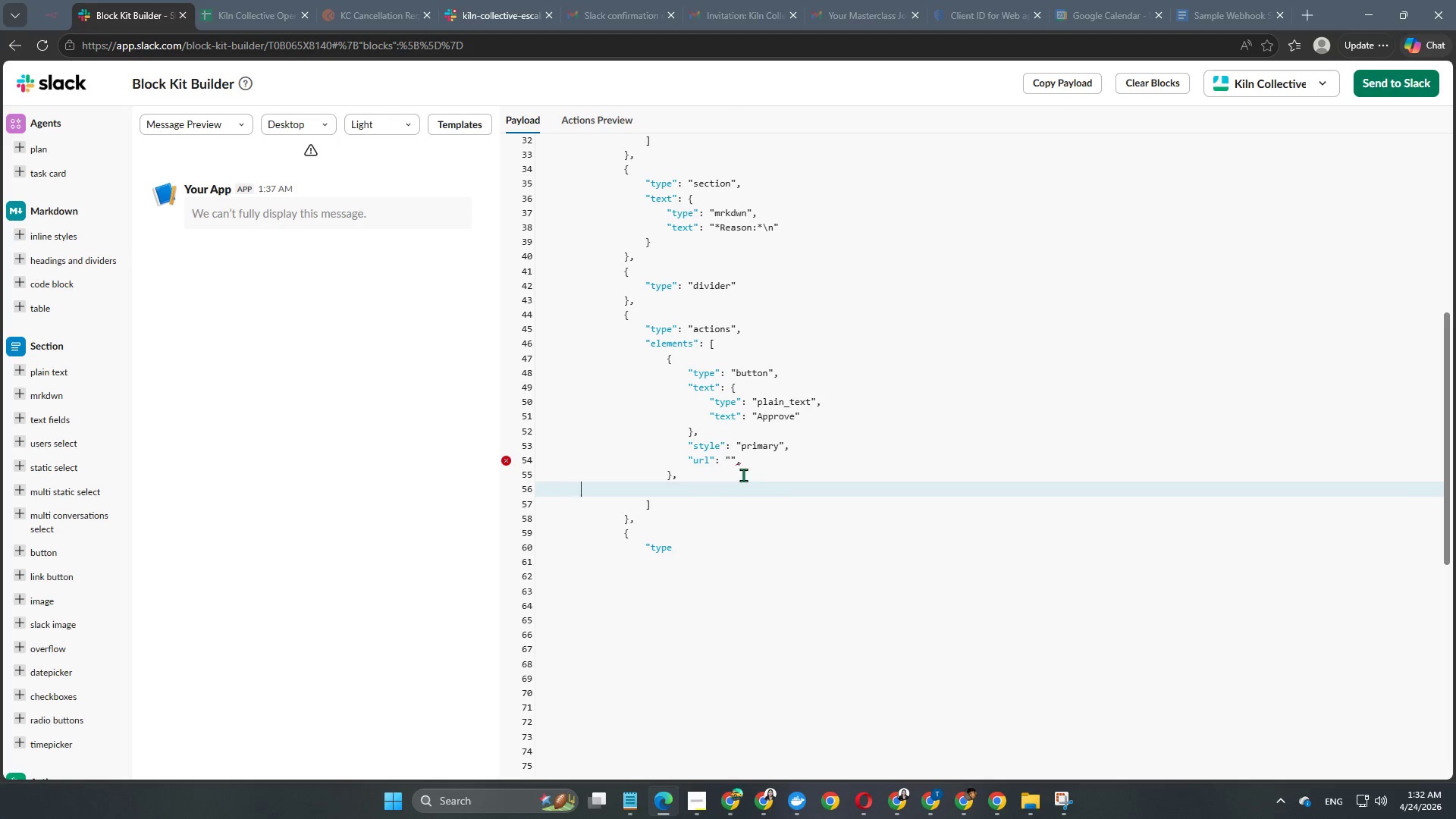 
key(Tab)
 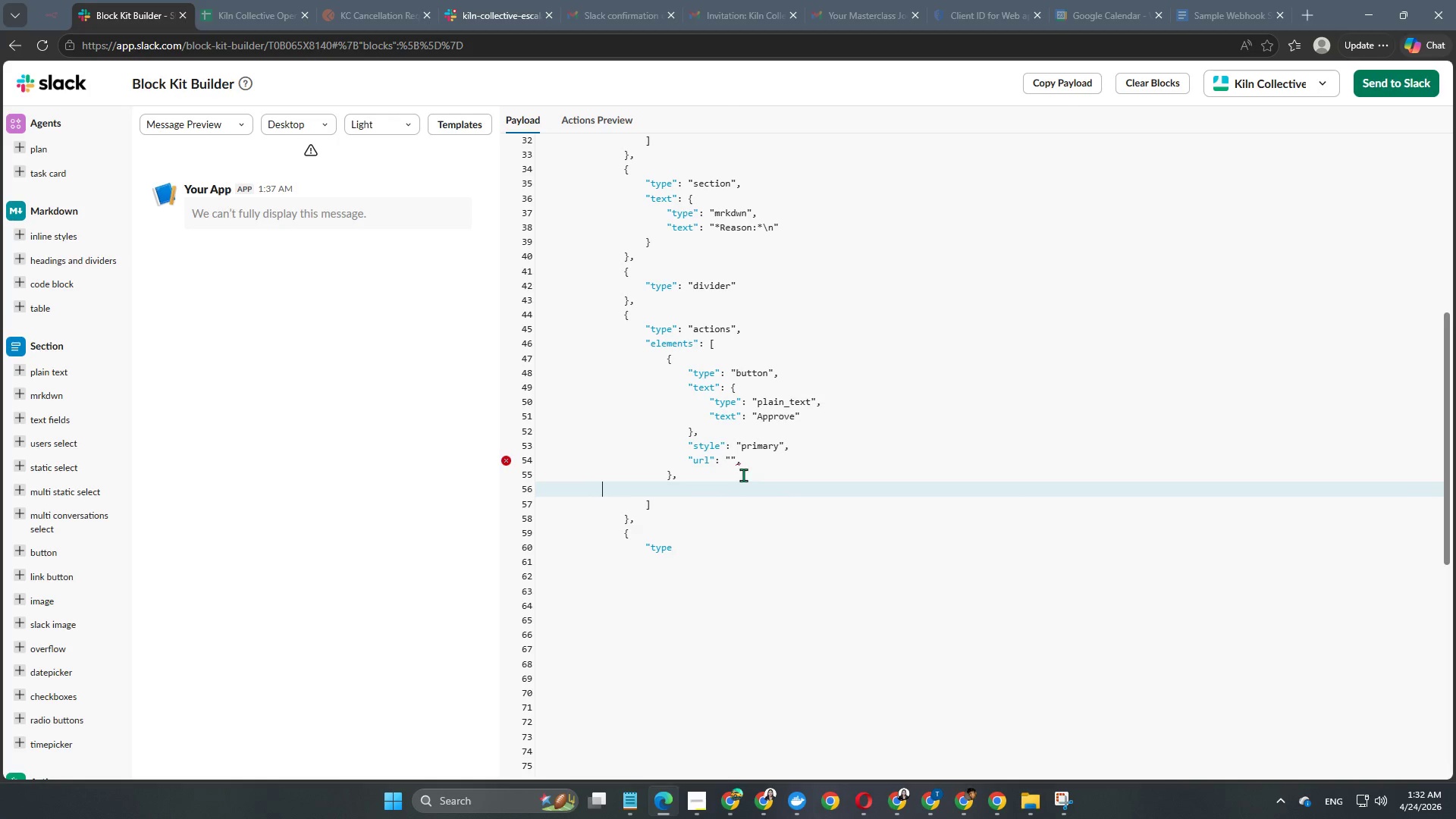 
key(Tab)
 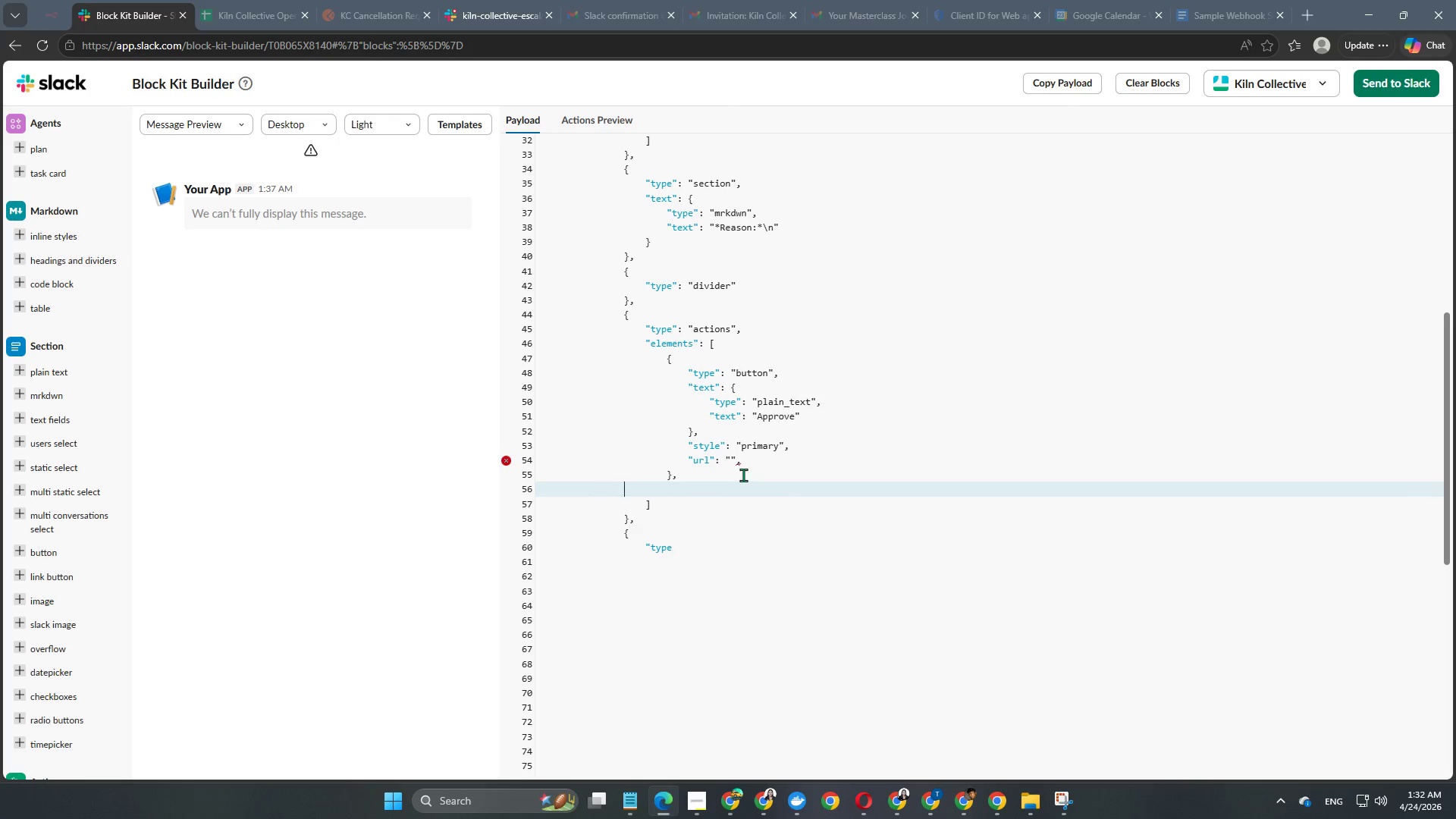 
key(Tab)
 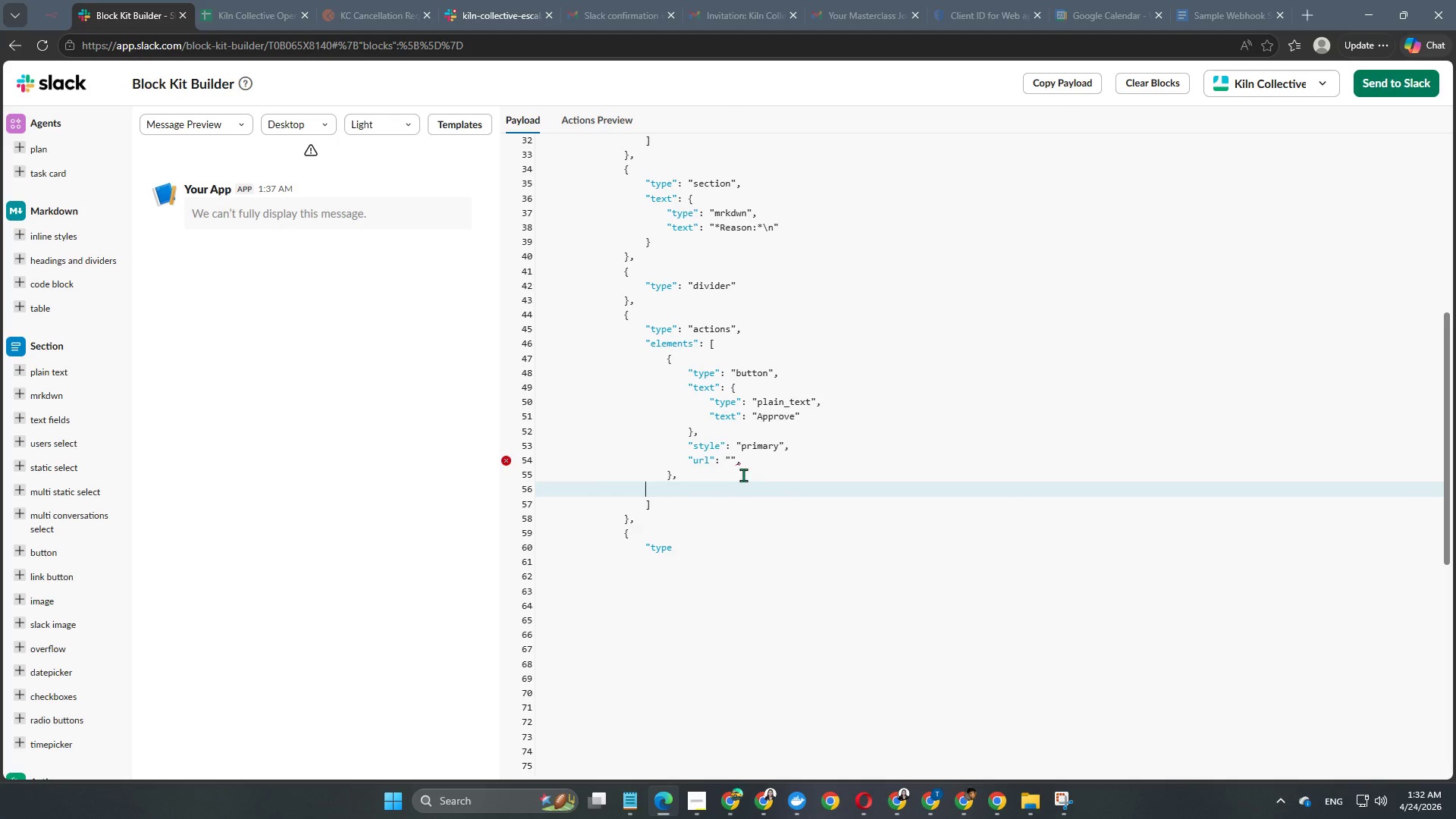 
key(Tab)
 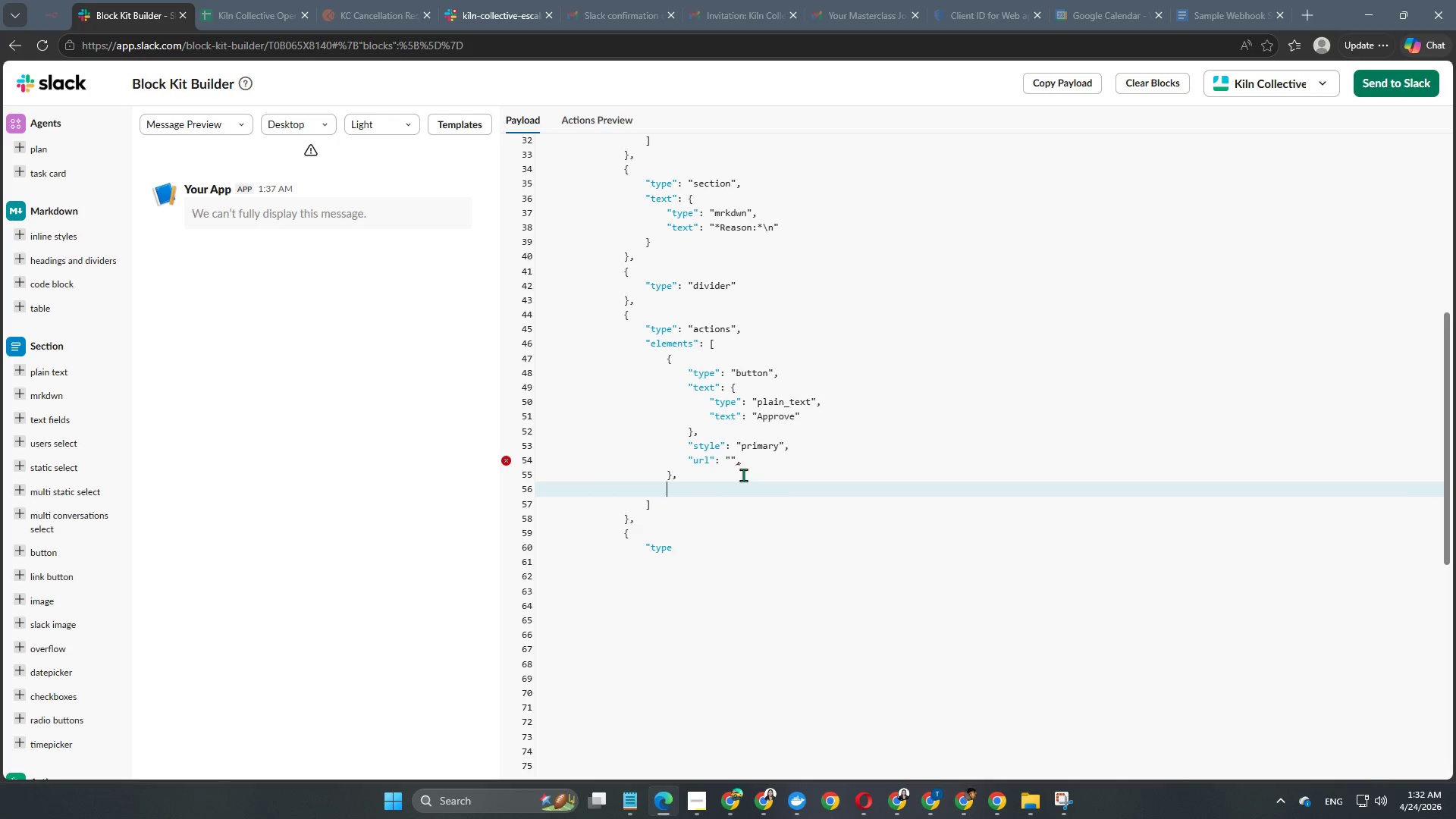 
key(Tab)
 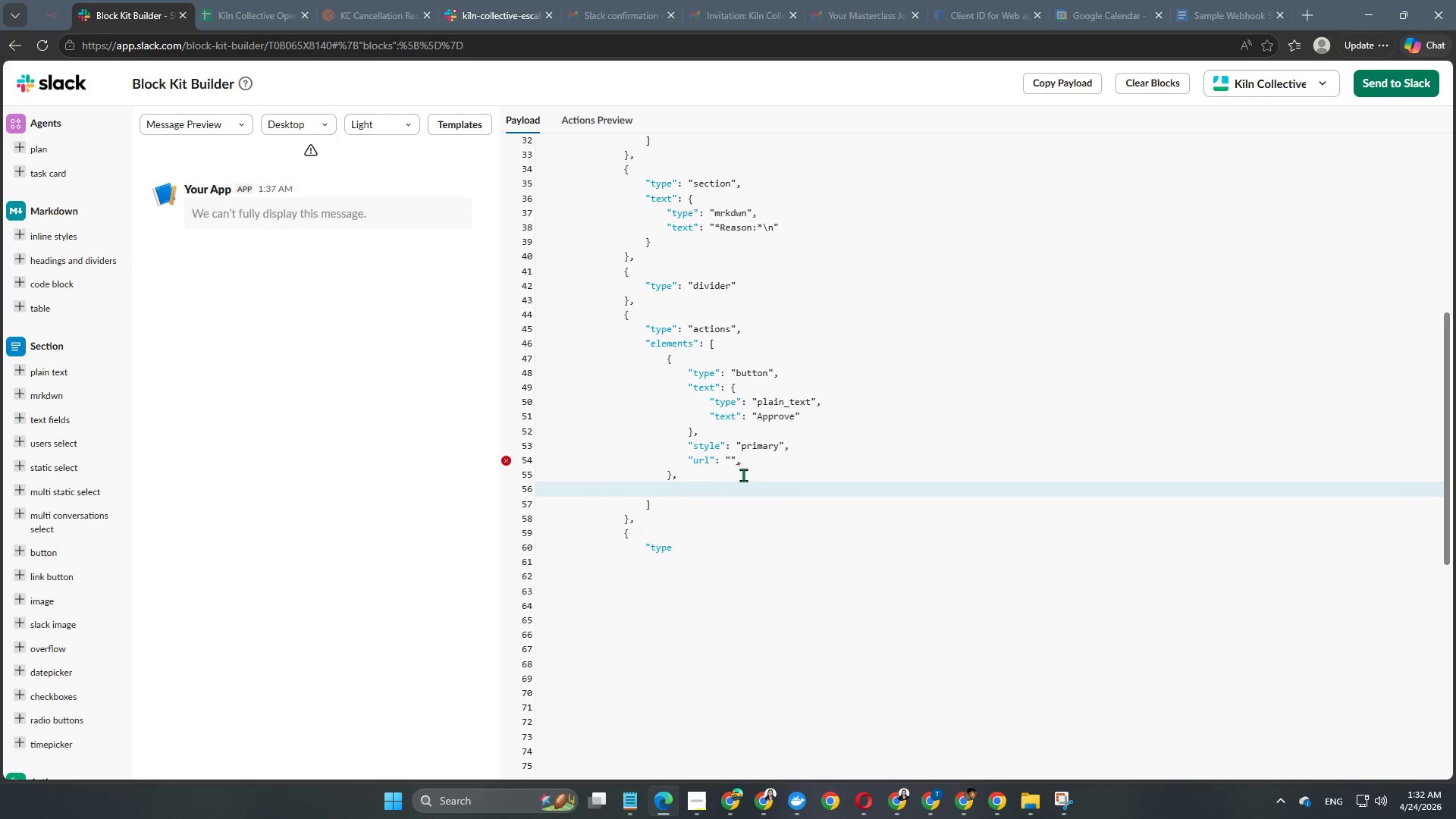 
key(Shift+ShiftRight)
 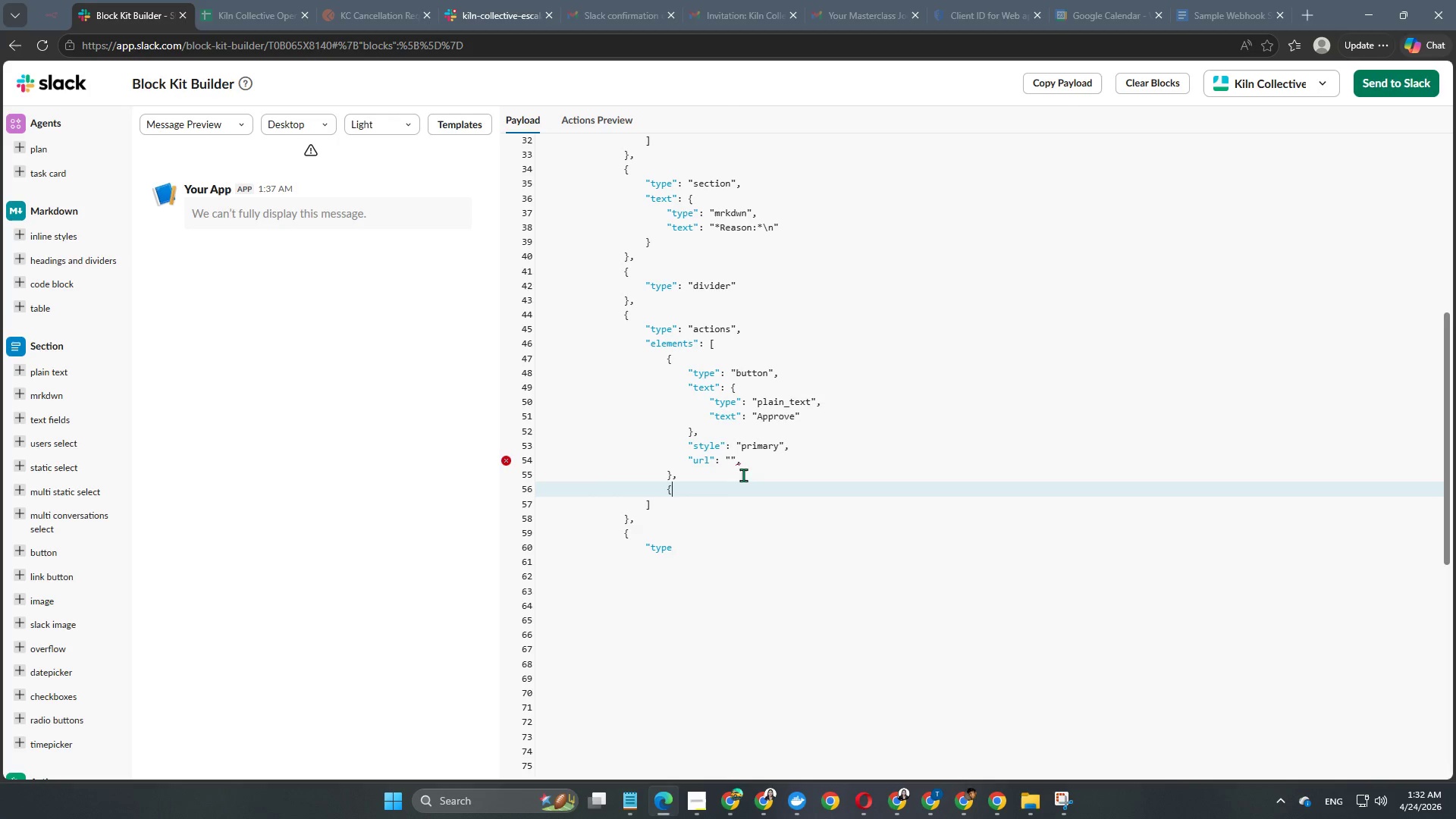 
key(Shift+BracketLeft)
 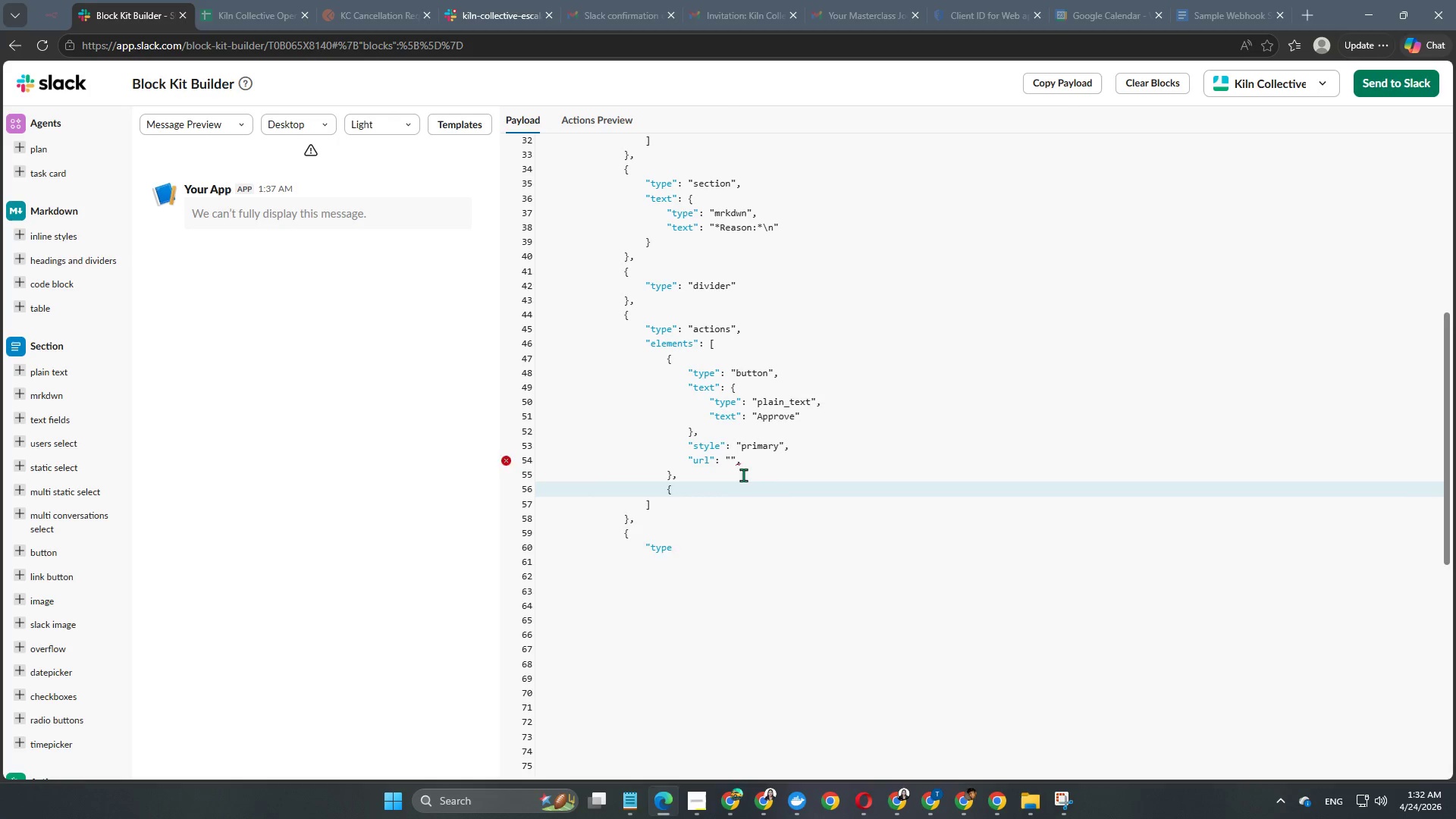 
key(Enter)
 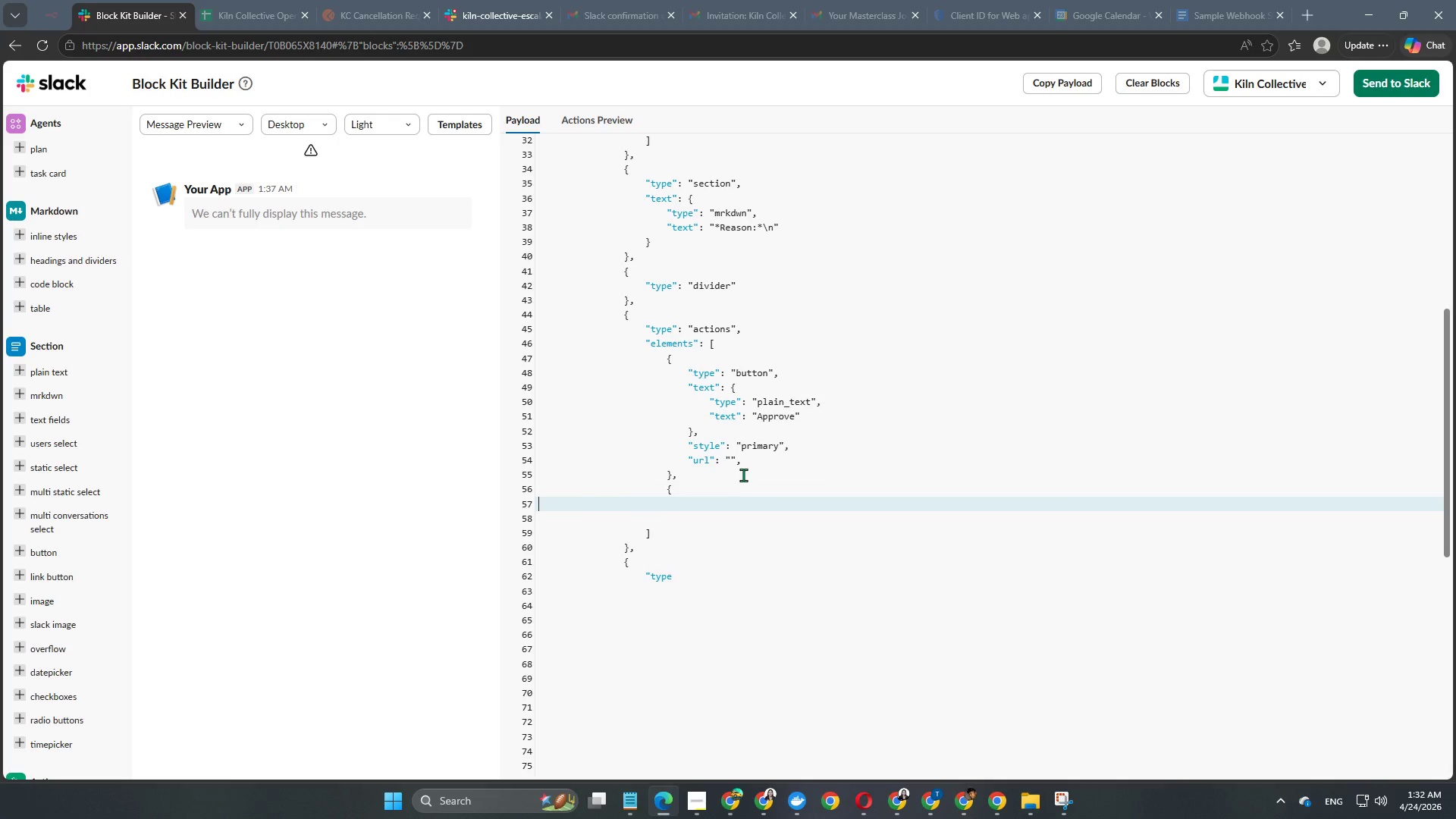 
key(Enter)
 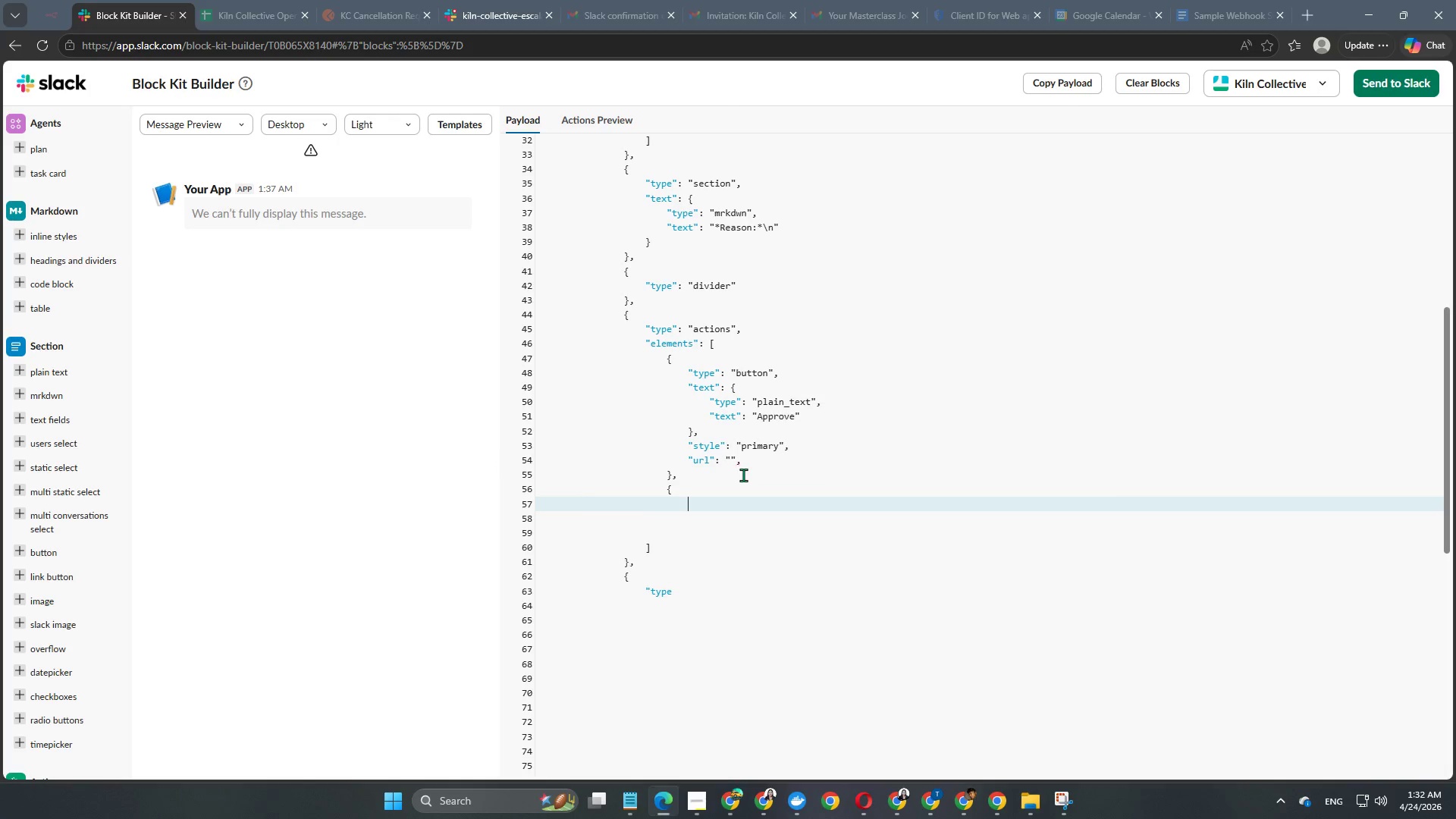 
key(Enter)
 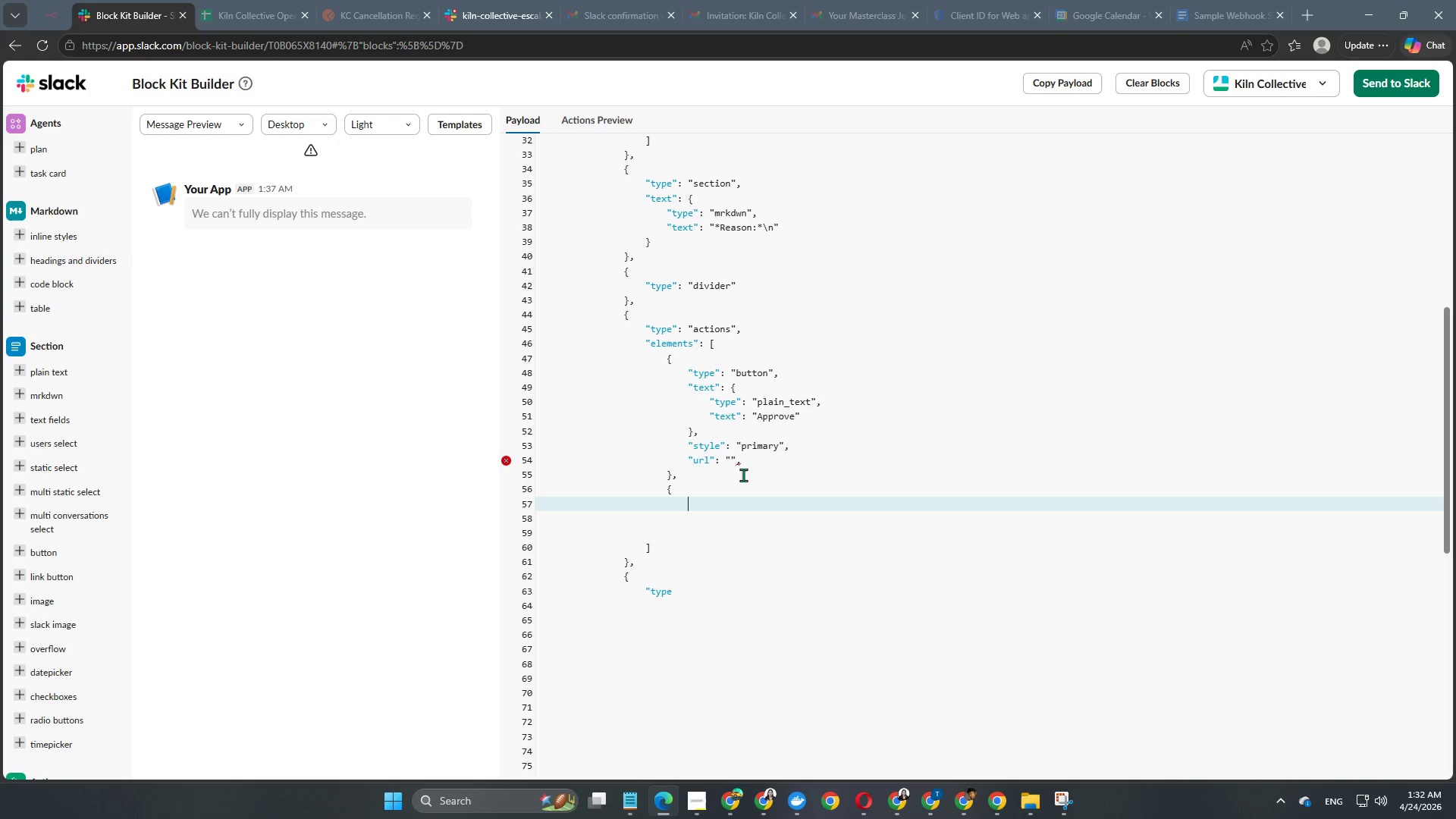 
wait(11.22)
 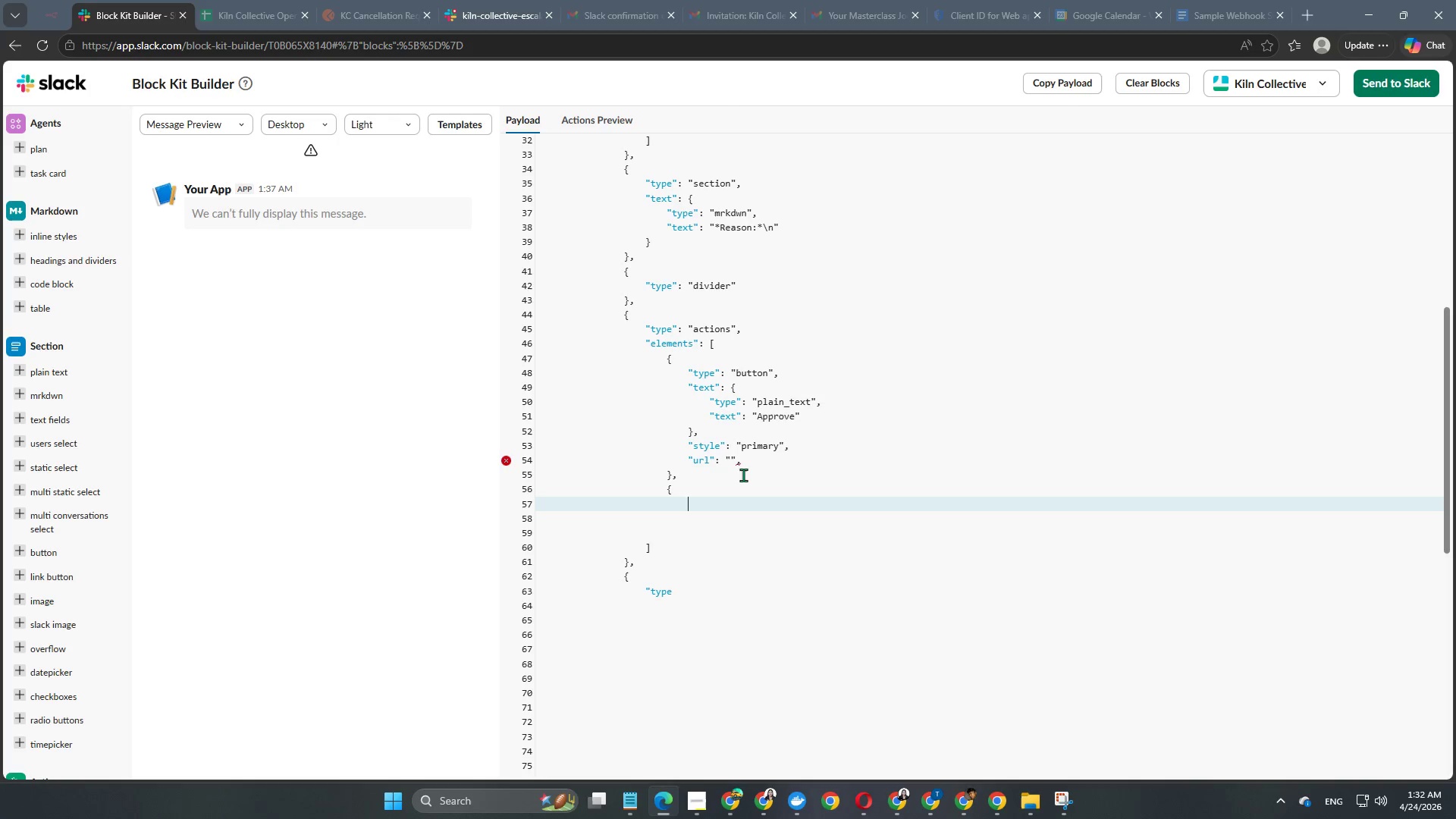 
type("type": "button",)
 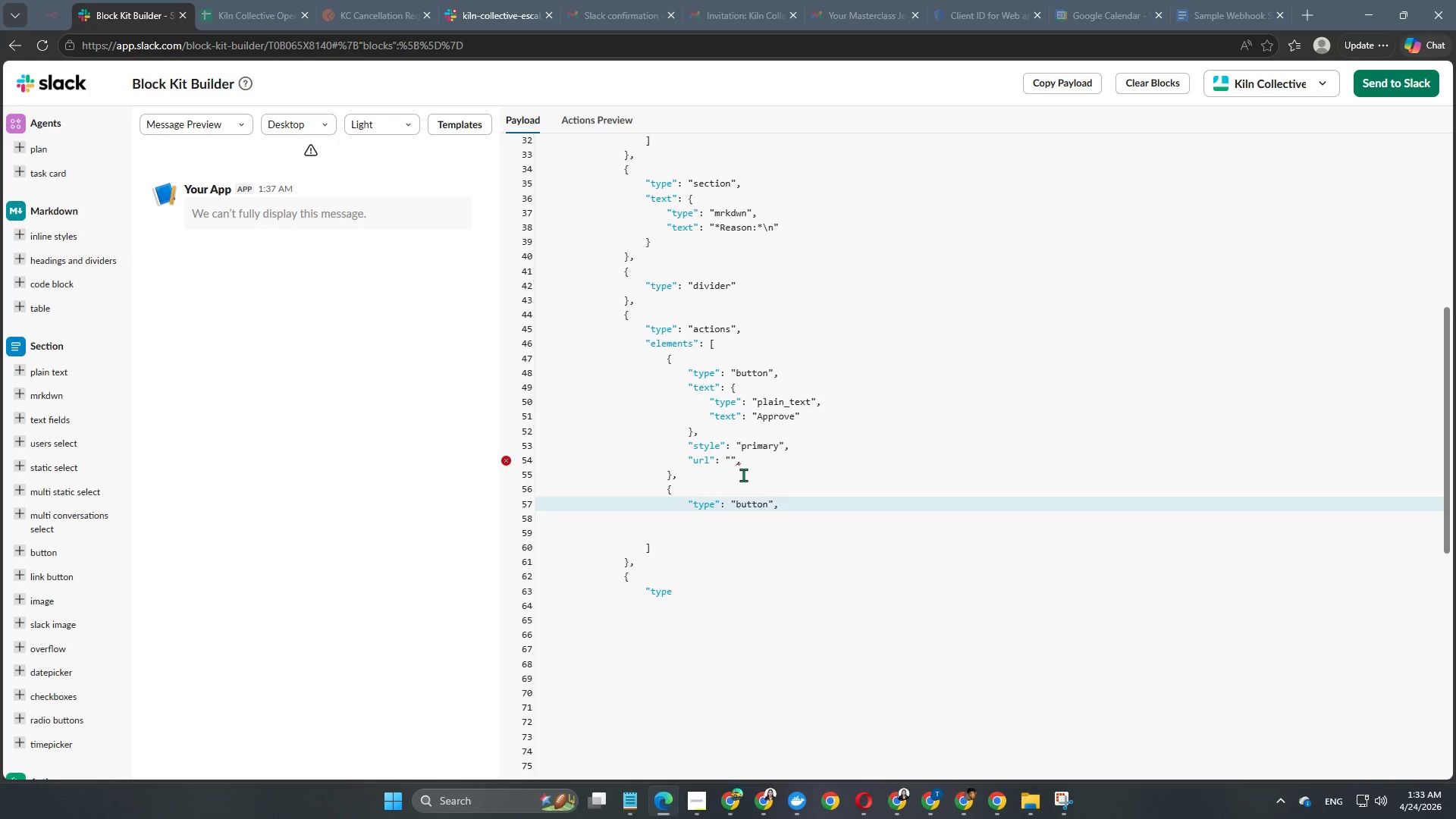 
key(Enter)
 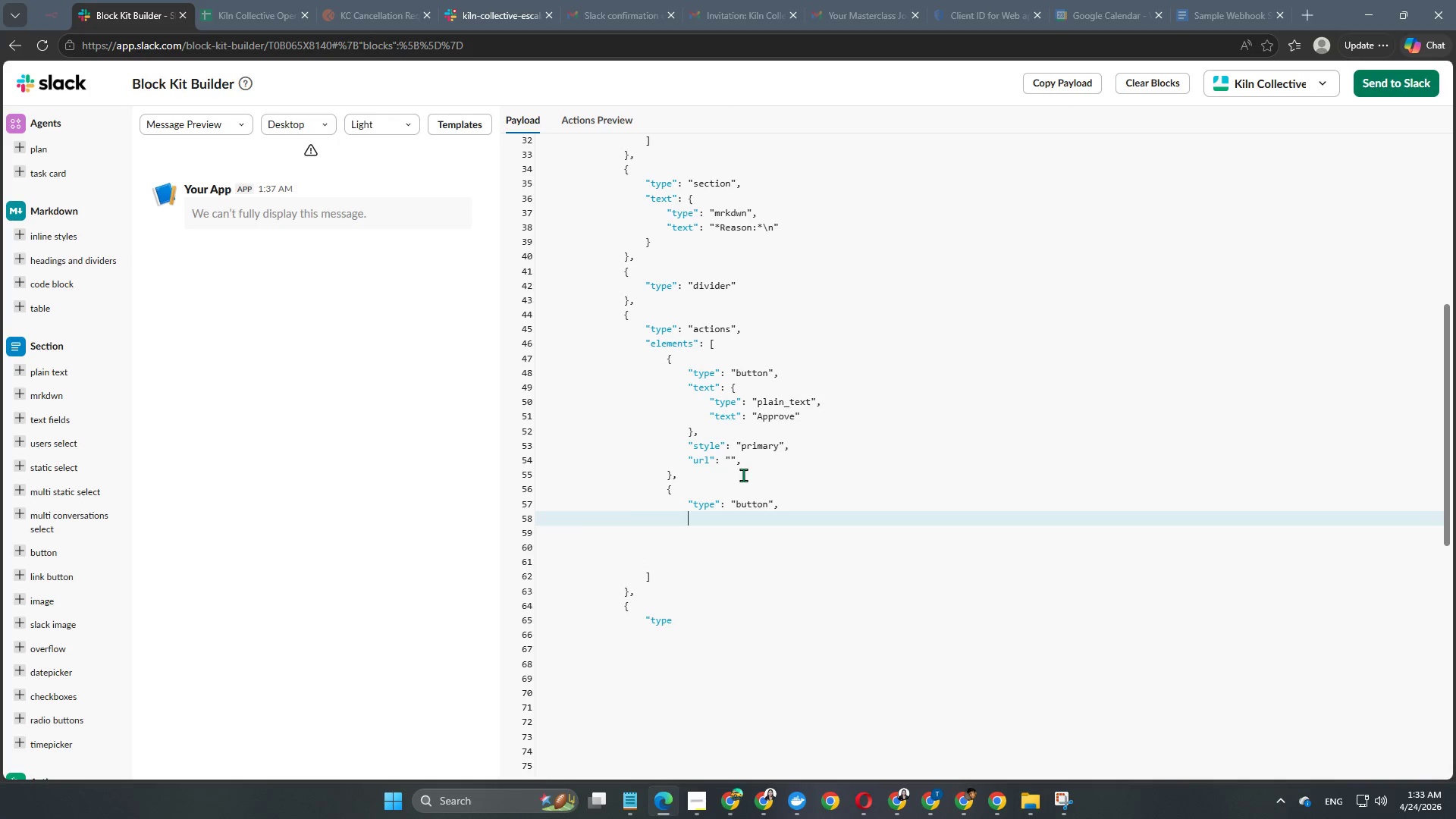 
key(Enter)
 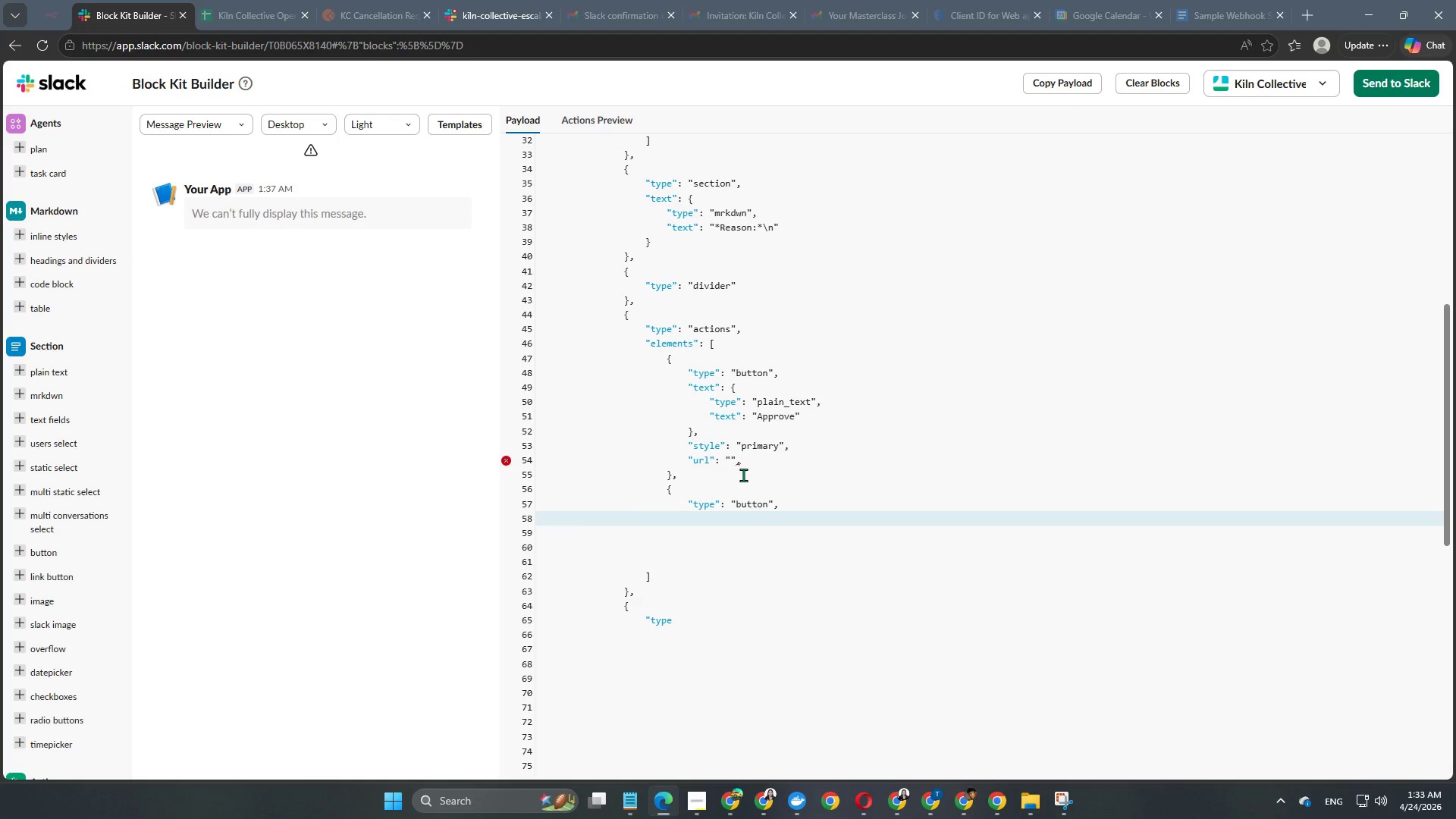 
type("text": {)
 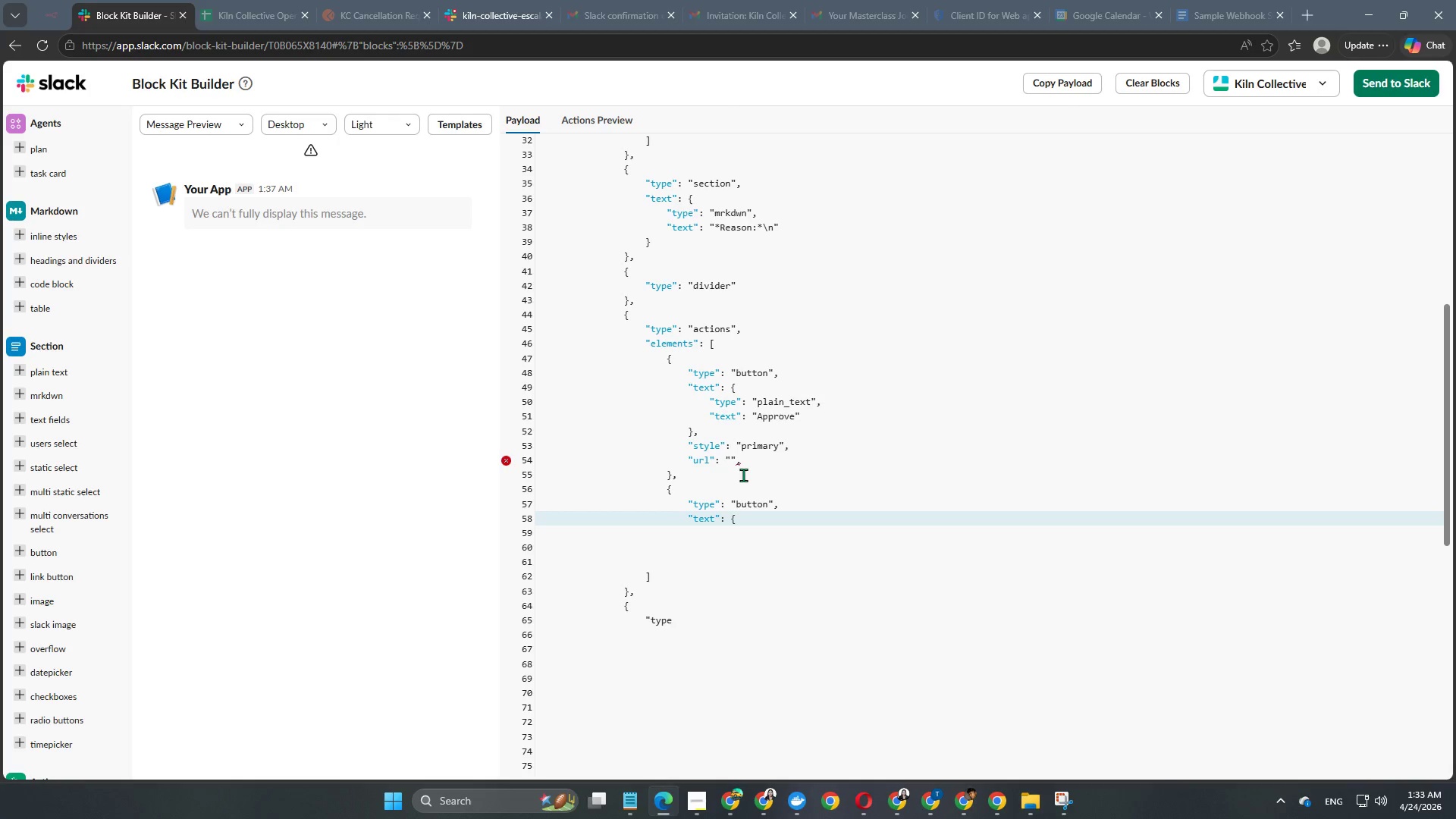 
key(Enter)
 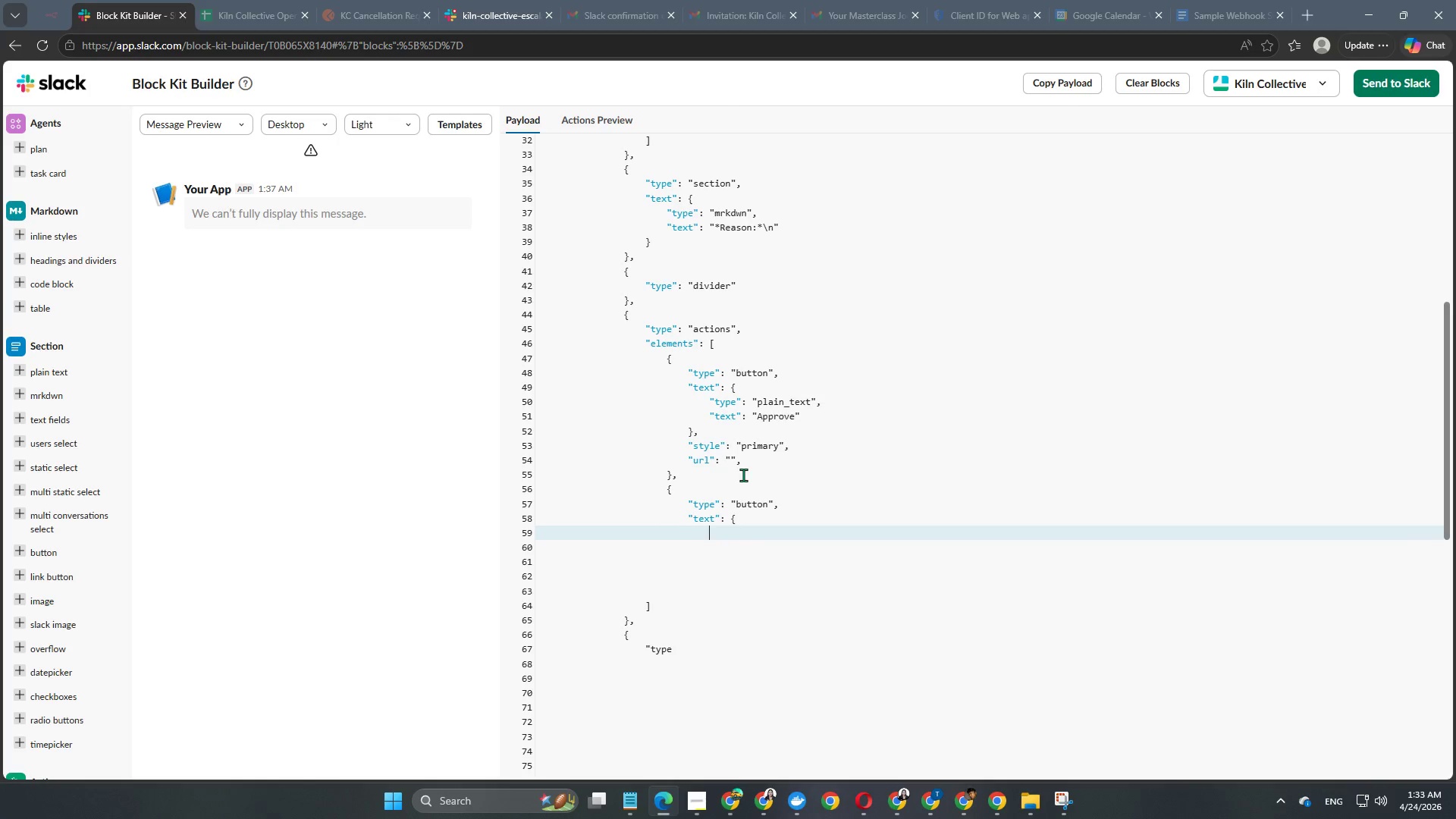 
key(Enter)
 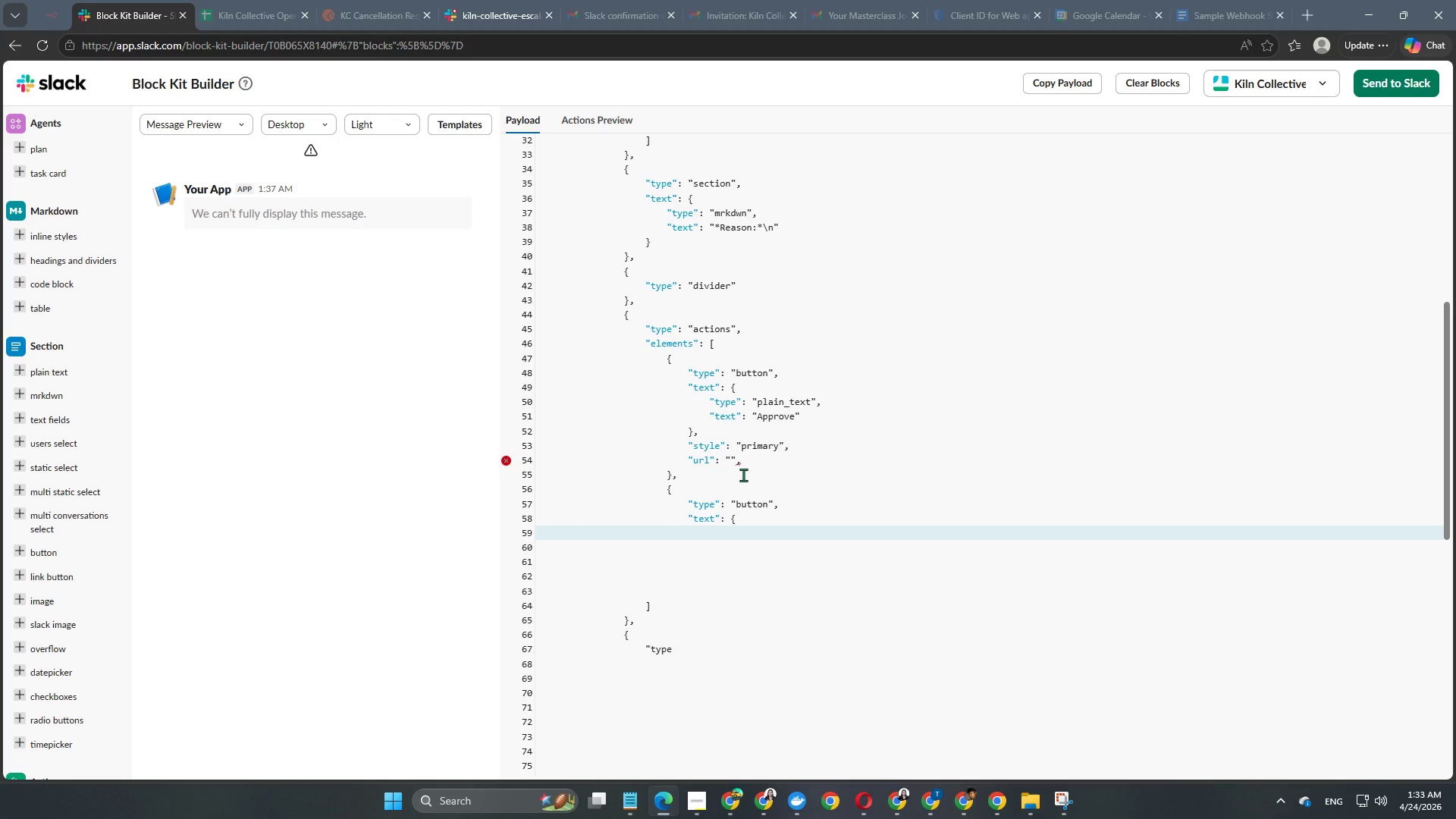 
type("type)
 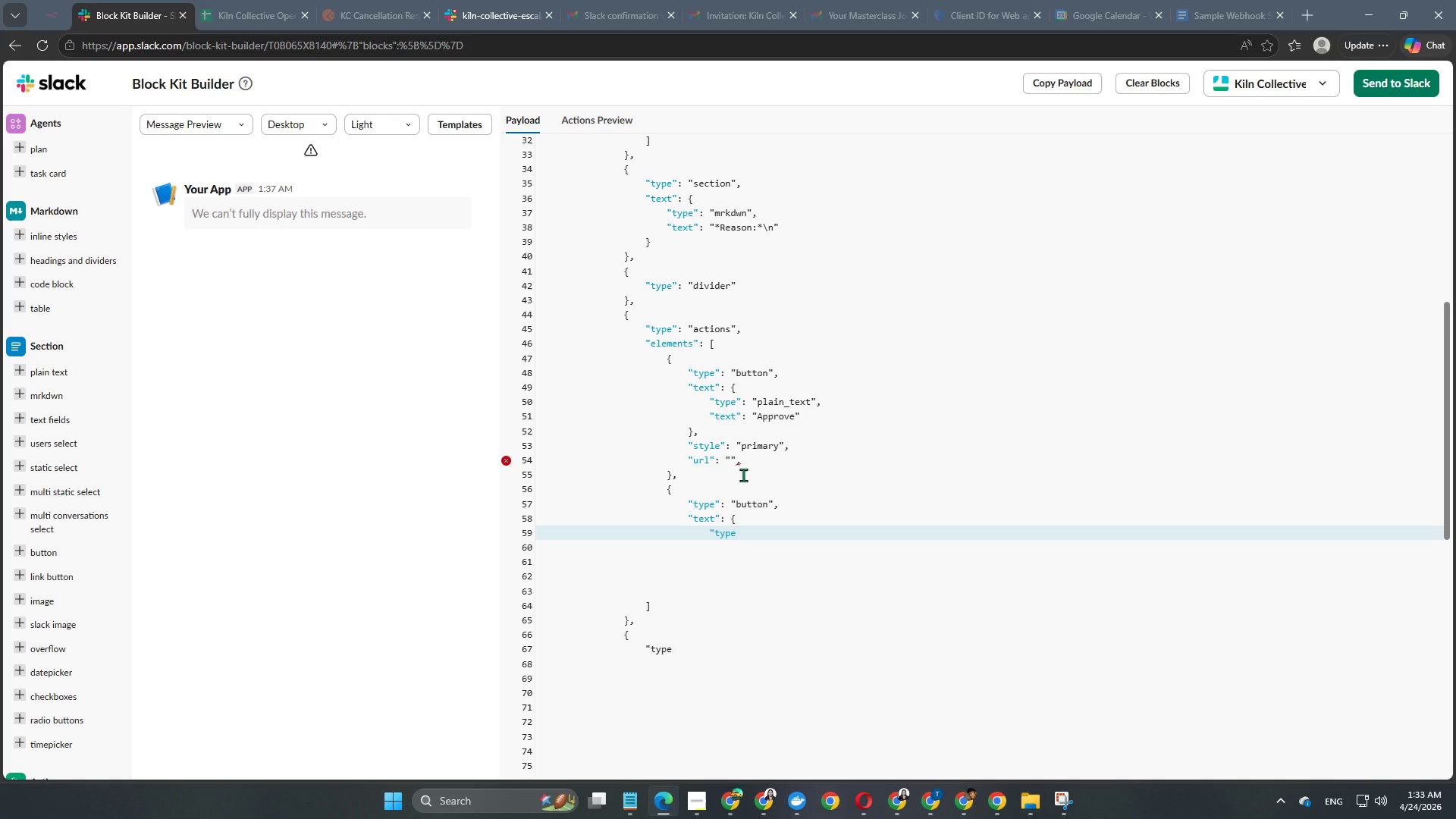 
wait(5.27)
 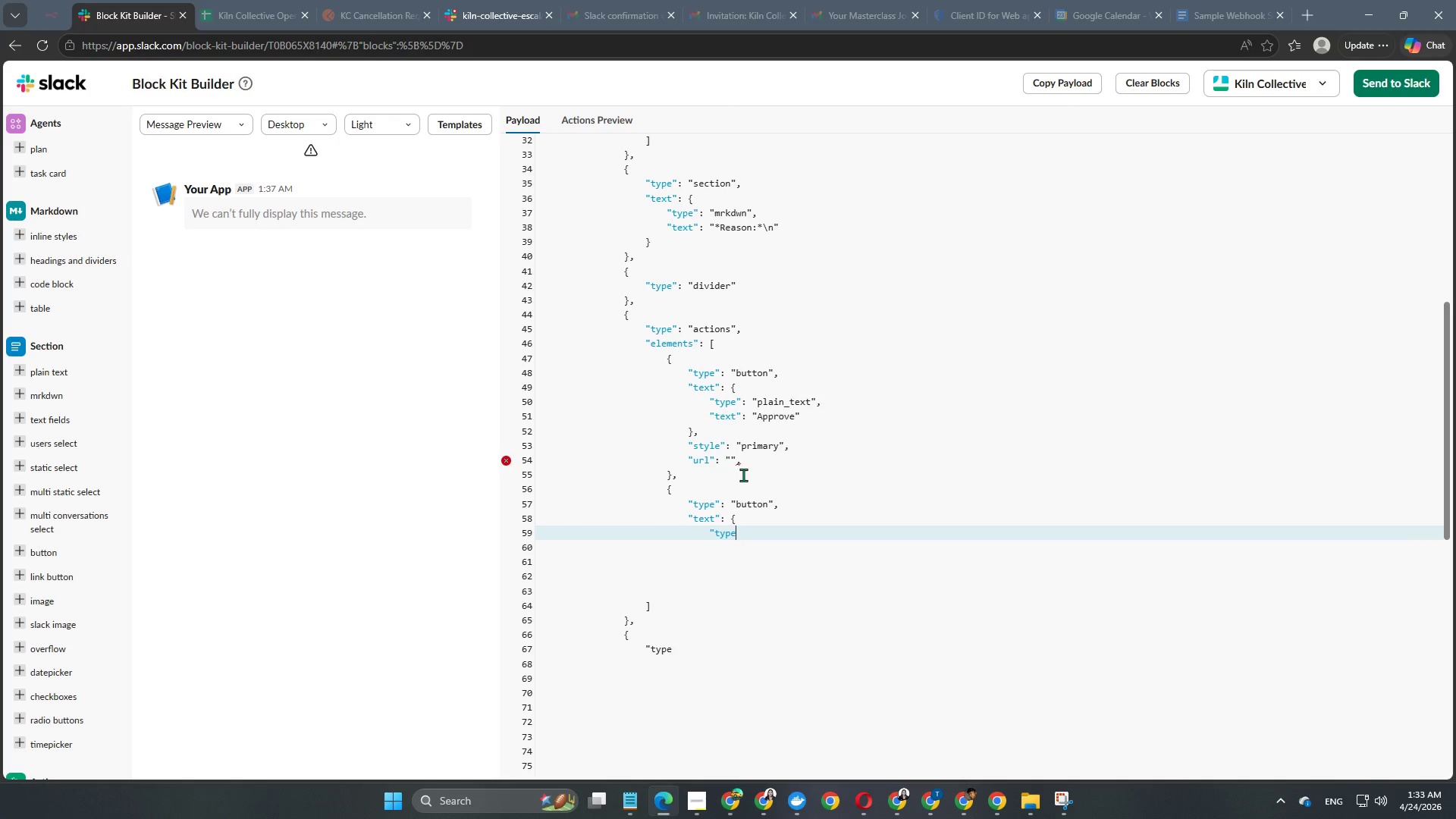 
type(": "plain)
 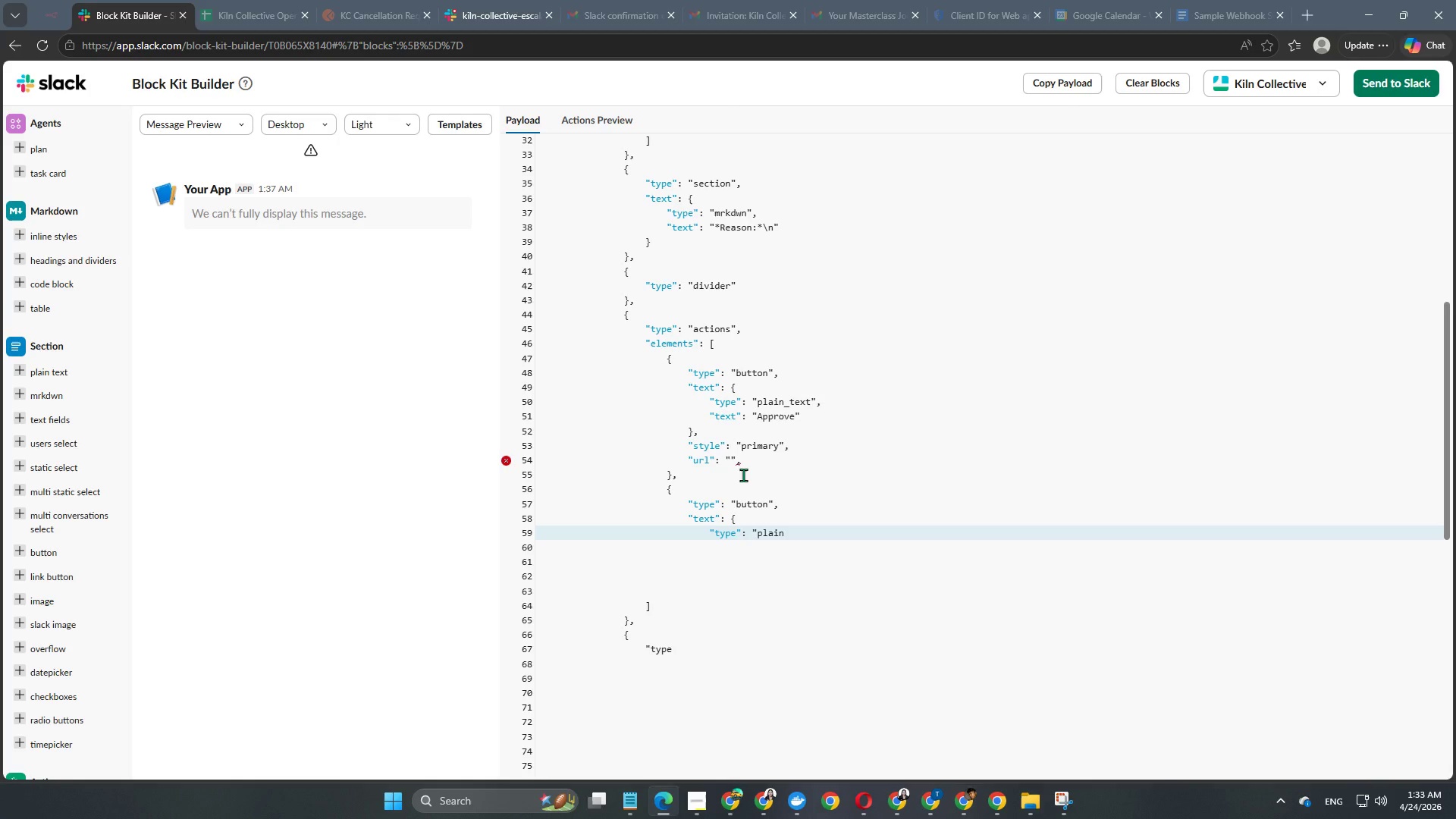 
type(_text)
 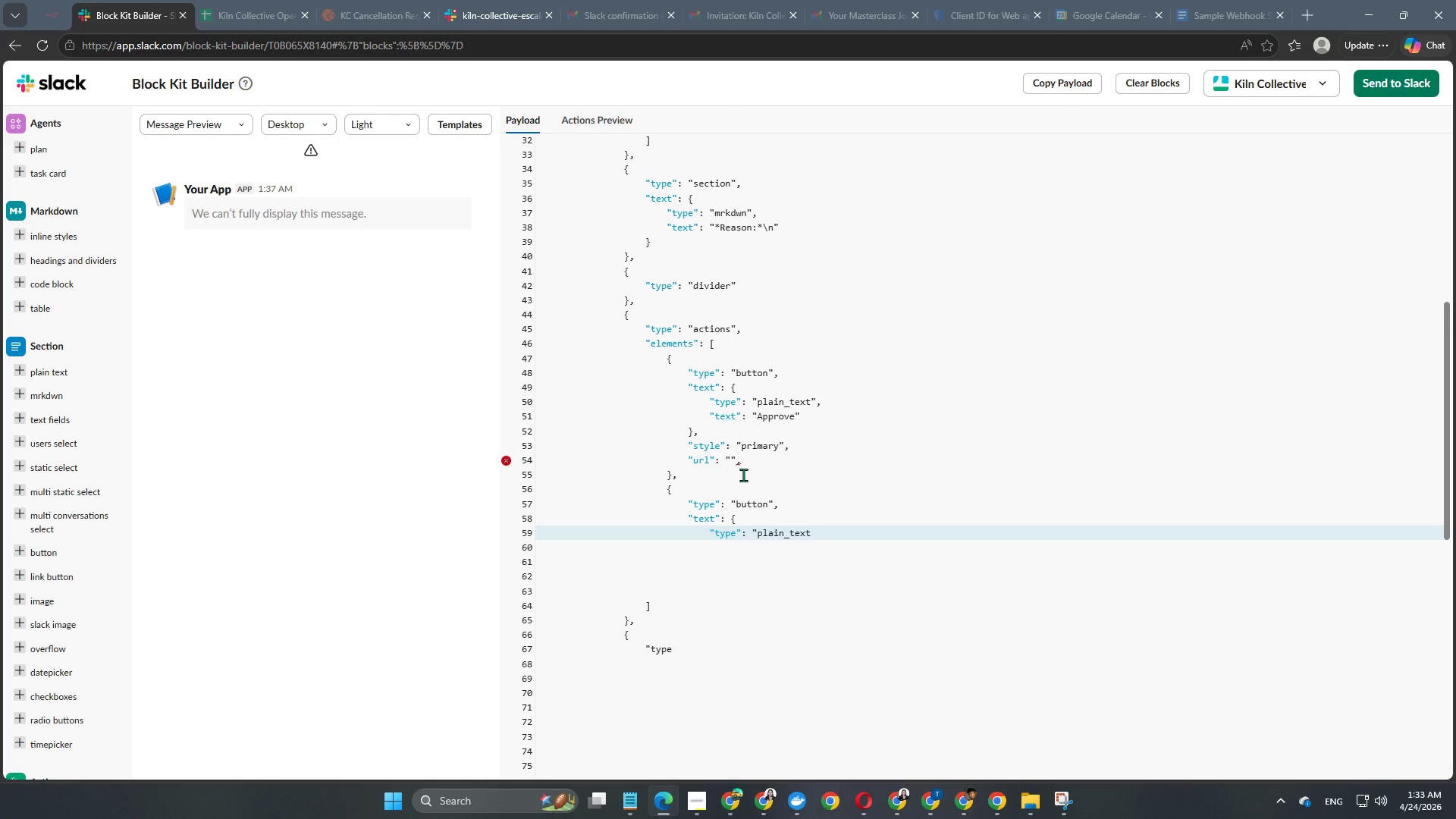 
wait(5.44)
 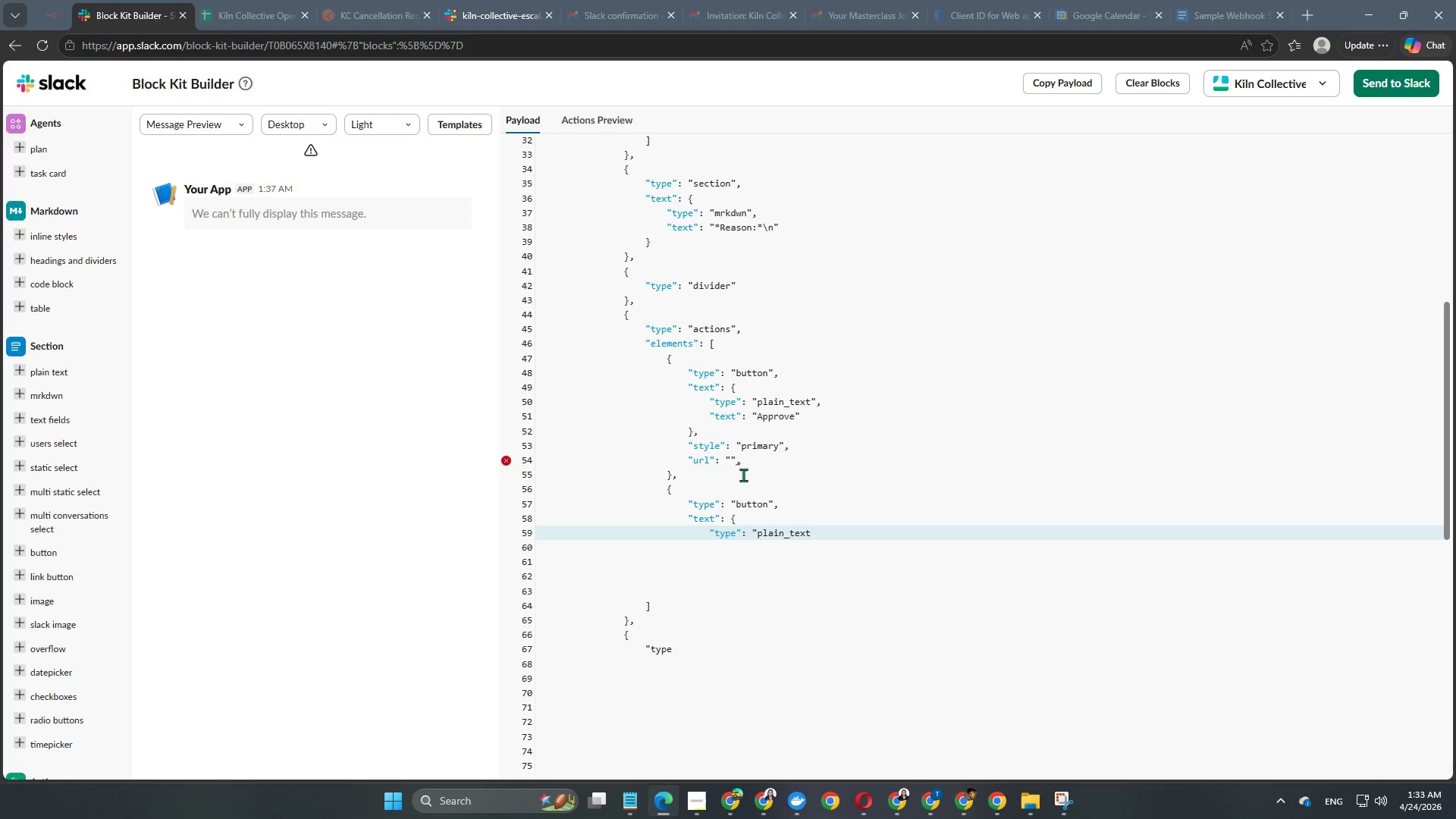 
key(Shift+Quote)
 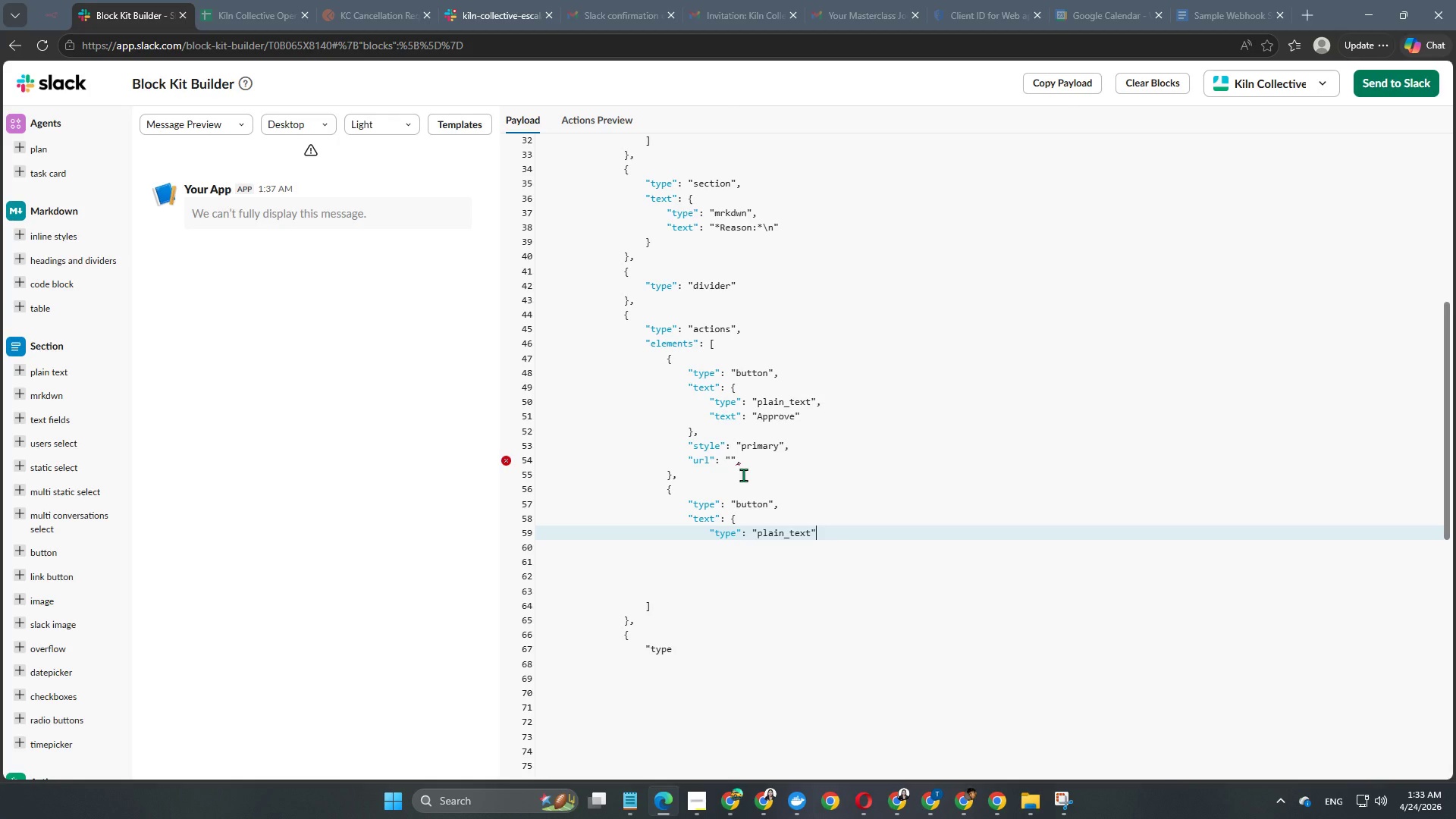 
wait(11.41)
 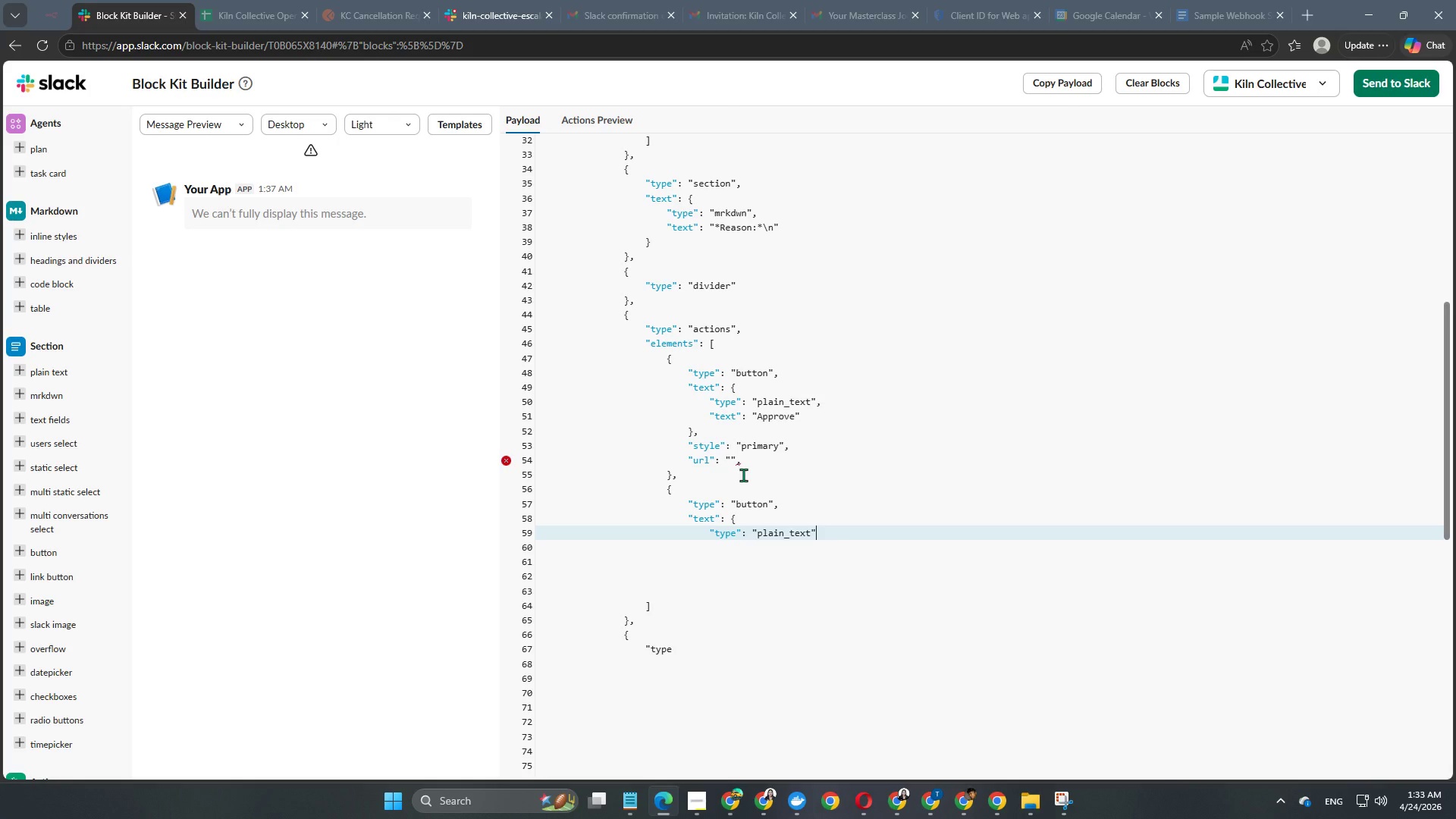 
scroll: coordinate [769, 473], scroll_direction: down, amount: 1.0
 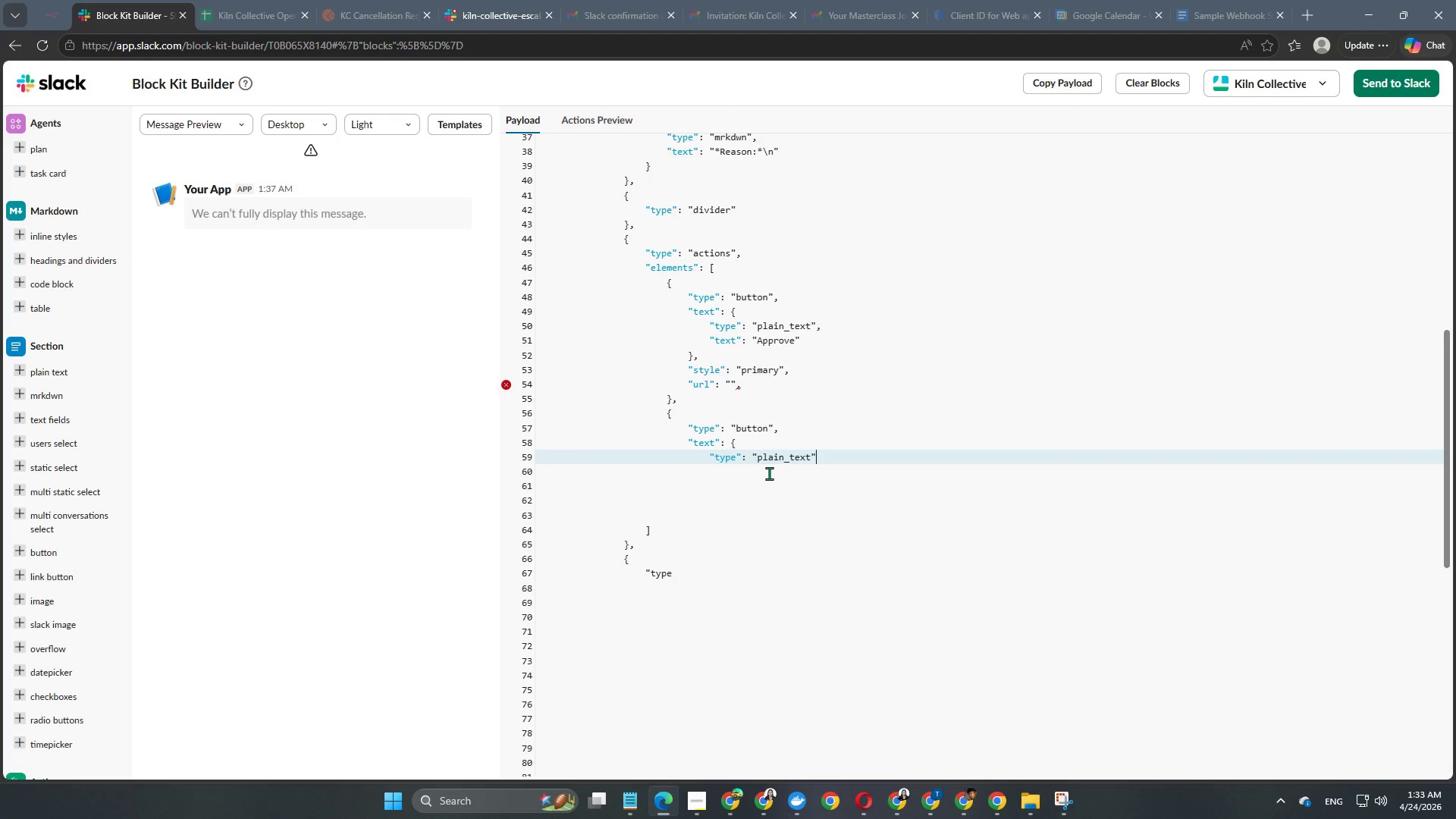 
key(Comma)
 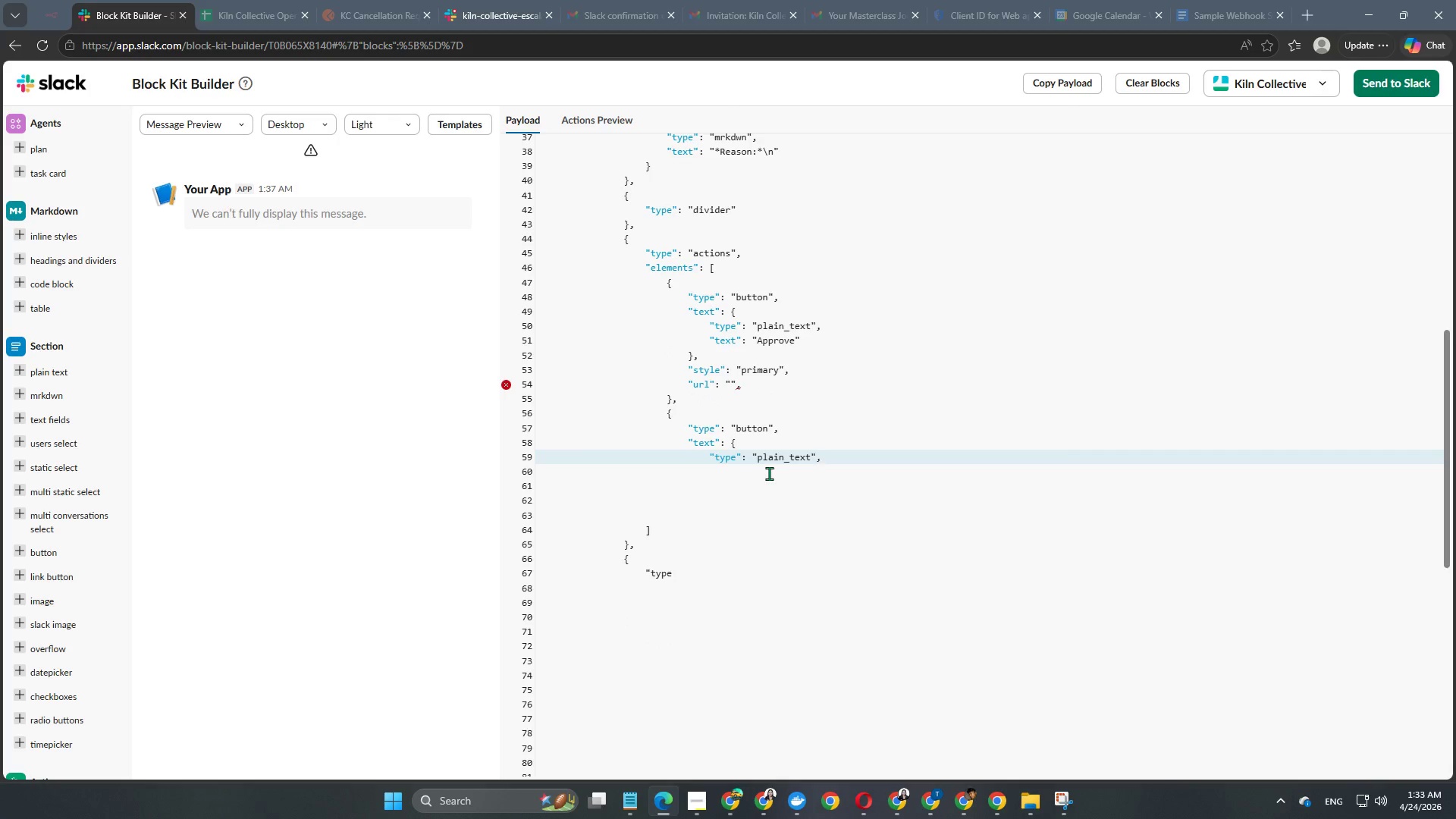 
key(Enter)
 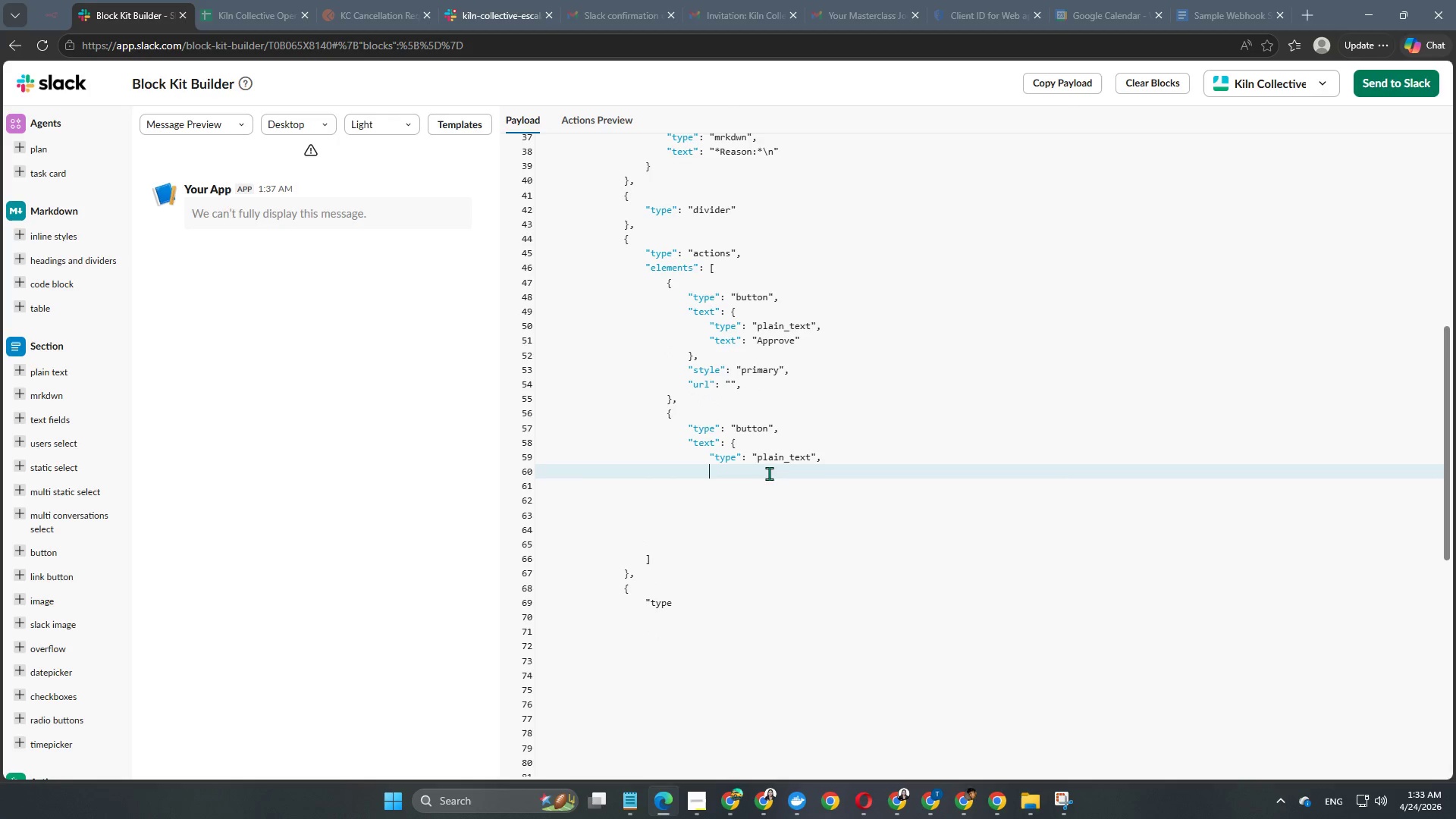 
key(Enter)
 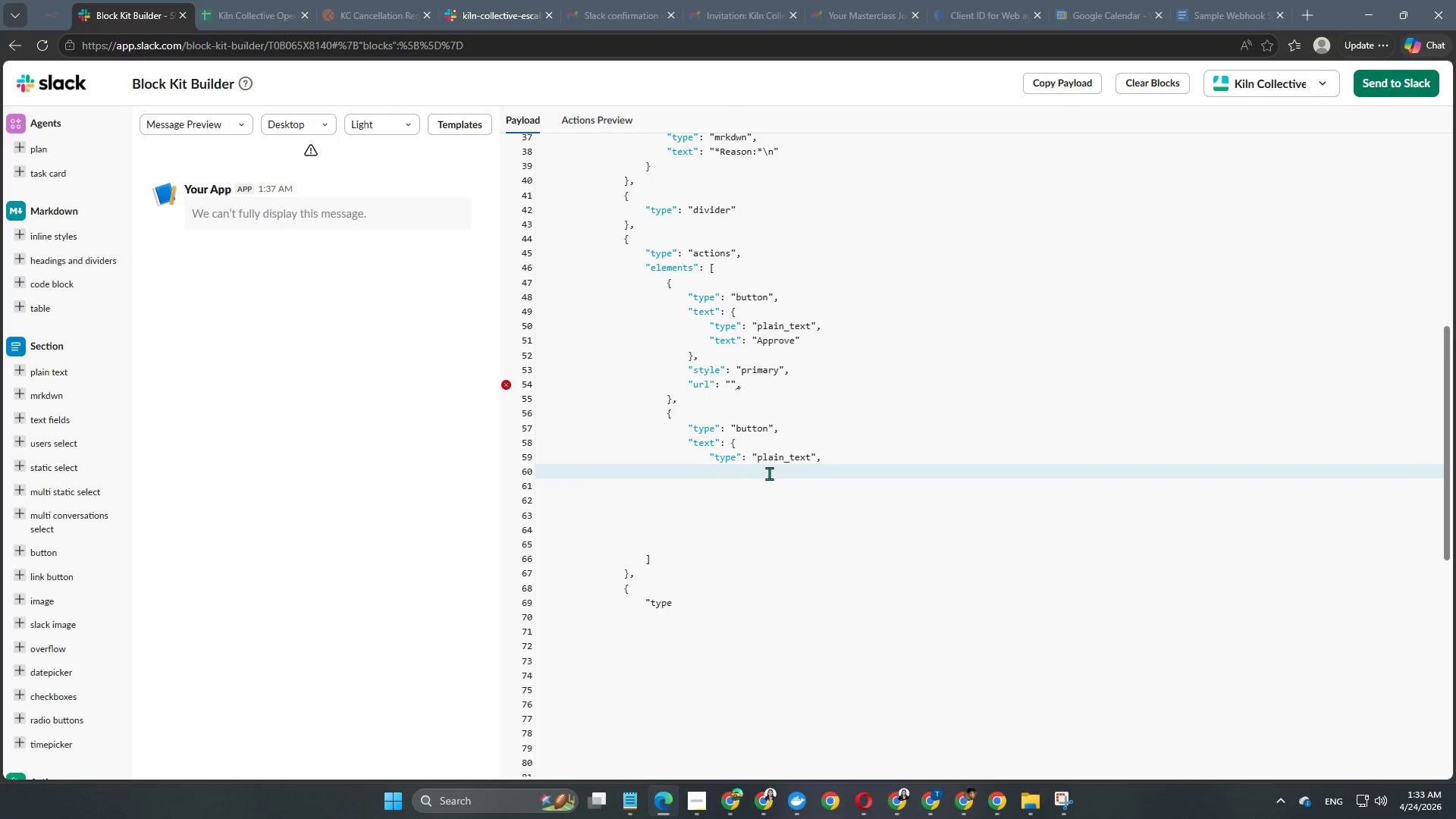 
type("text": "Reject")
 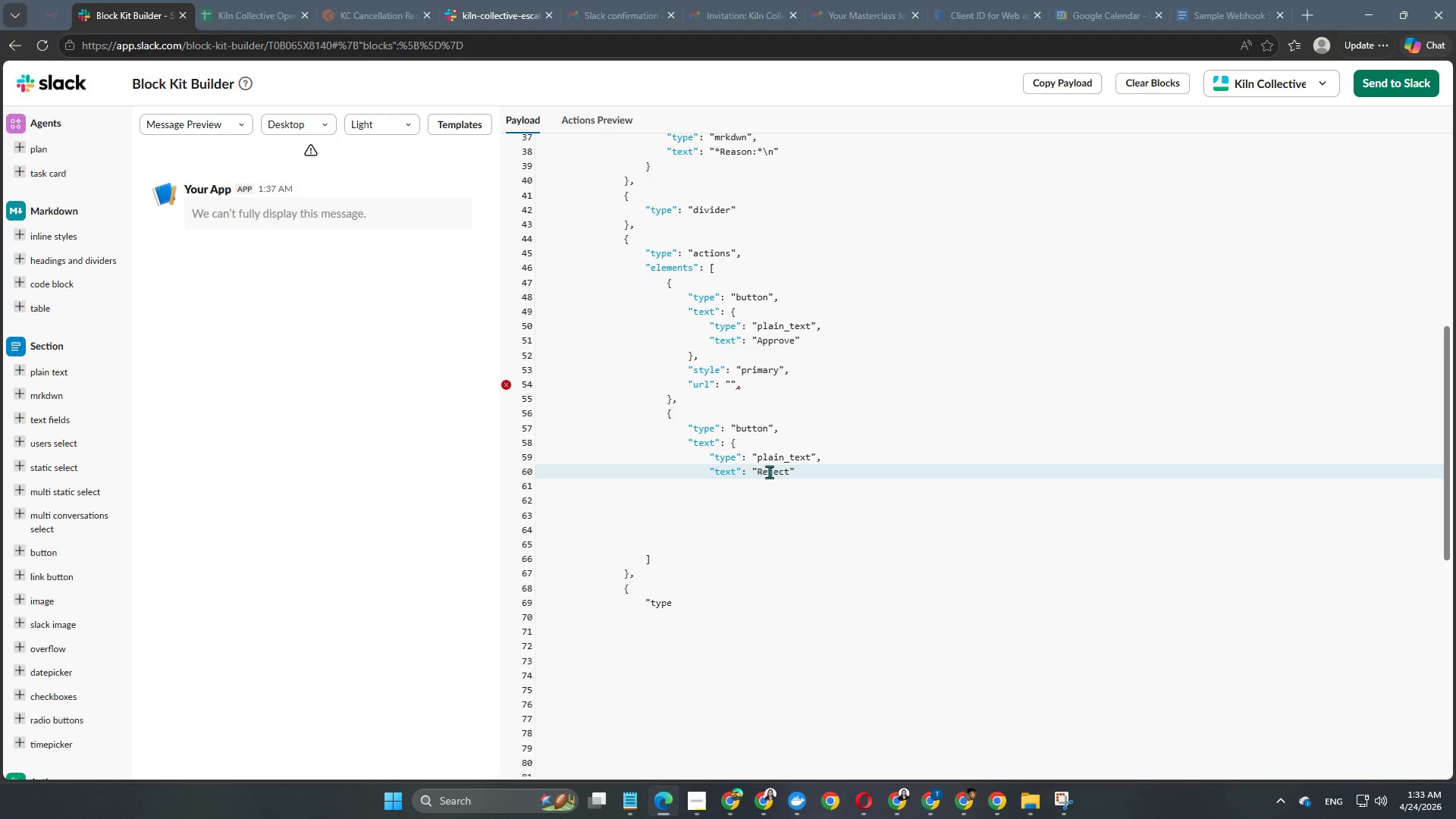 
key(Enter)
 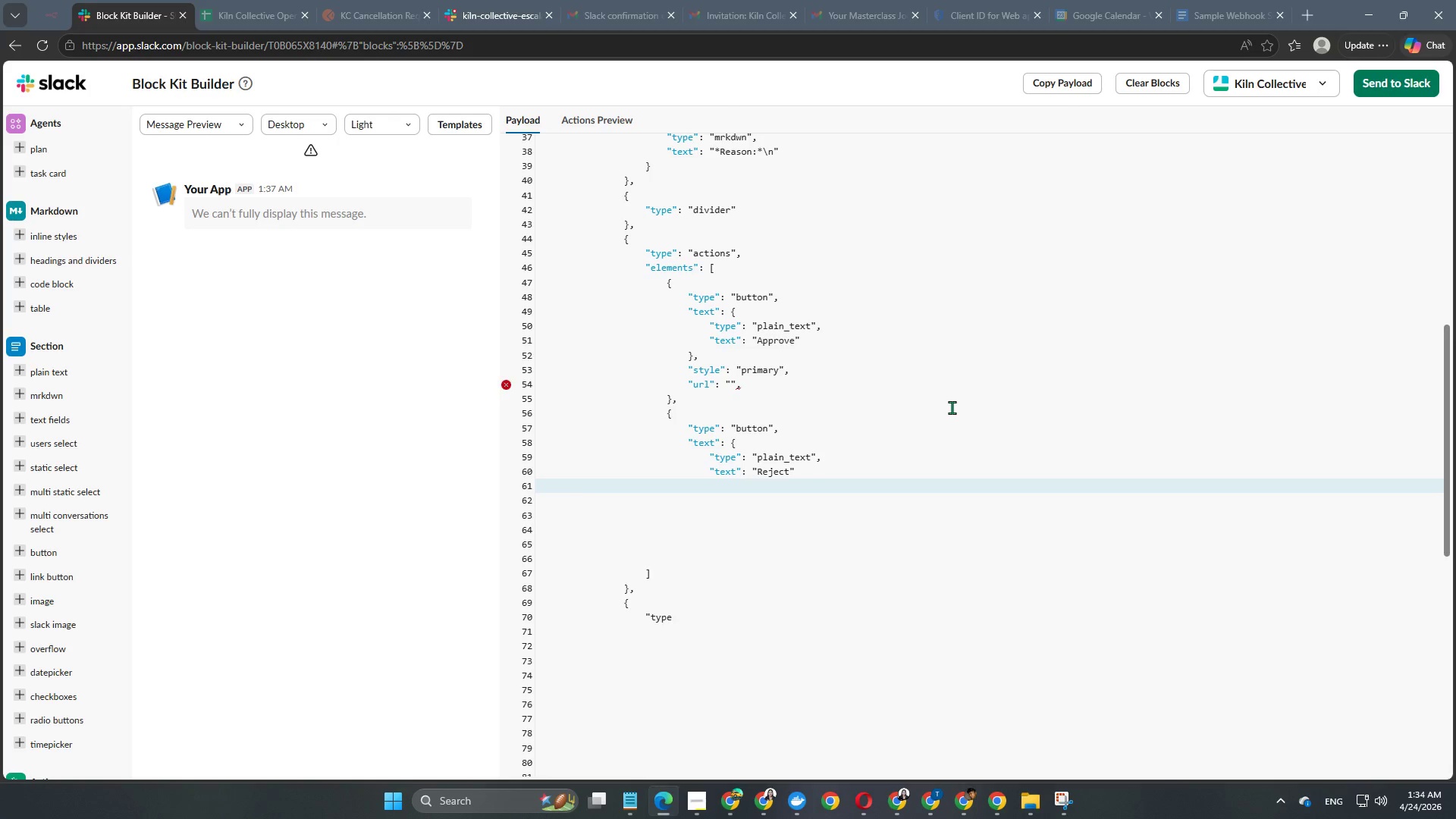 
key(Enter)
 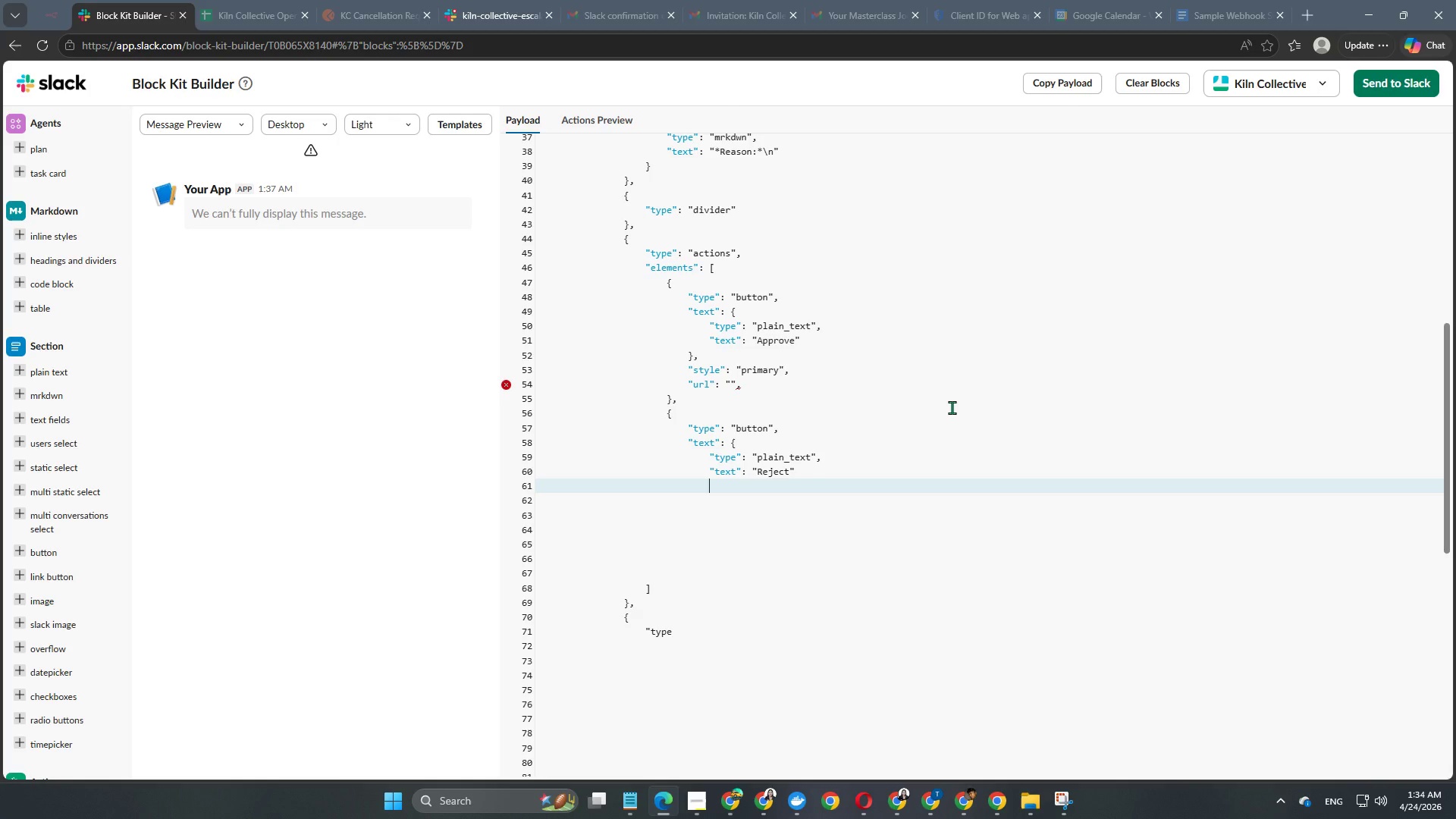 
key(Control+Z)
 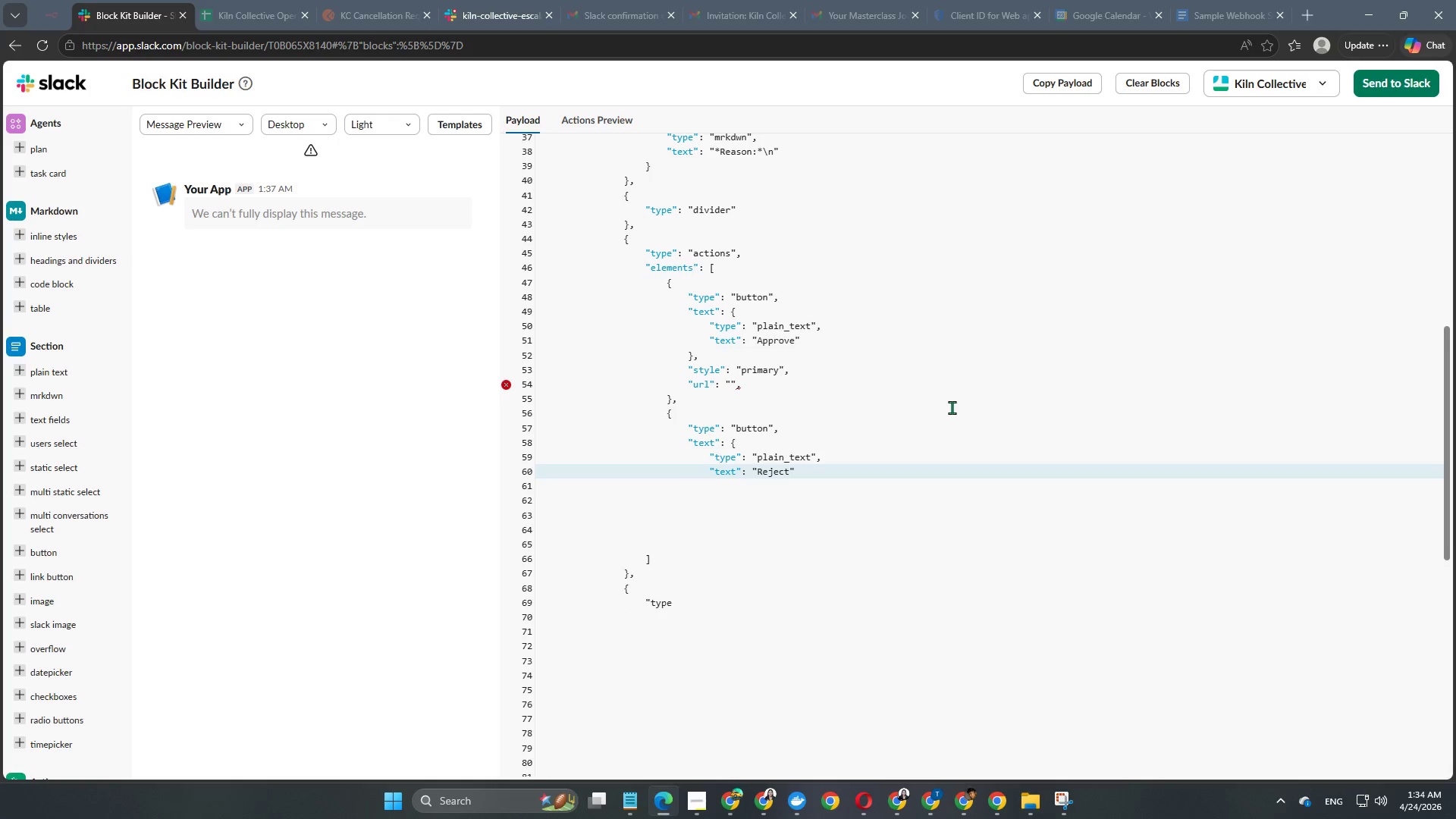 
key(Enter)
 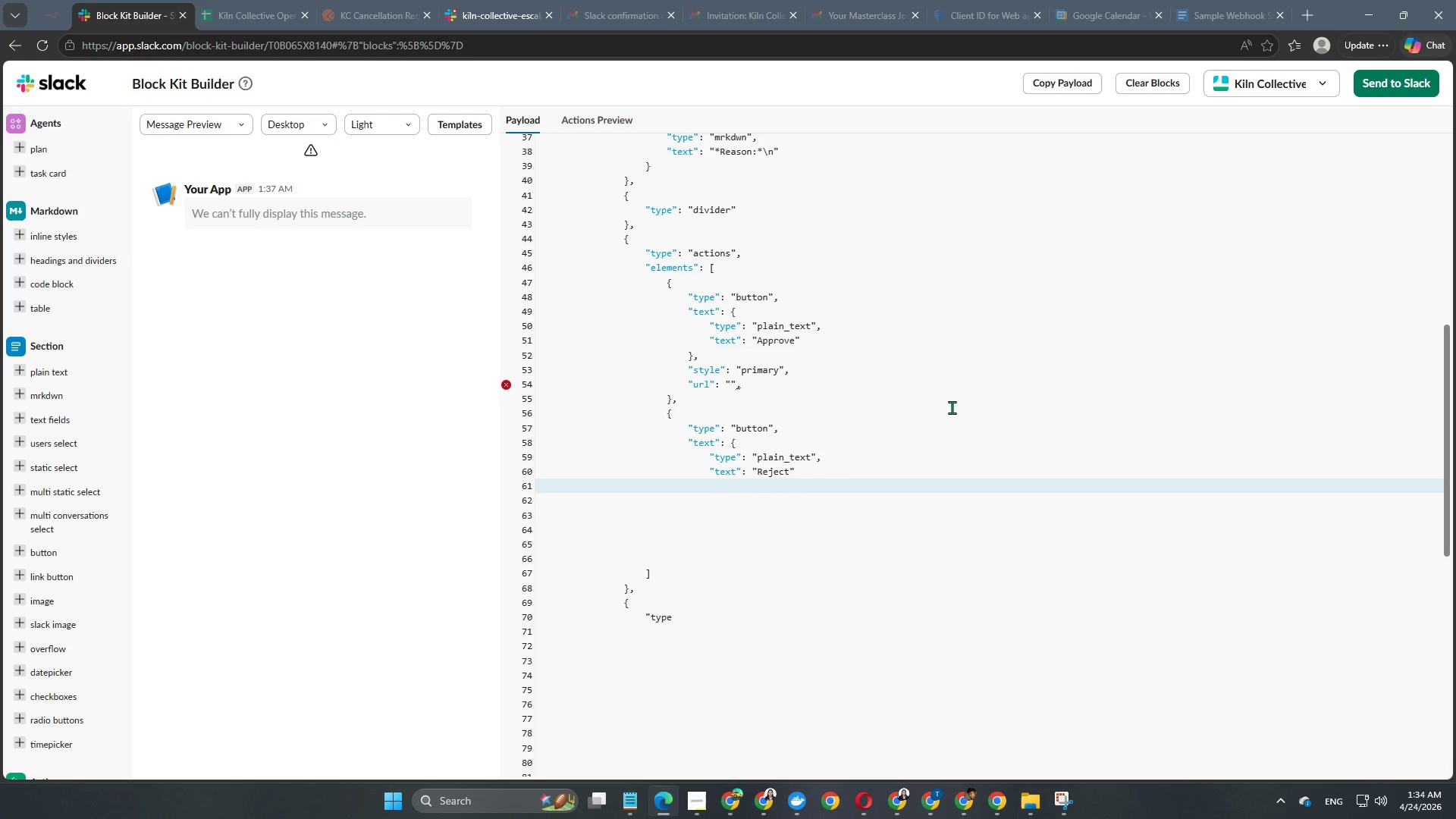 
key(Tab)
 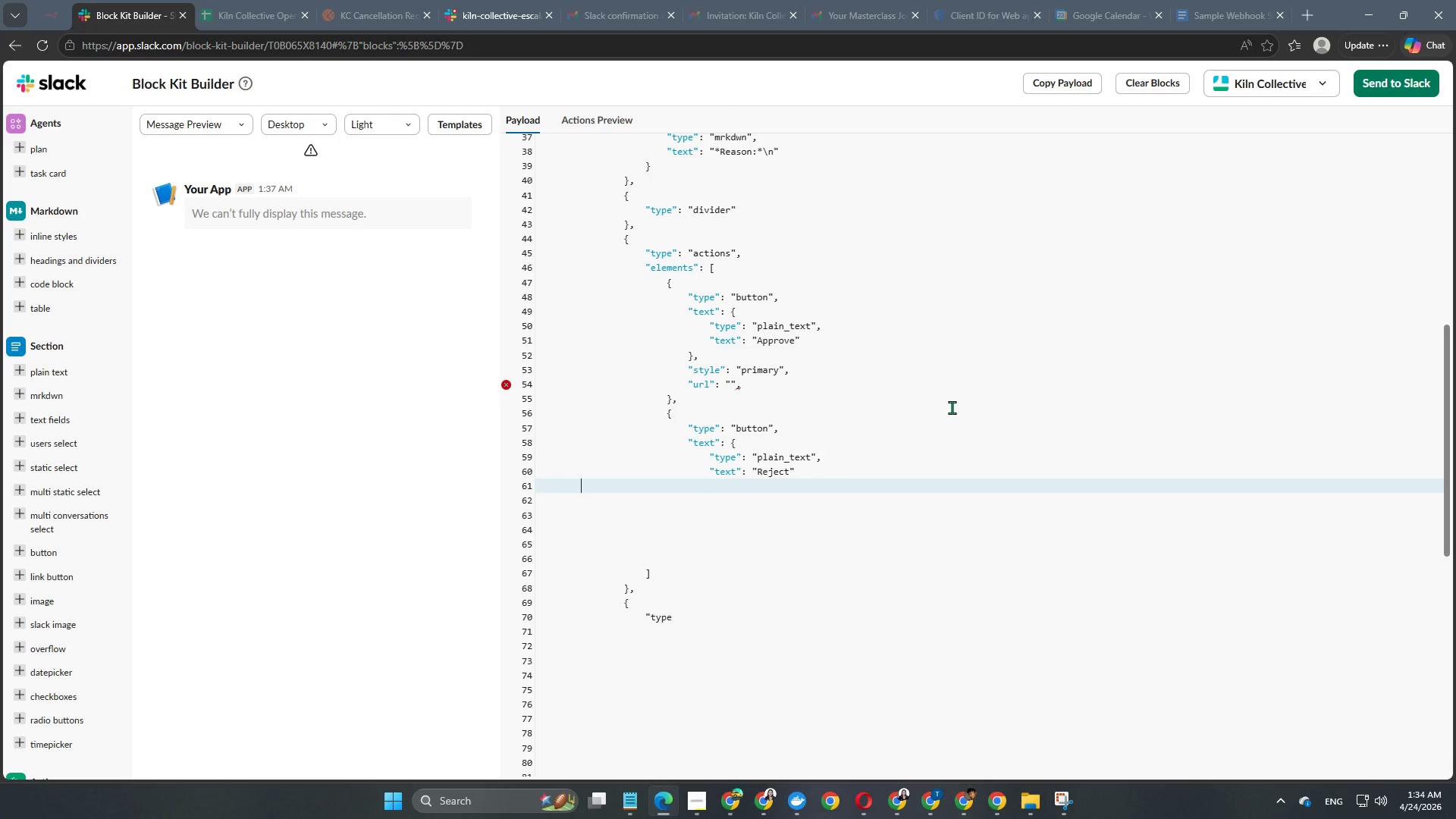 
key(Tab)
 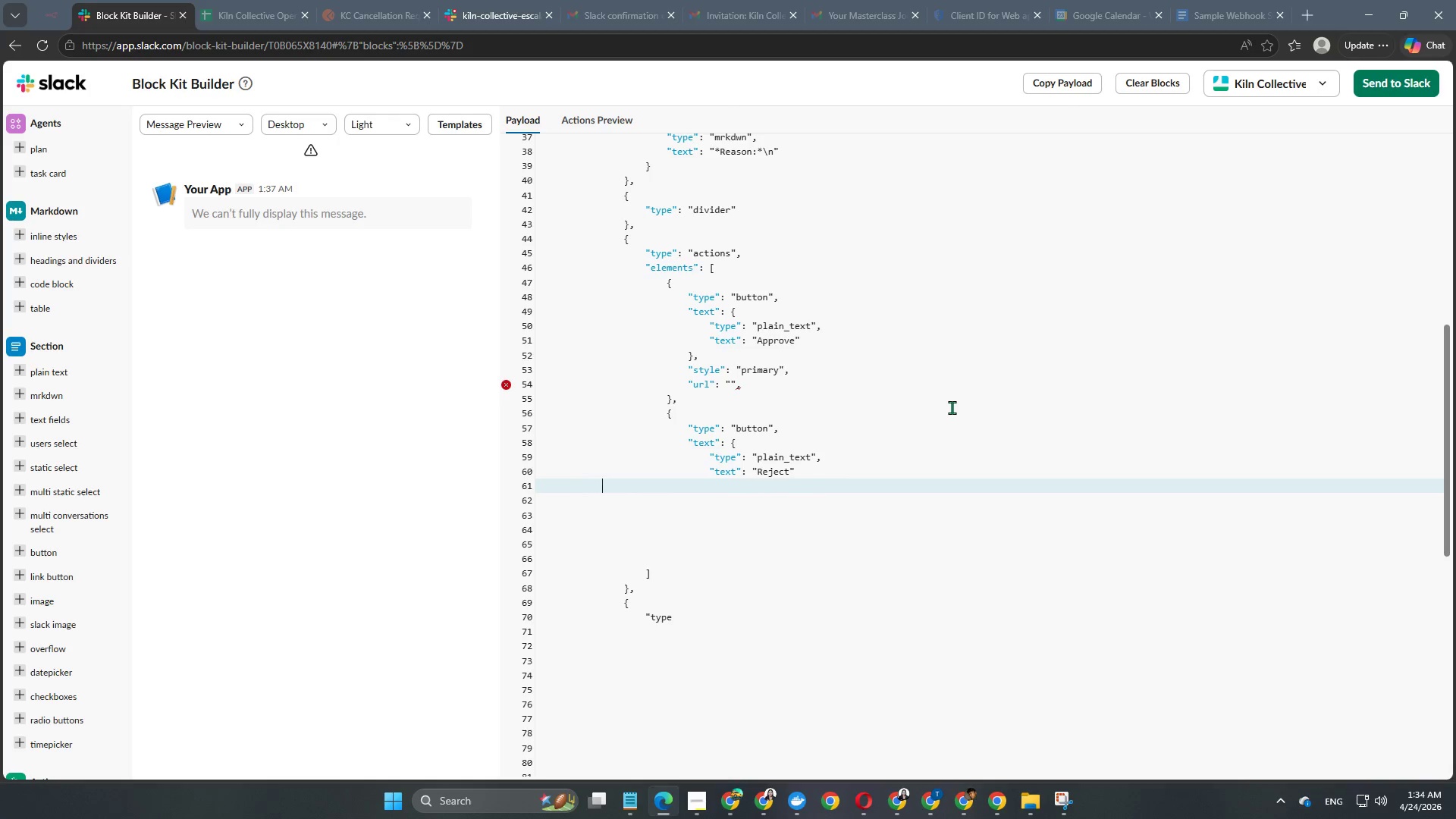 
key(Tab)
 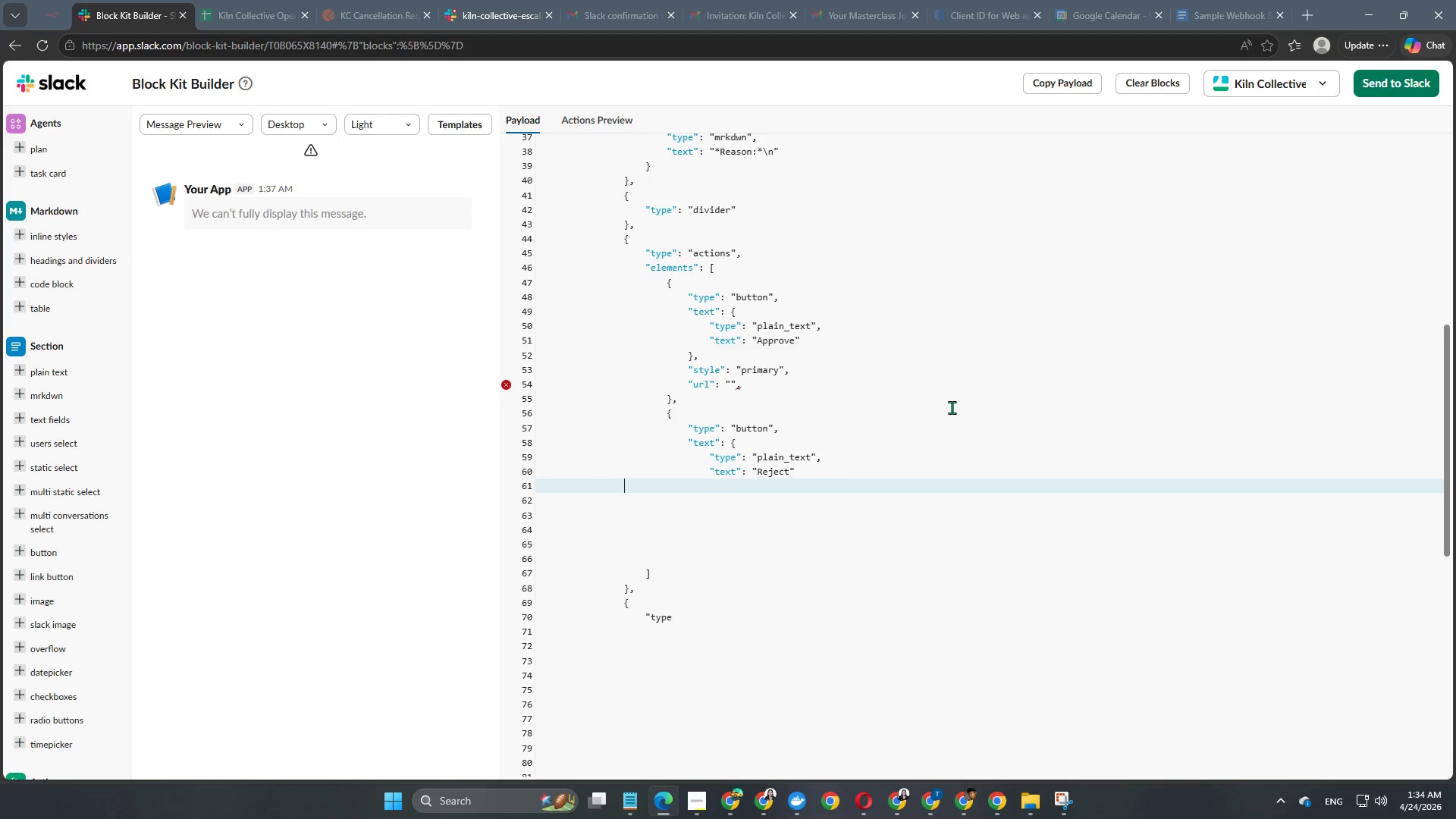 
key(Tab)
 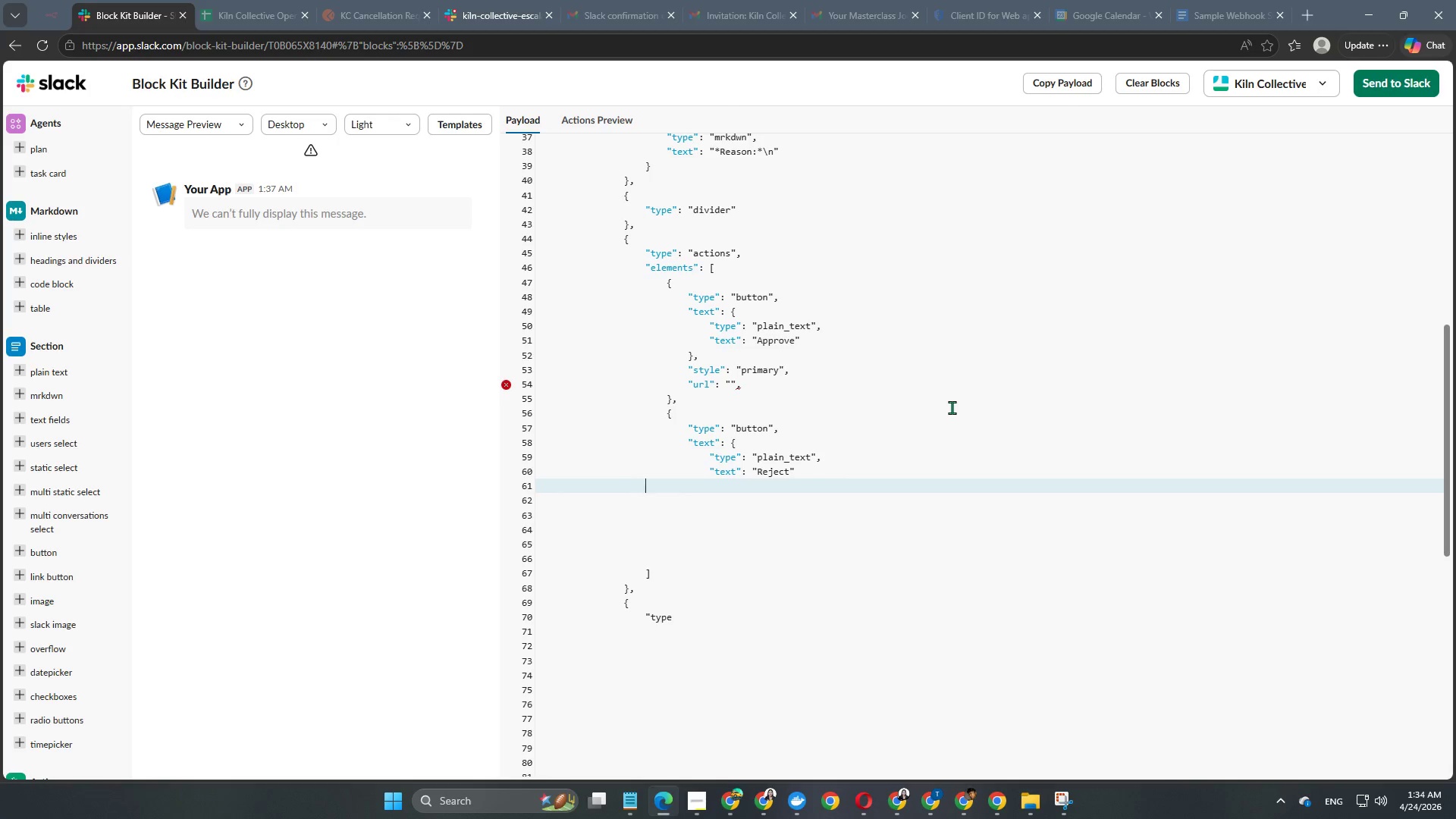 
key(Tab)
 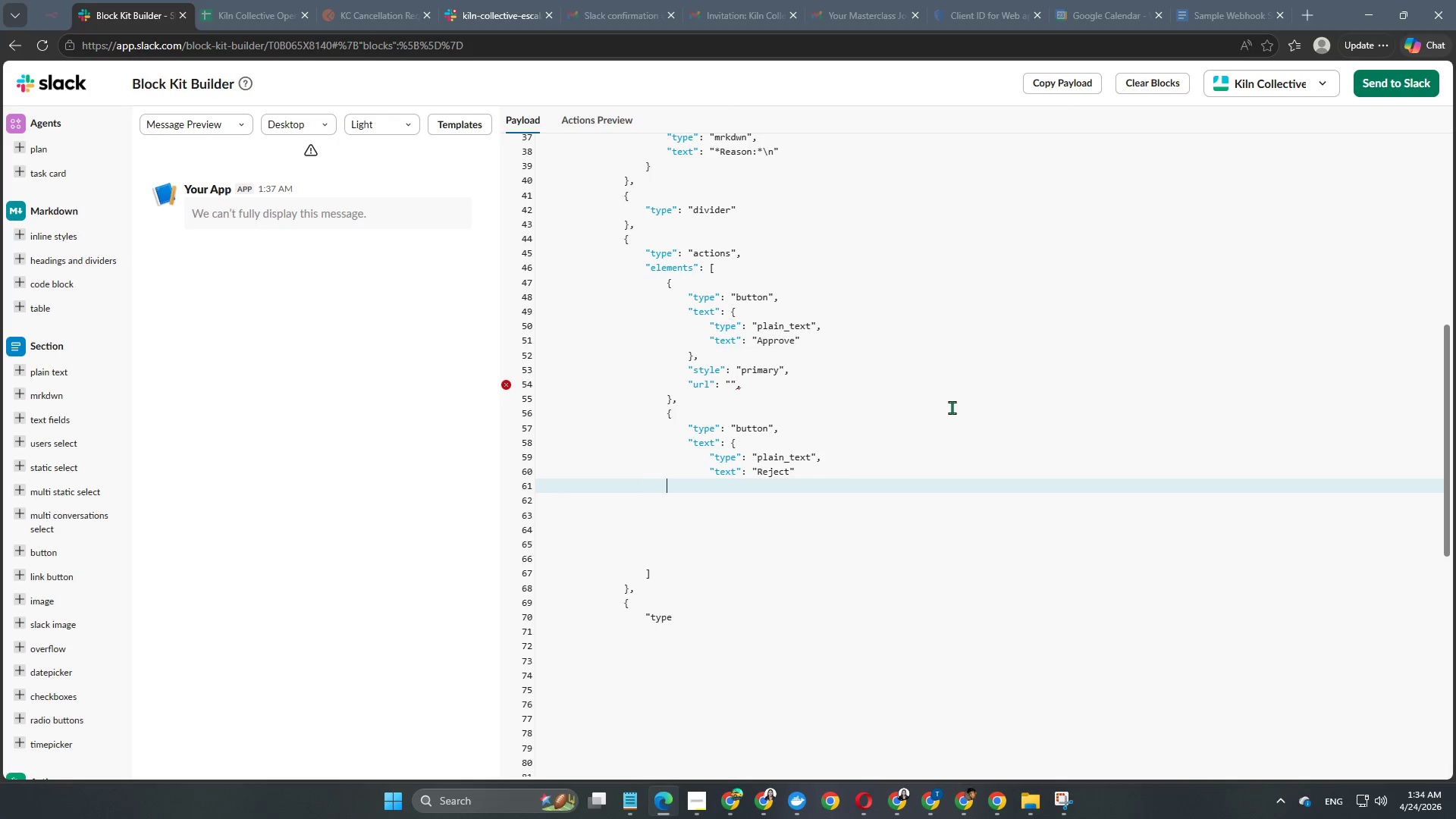 
key(Tab)
 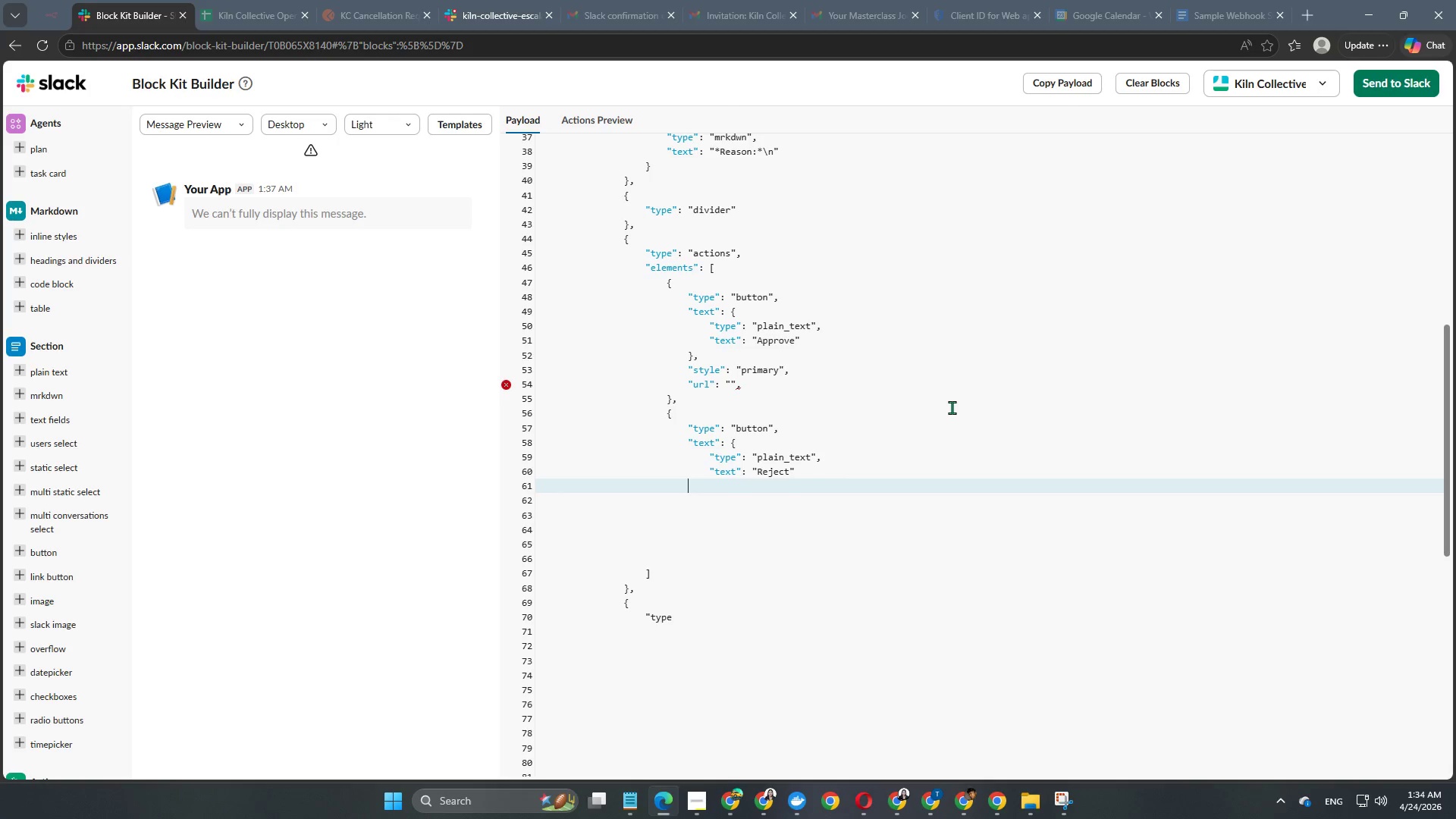 
key(Tab)
 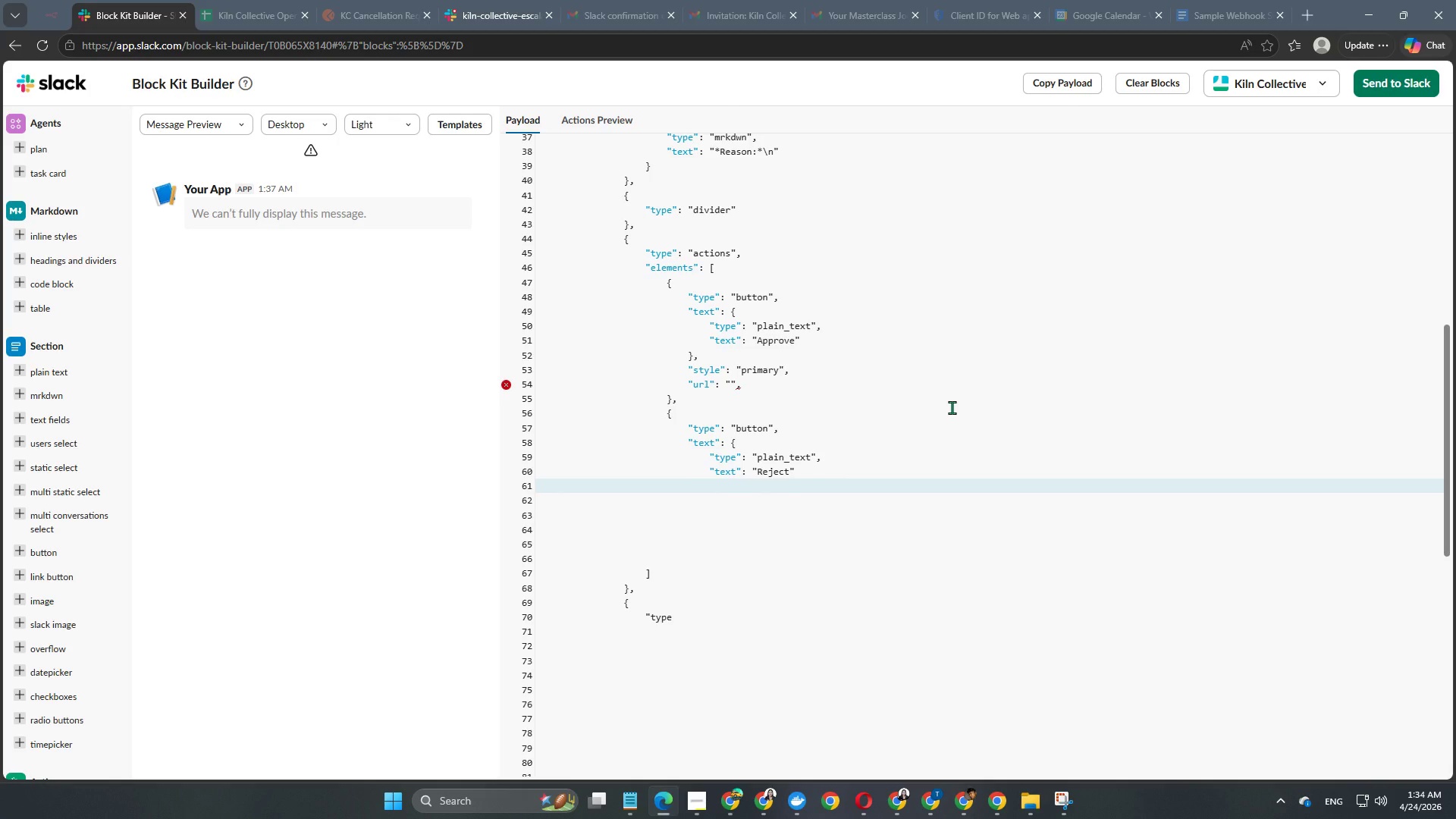 
key(Shift+BracketRight)
 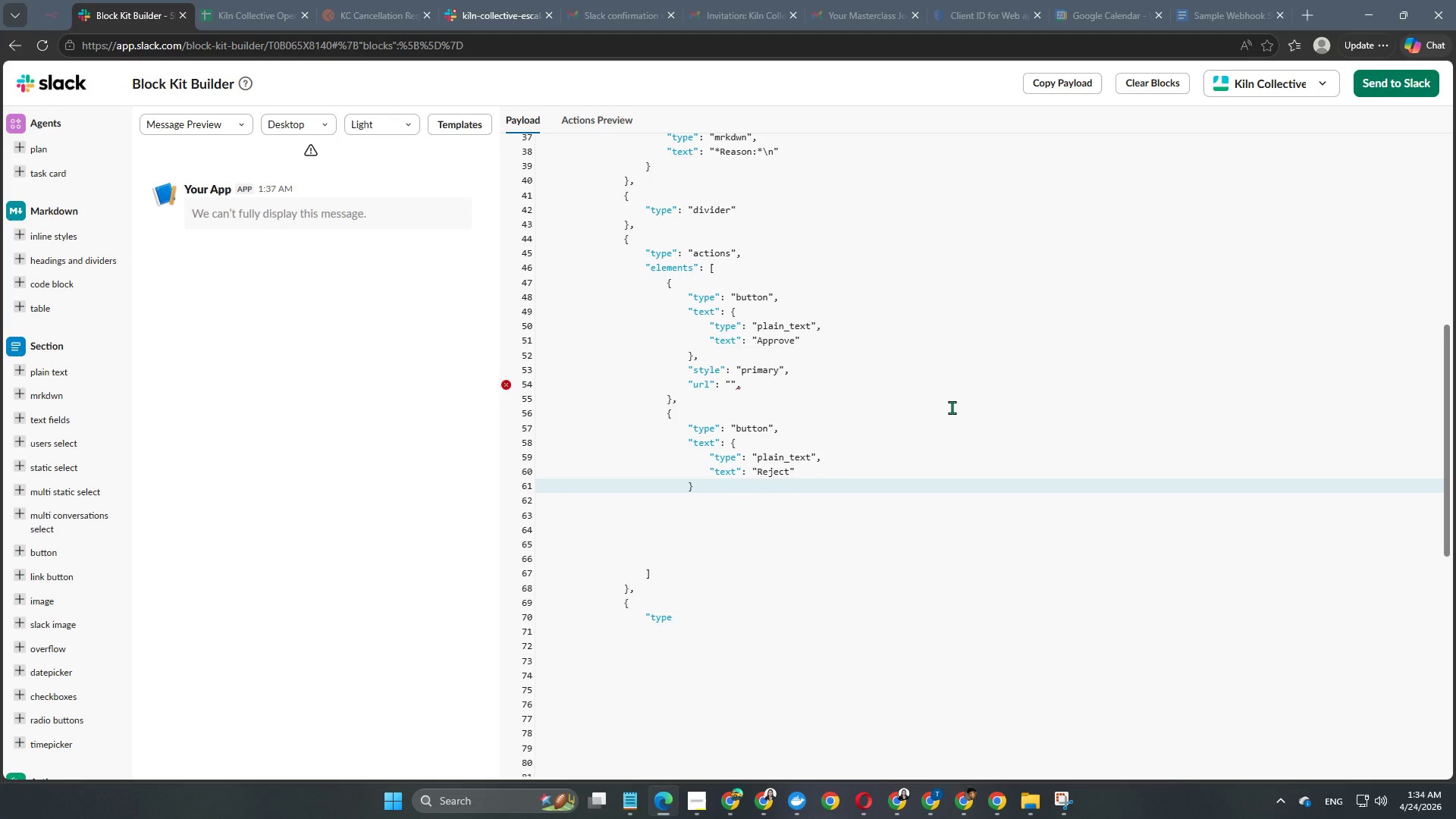 
key(Enter)
 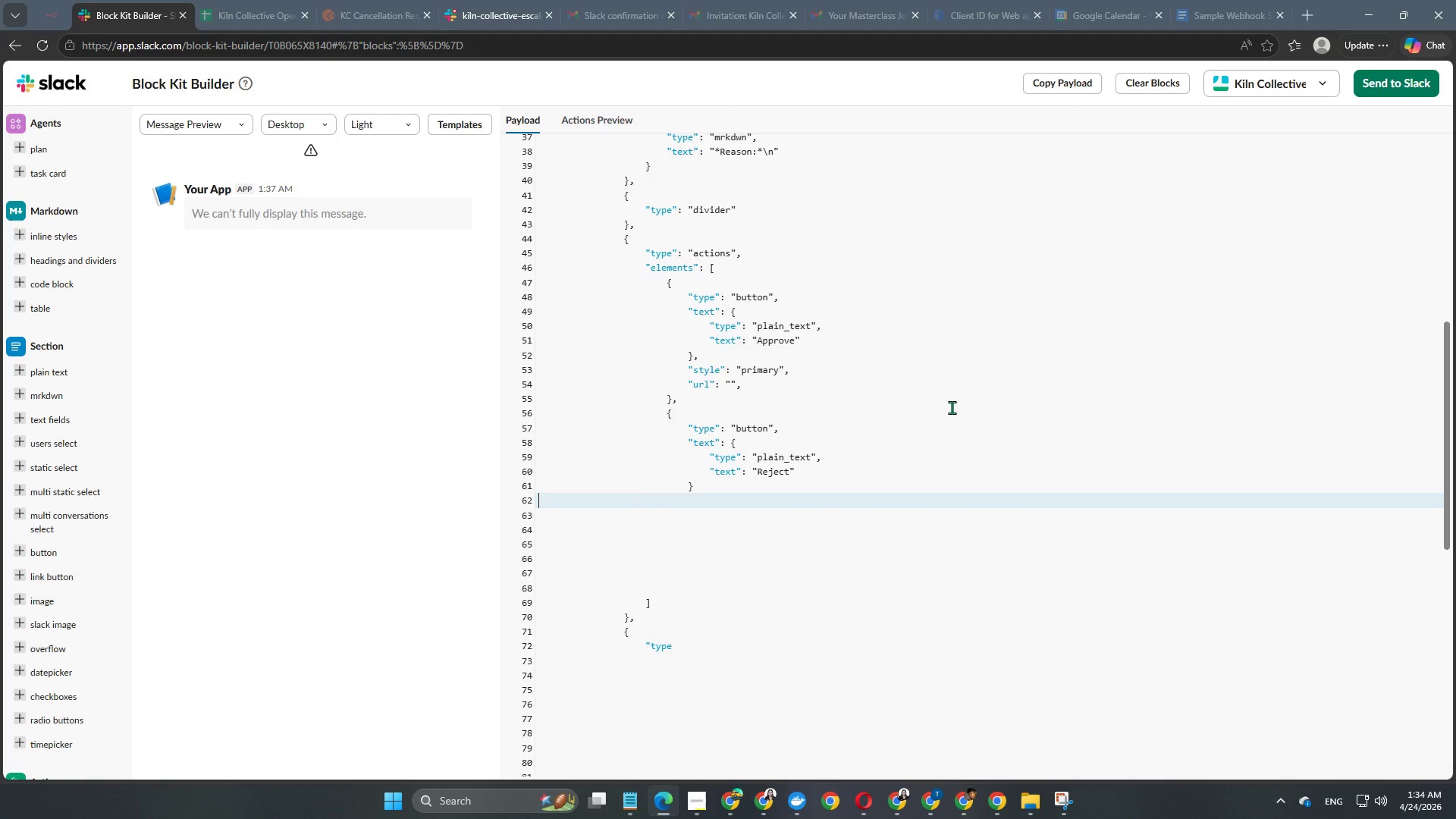 
key(Enter)
 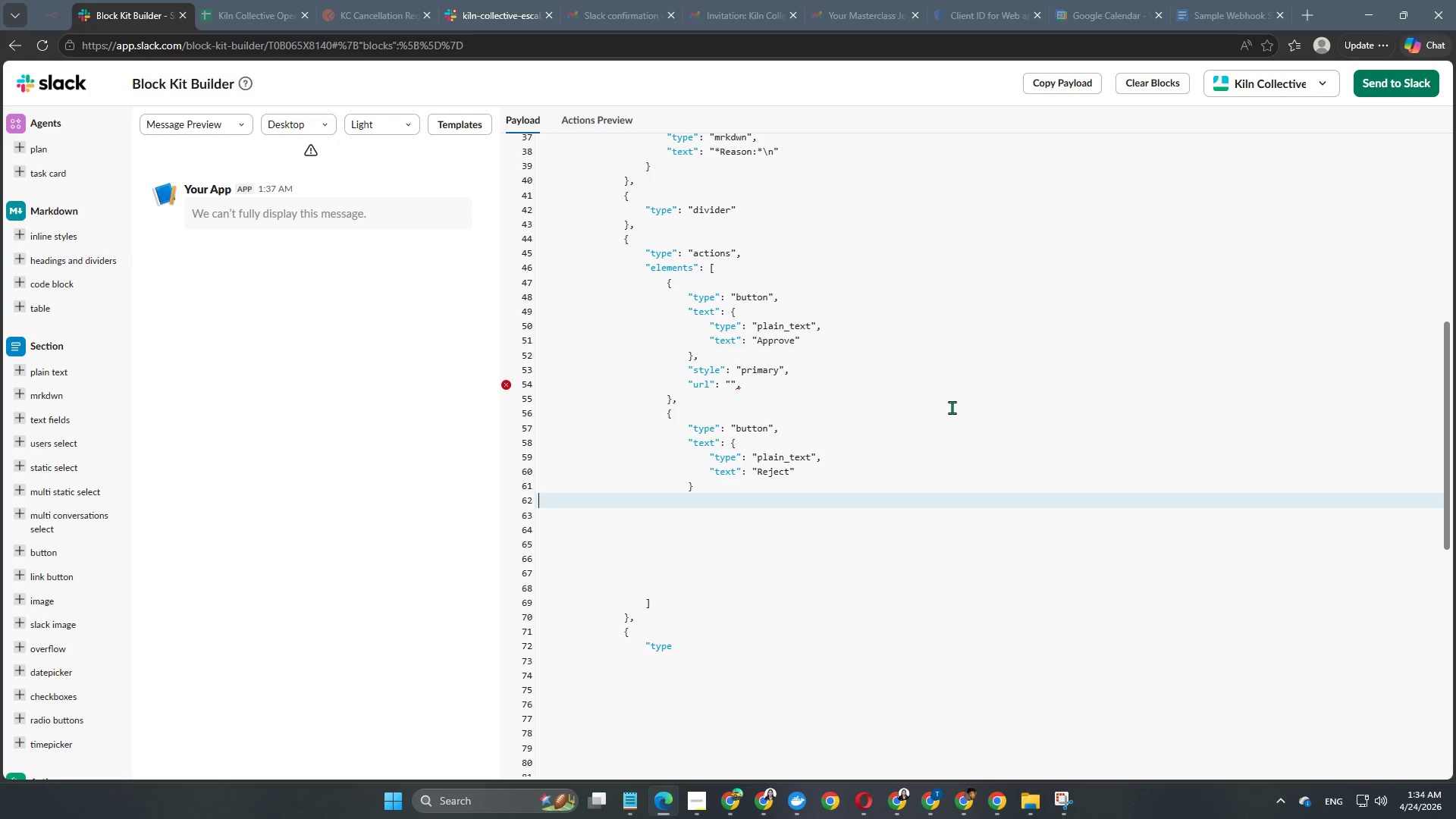 
key(Enter)
 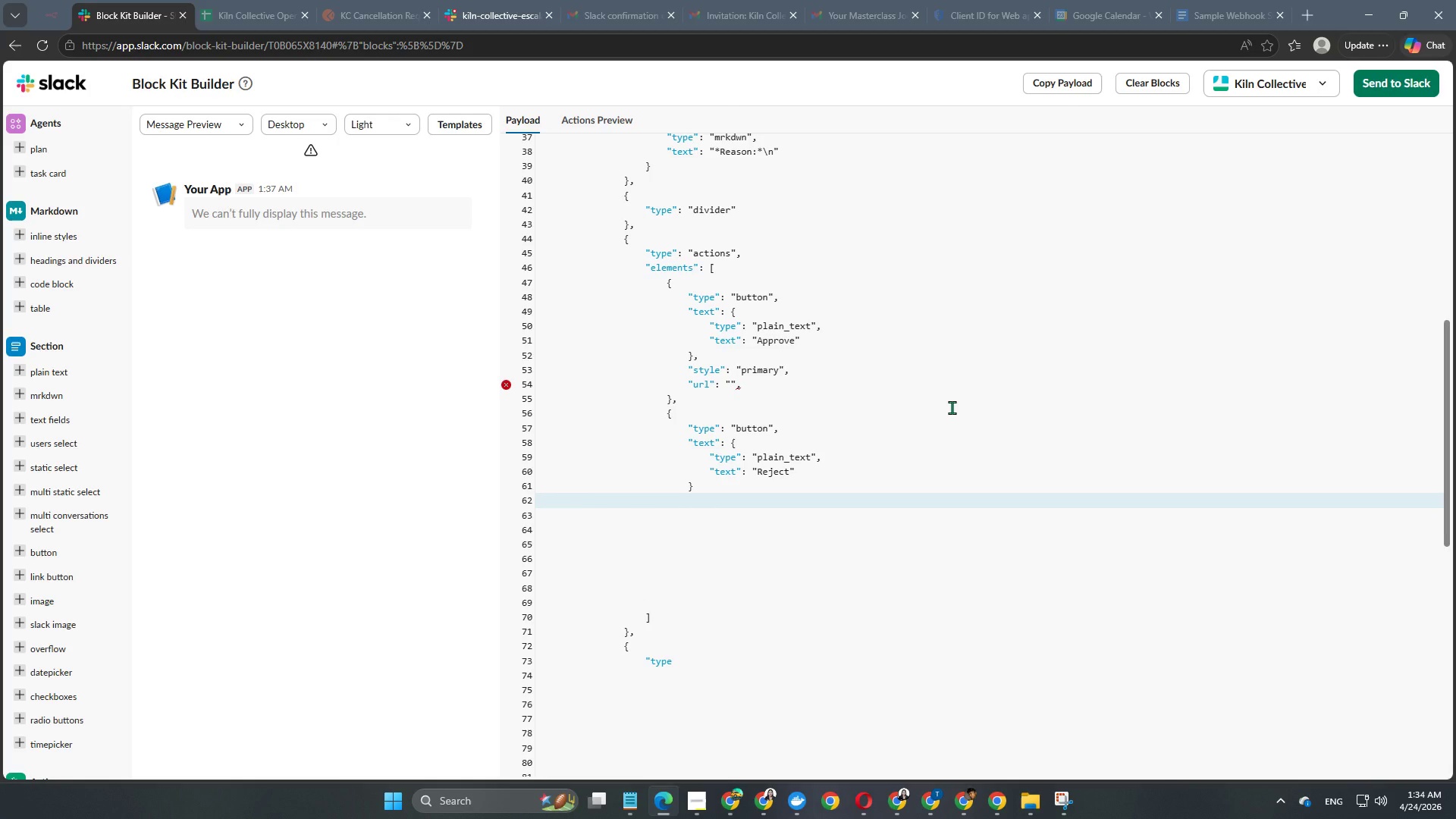 
type("style": "danger",)
 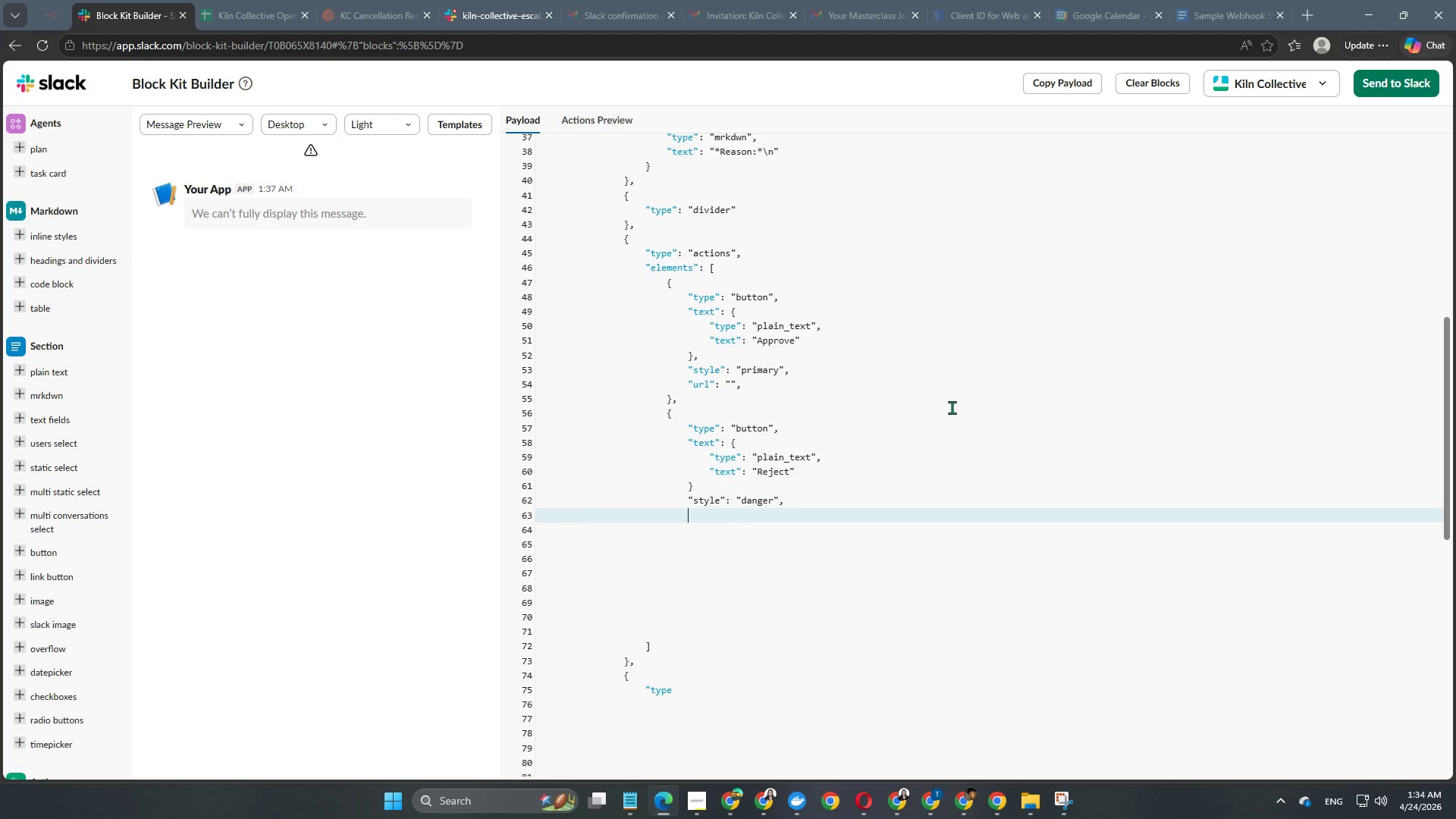 
 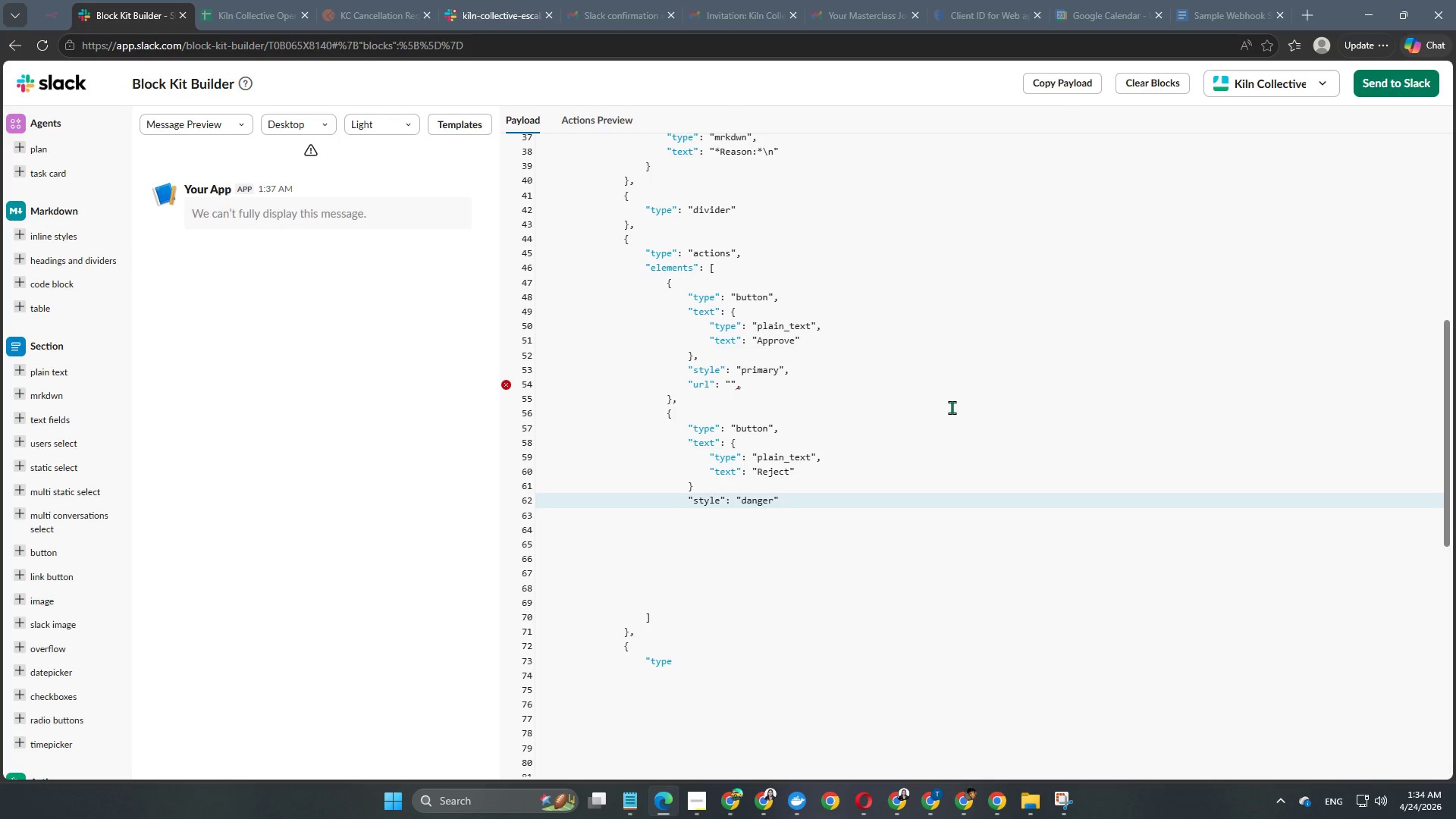 
key(Enter)
 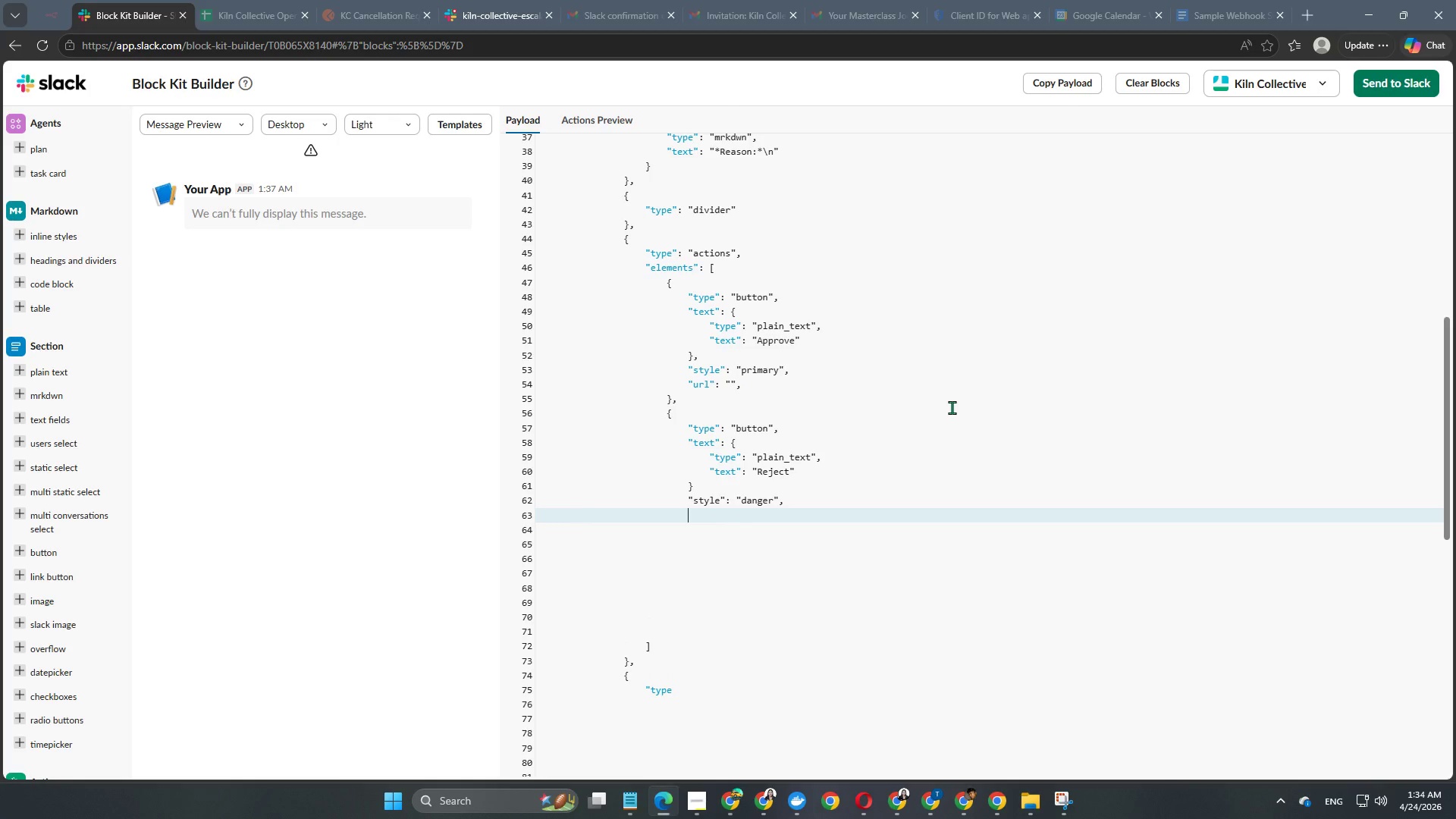 
key(Enter)
 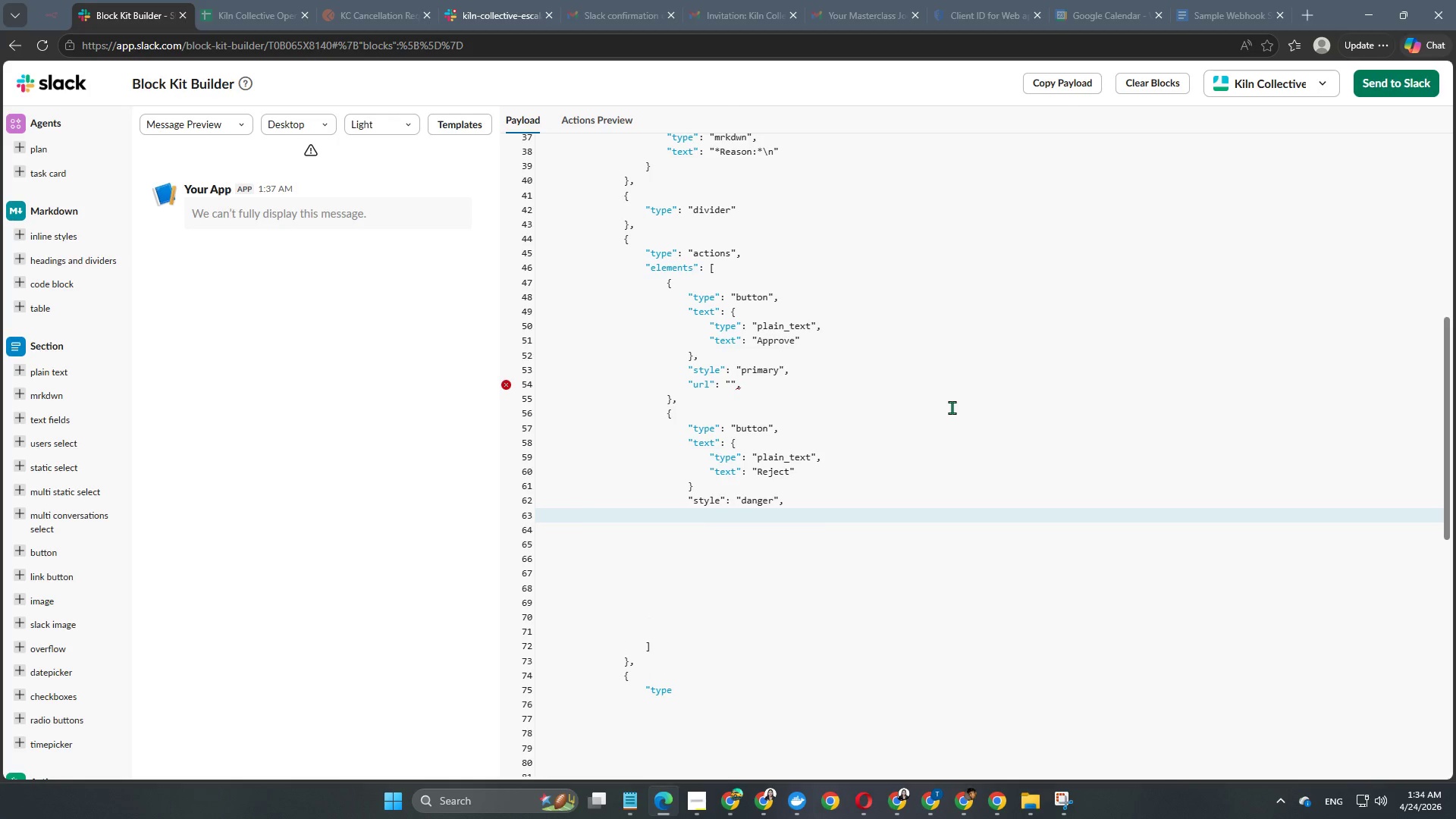 
type("url": "",)
 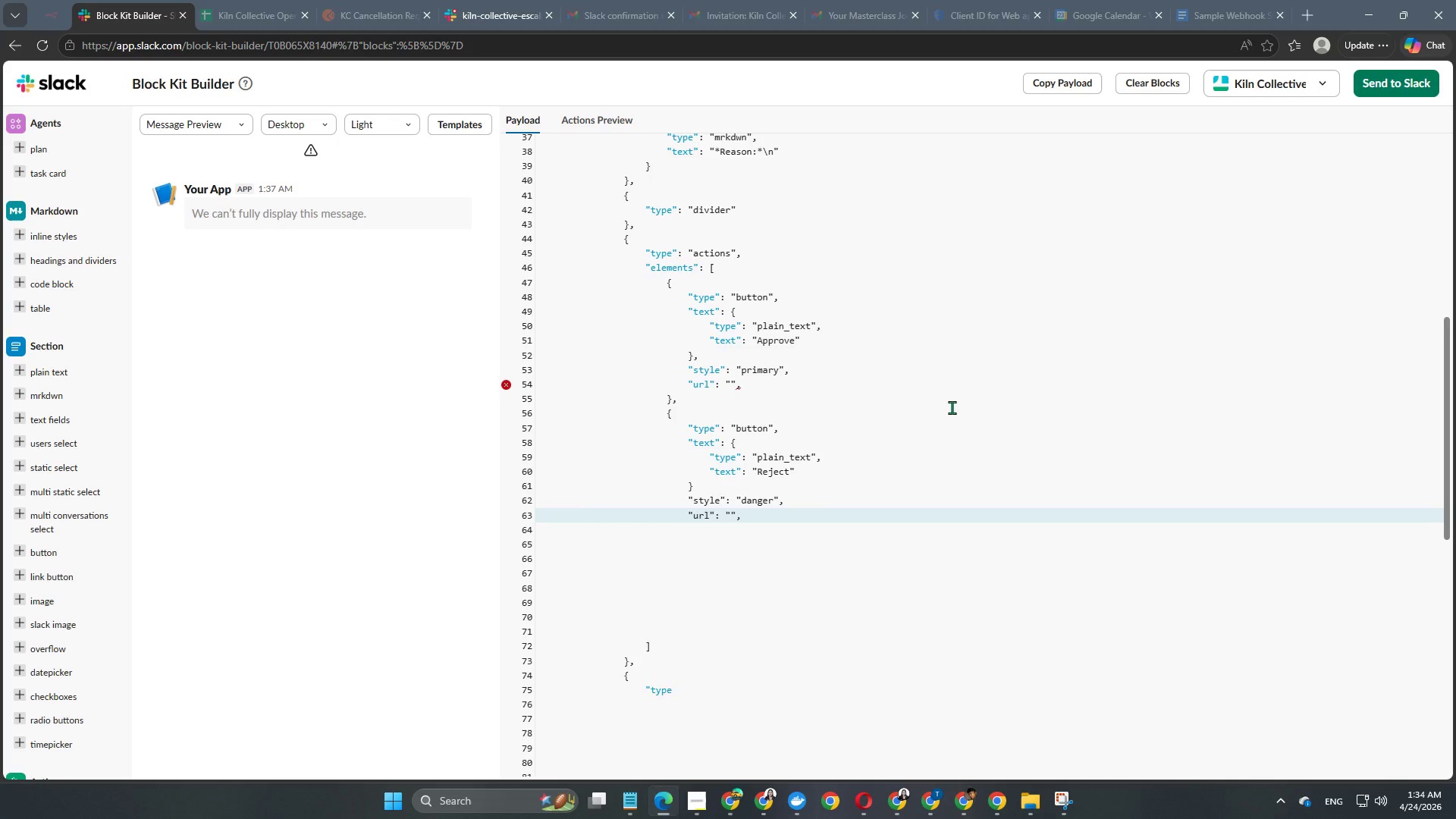 
key(Enter)
 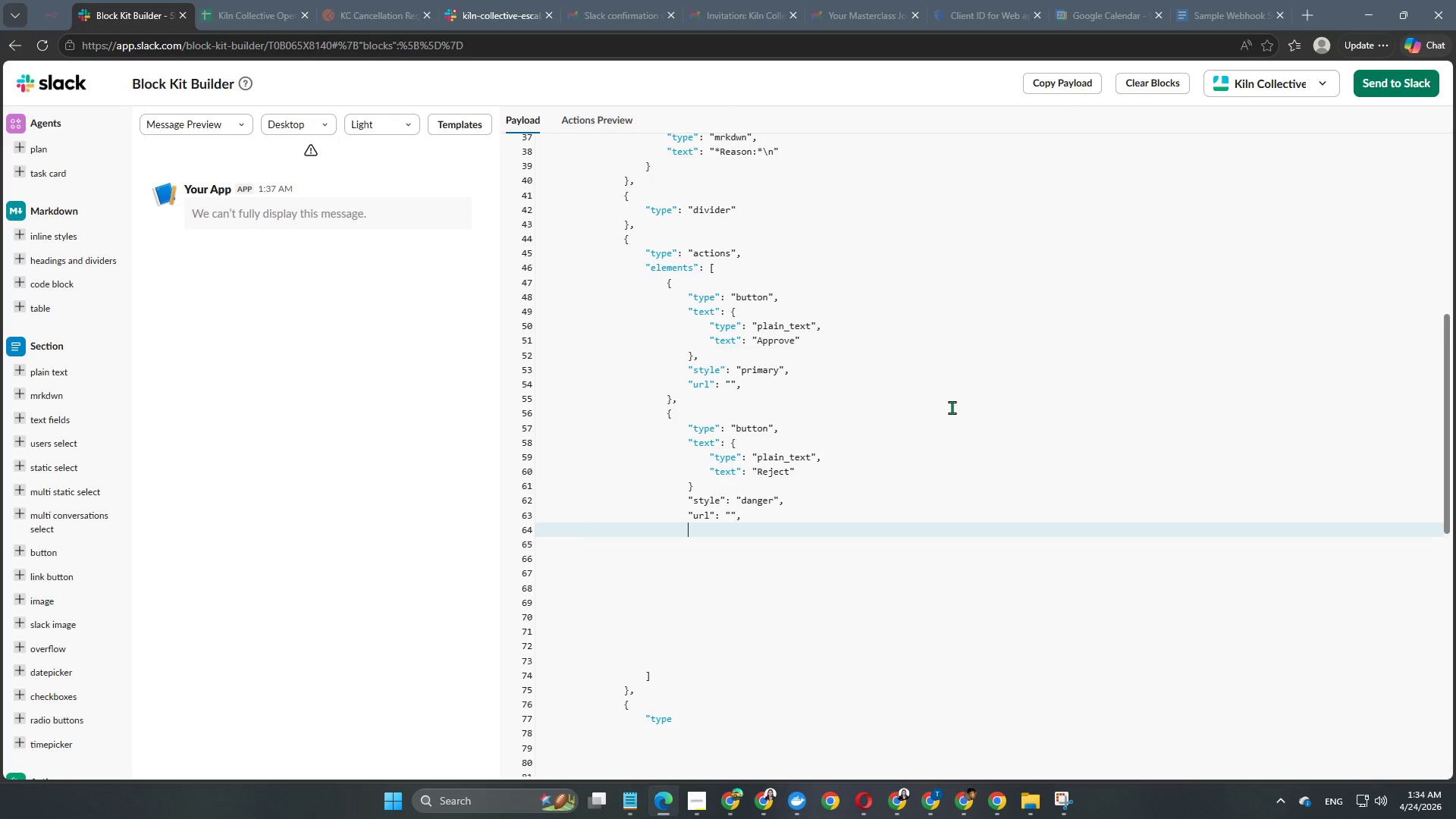 
key(Enter)
 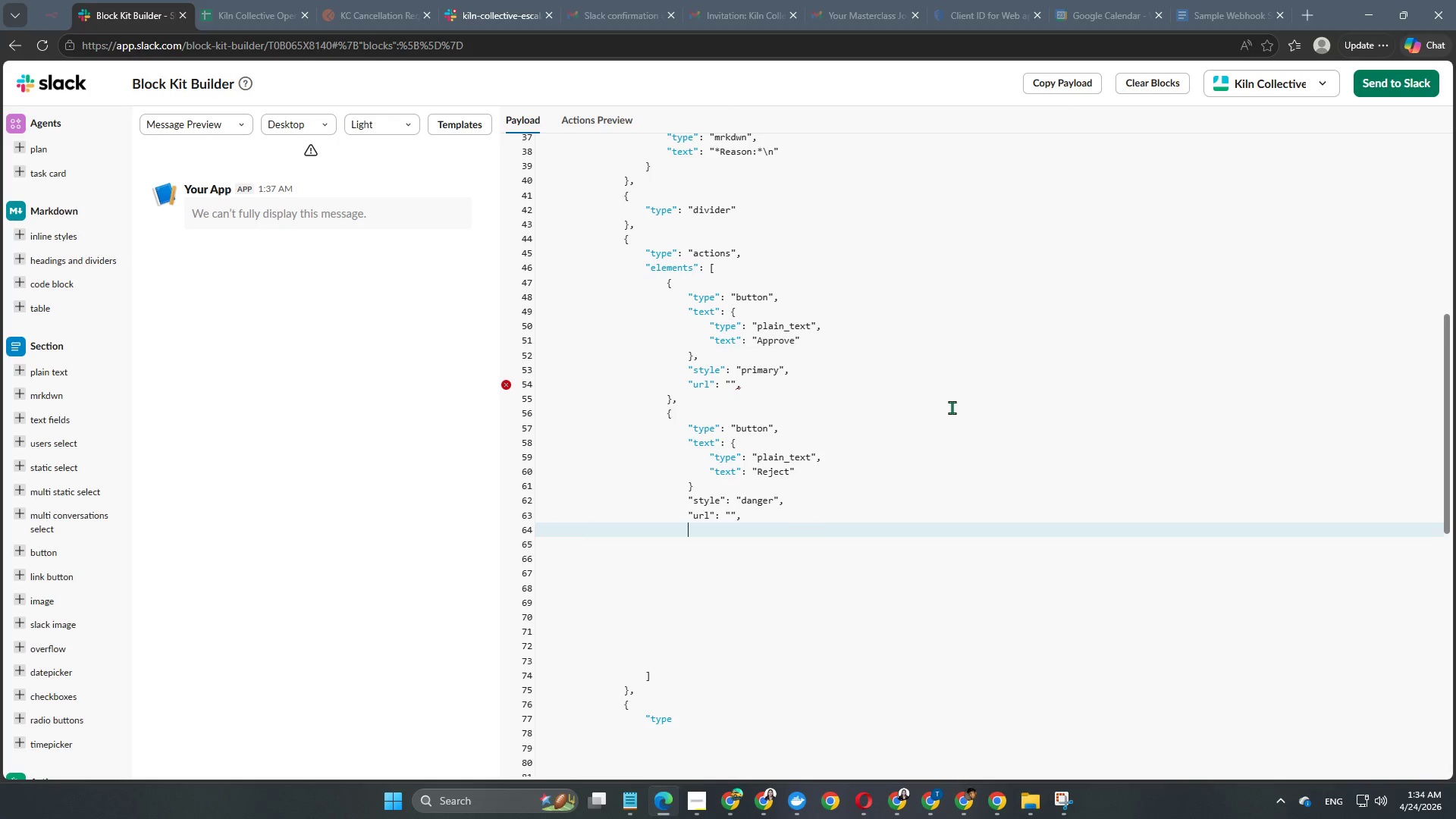 
key(Control+Z)
 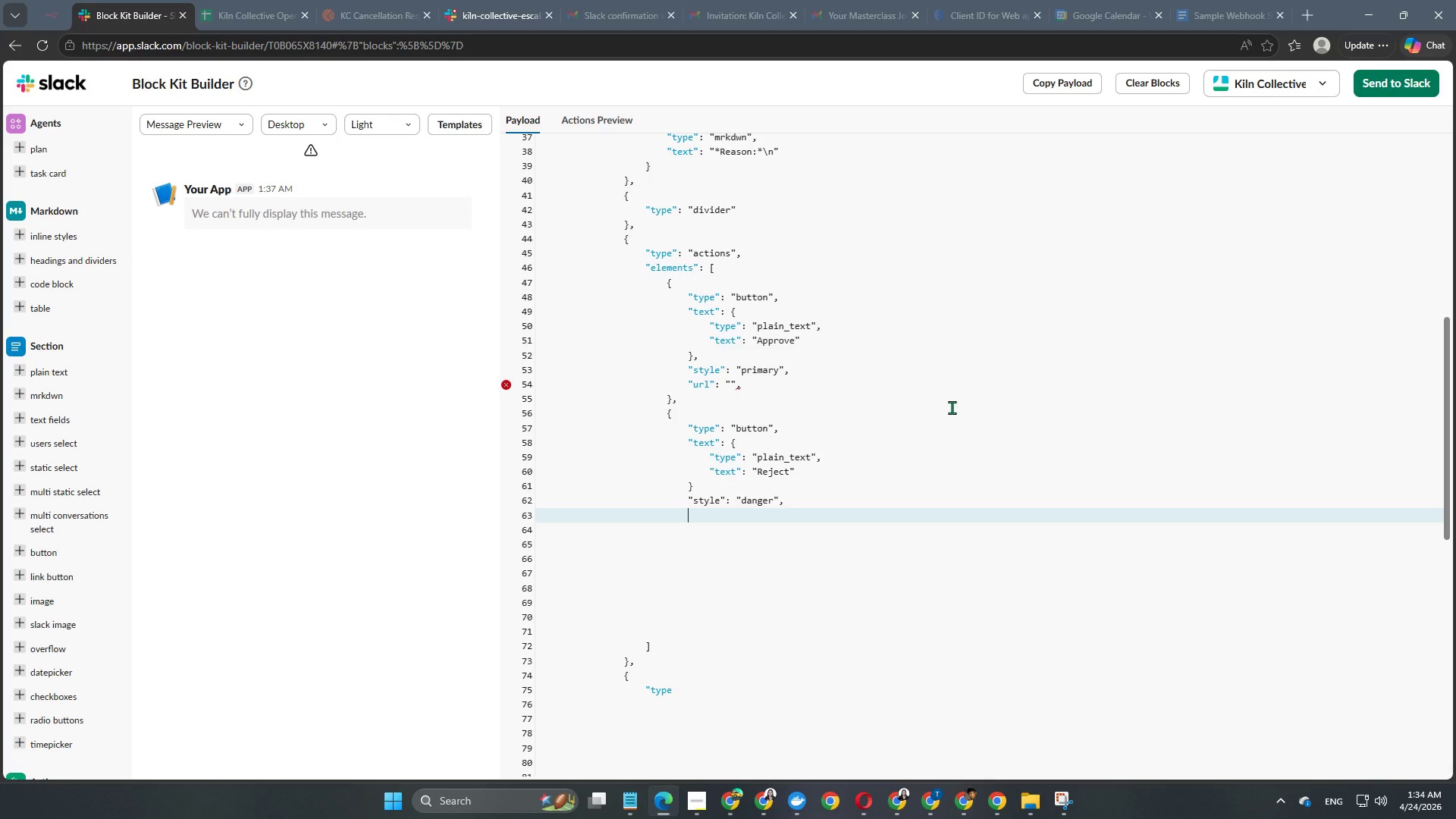 
wait(8.31)
 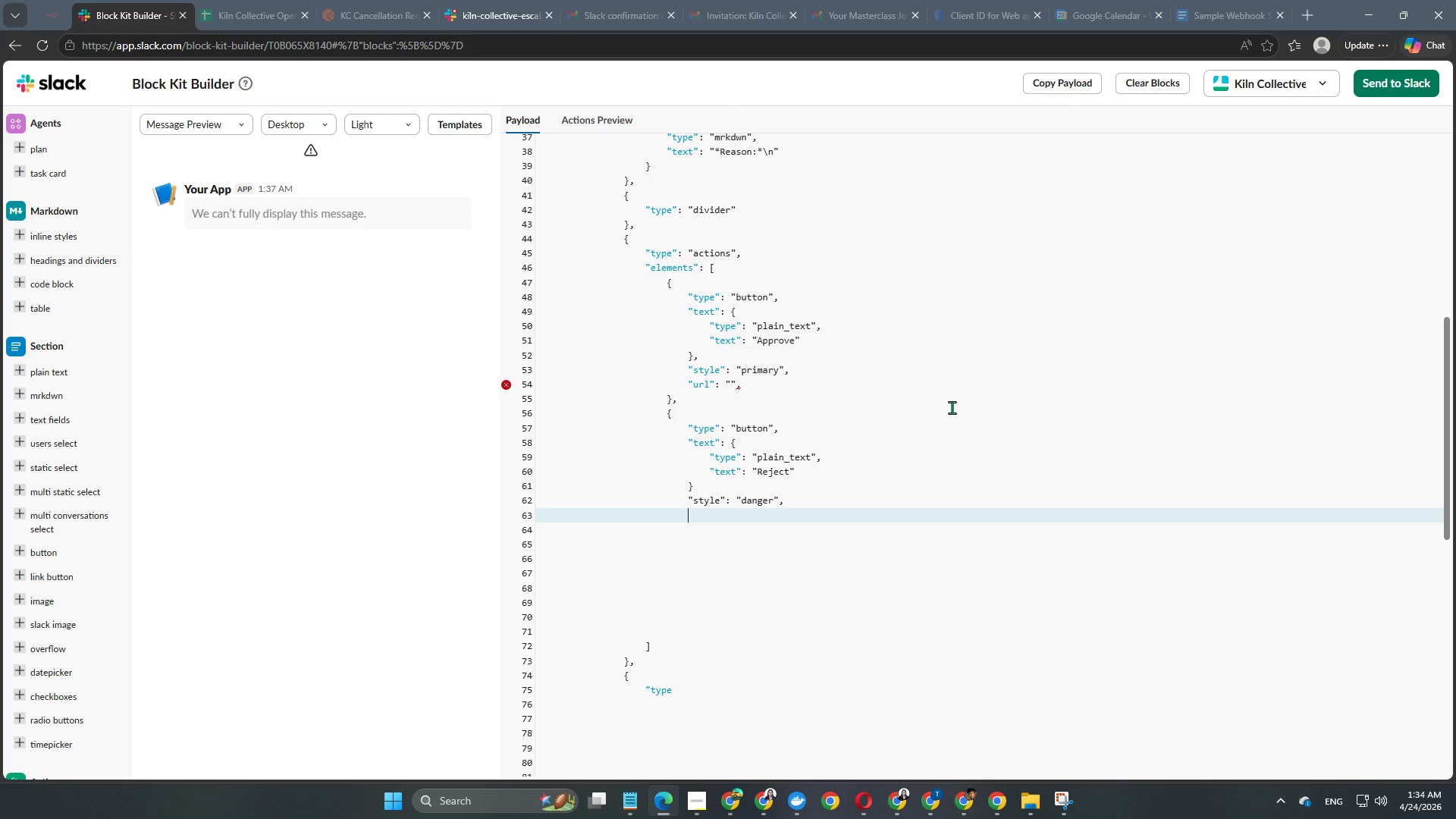 
type(url)
key(Backspace)
key(Backspace)
key(Backspace)
type("url": "",)
 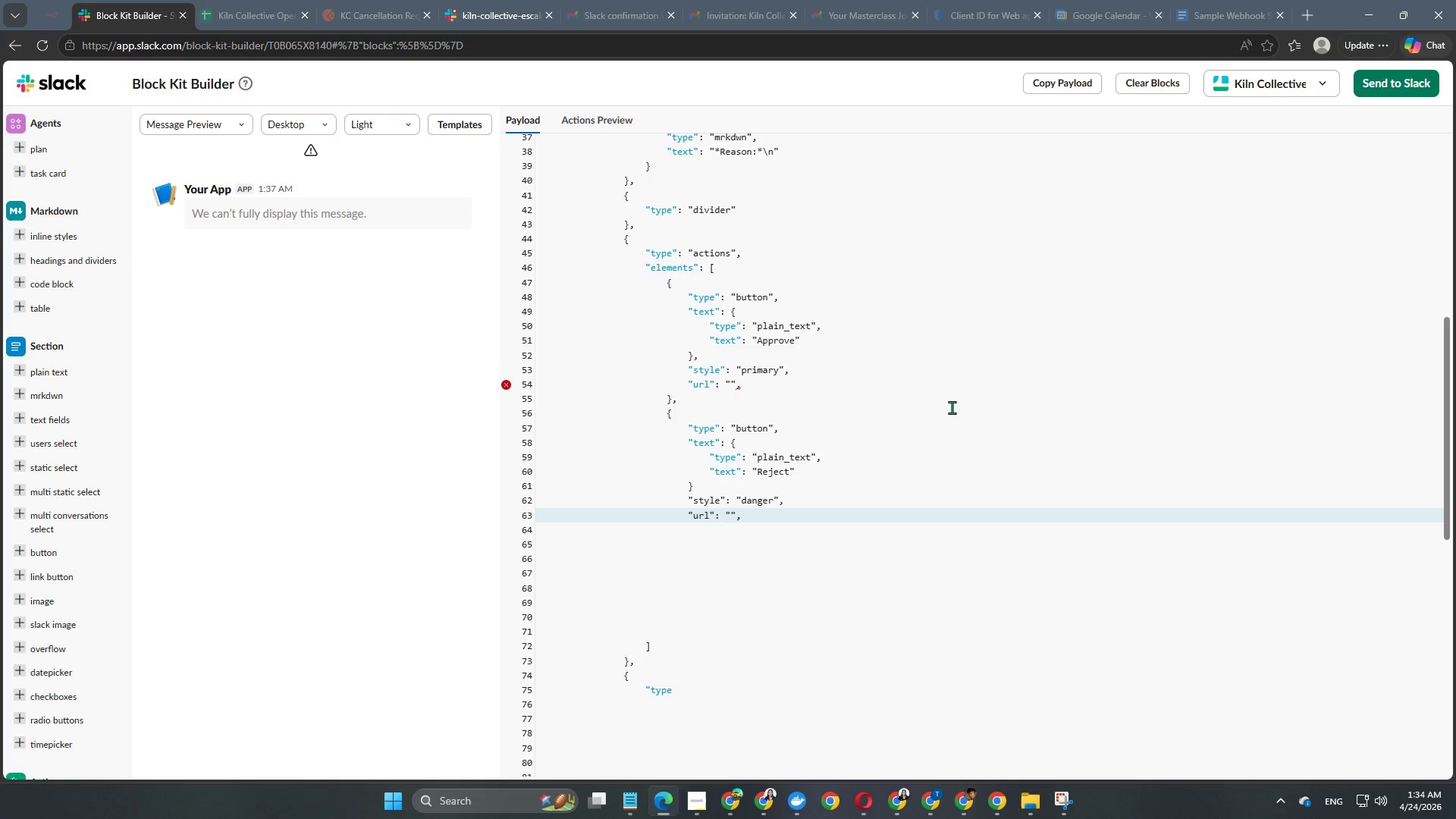 
key(Enter)
 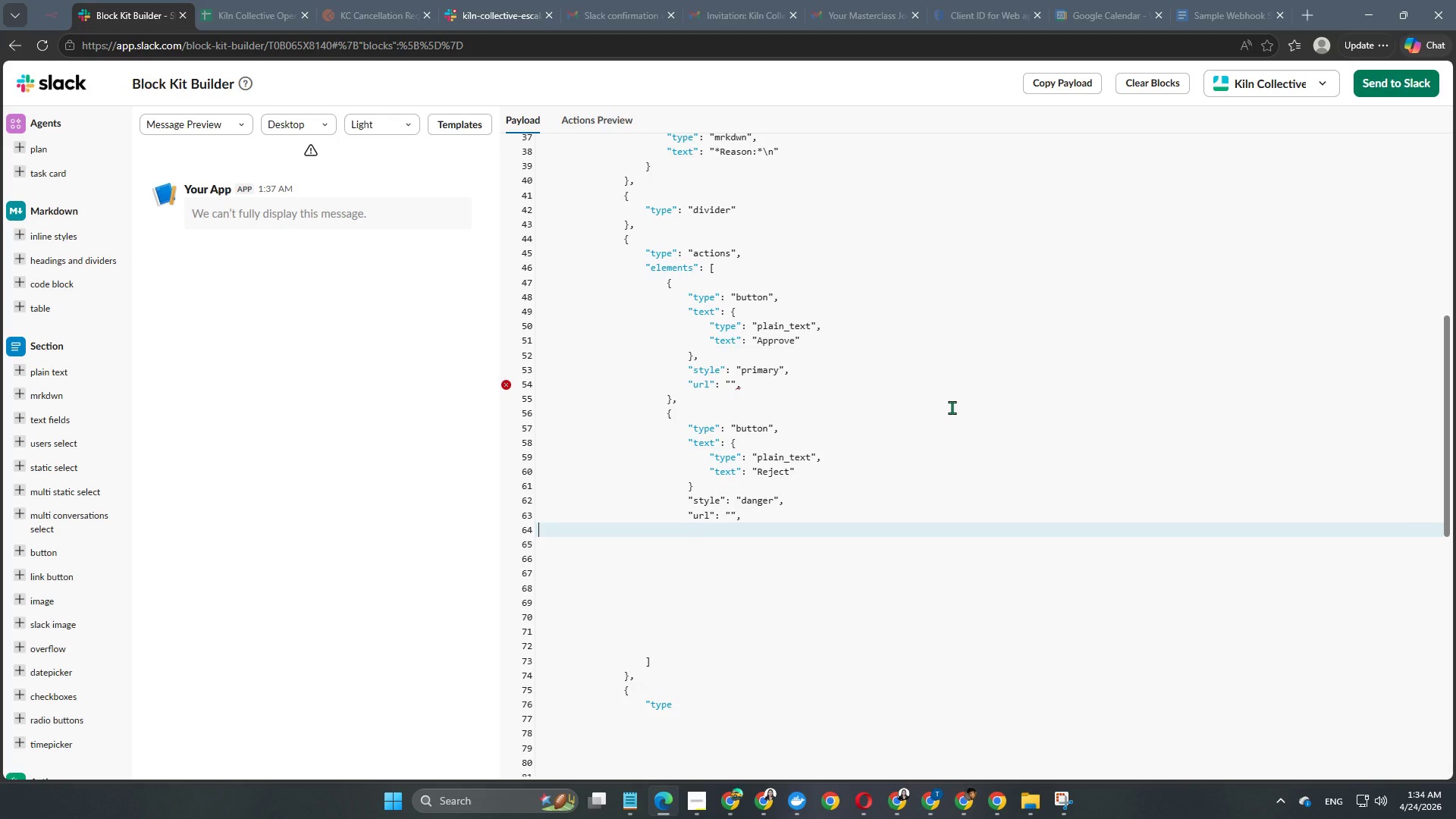 
key(Tab)
 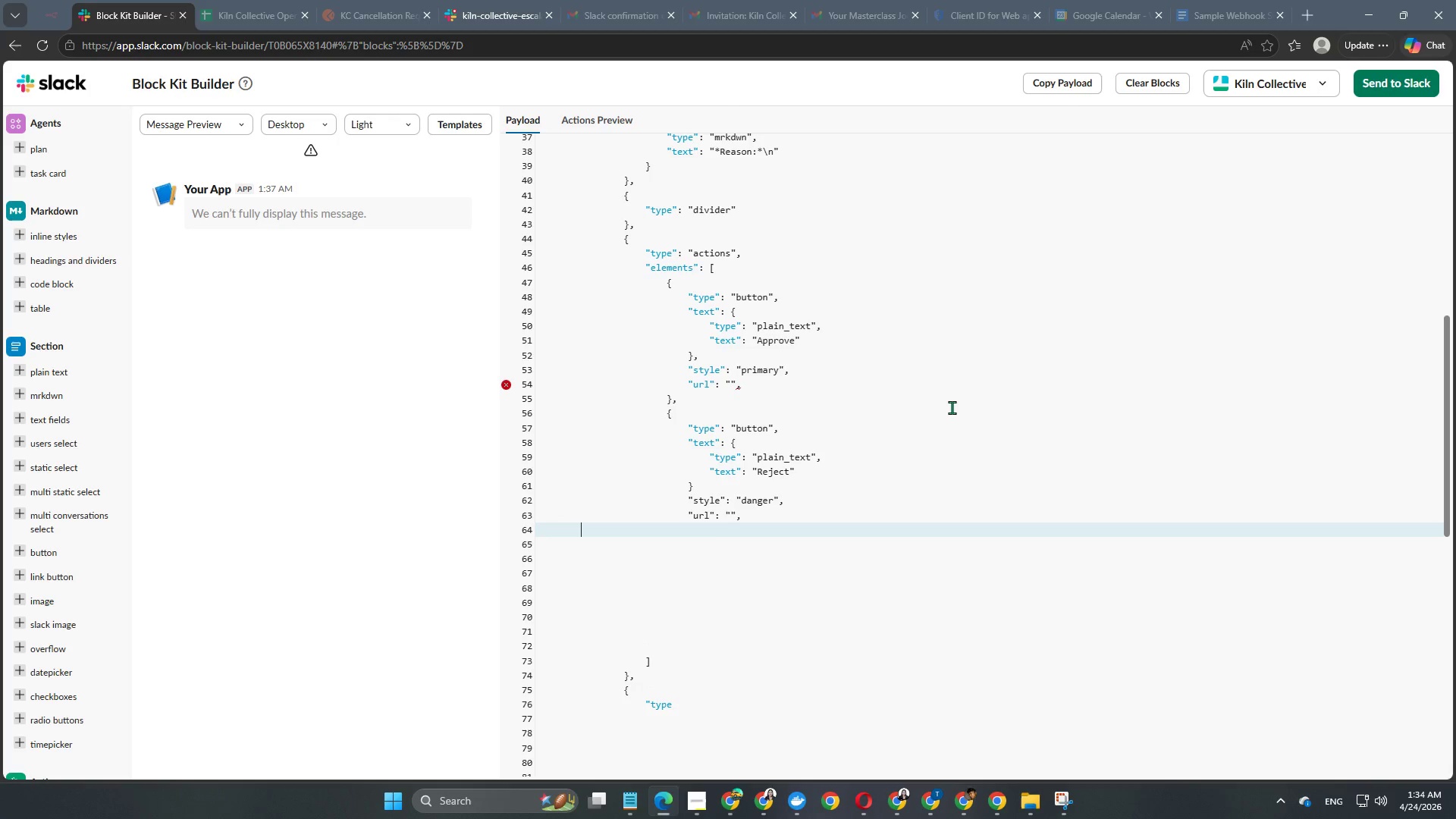 
key(Tab)
 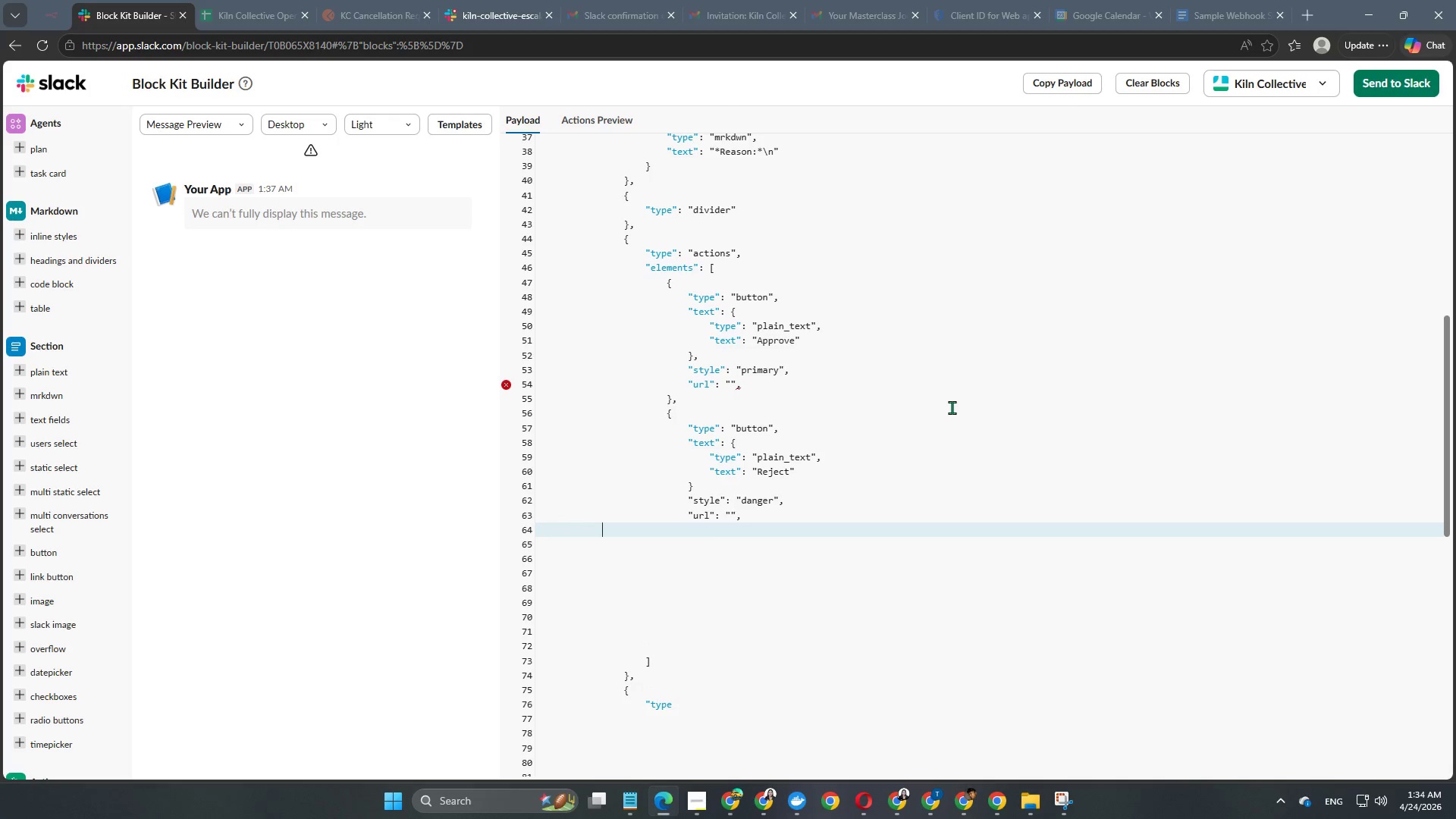 
key(Tab)
 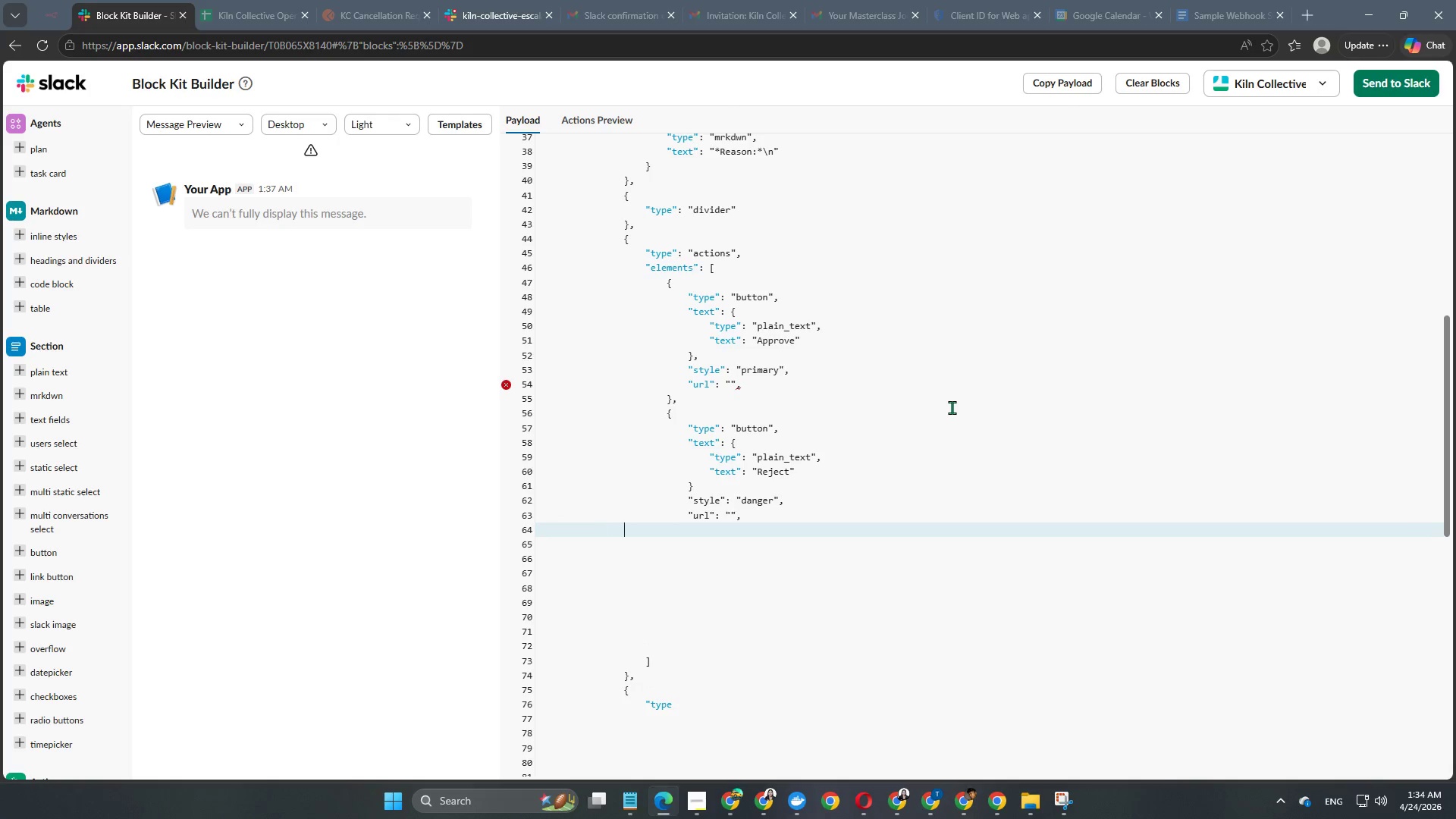 
key(Tab)
 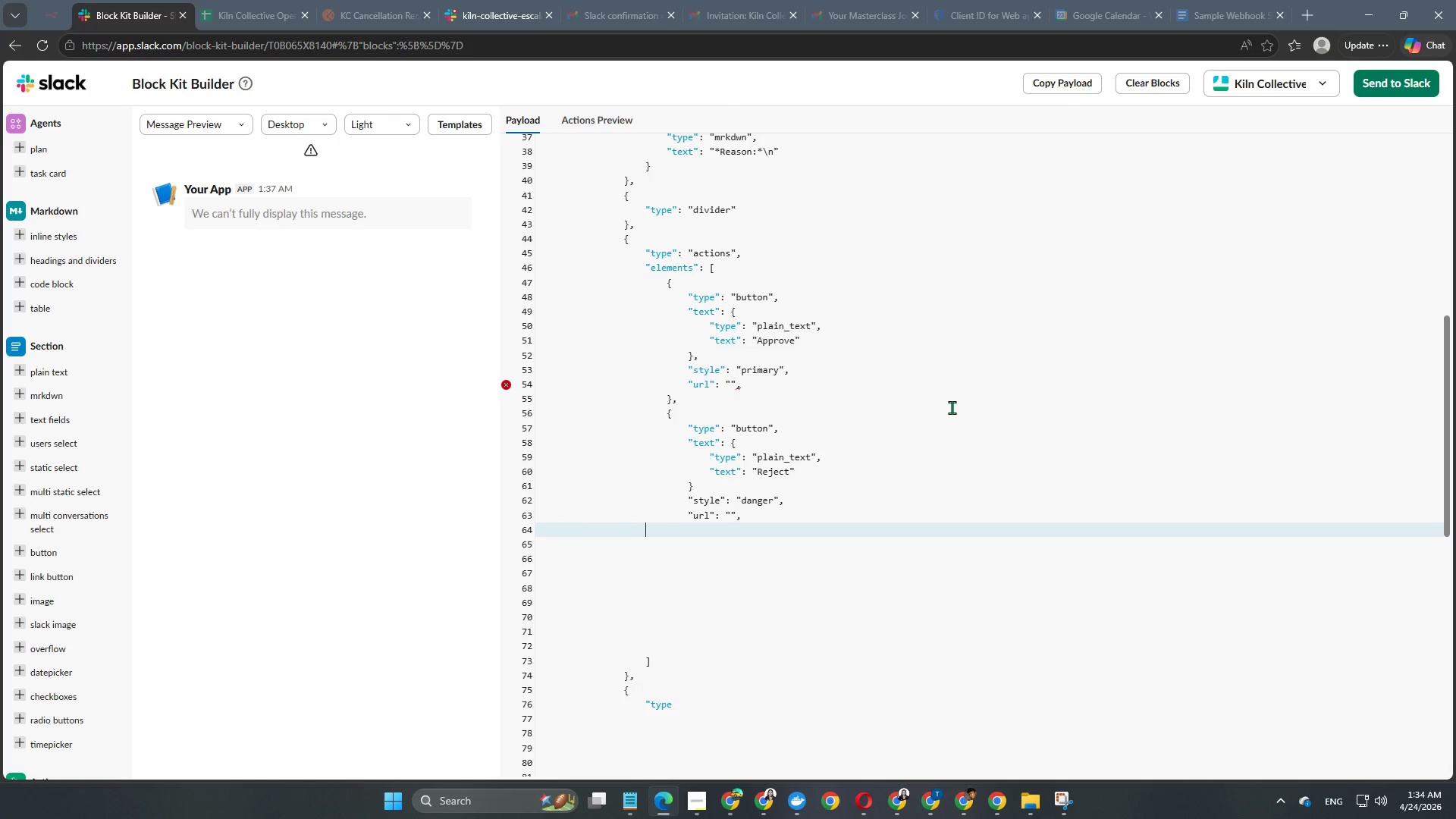 
key(Tab)
 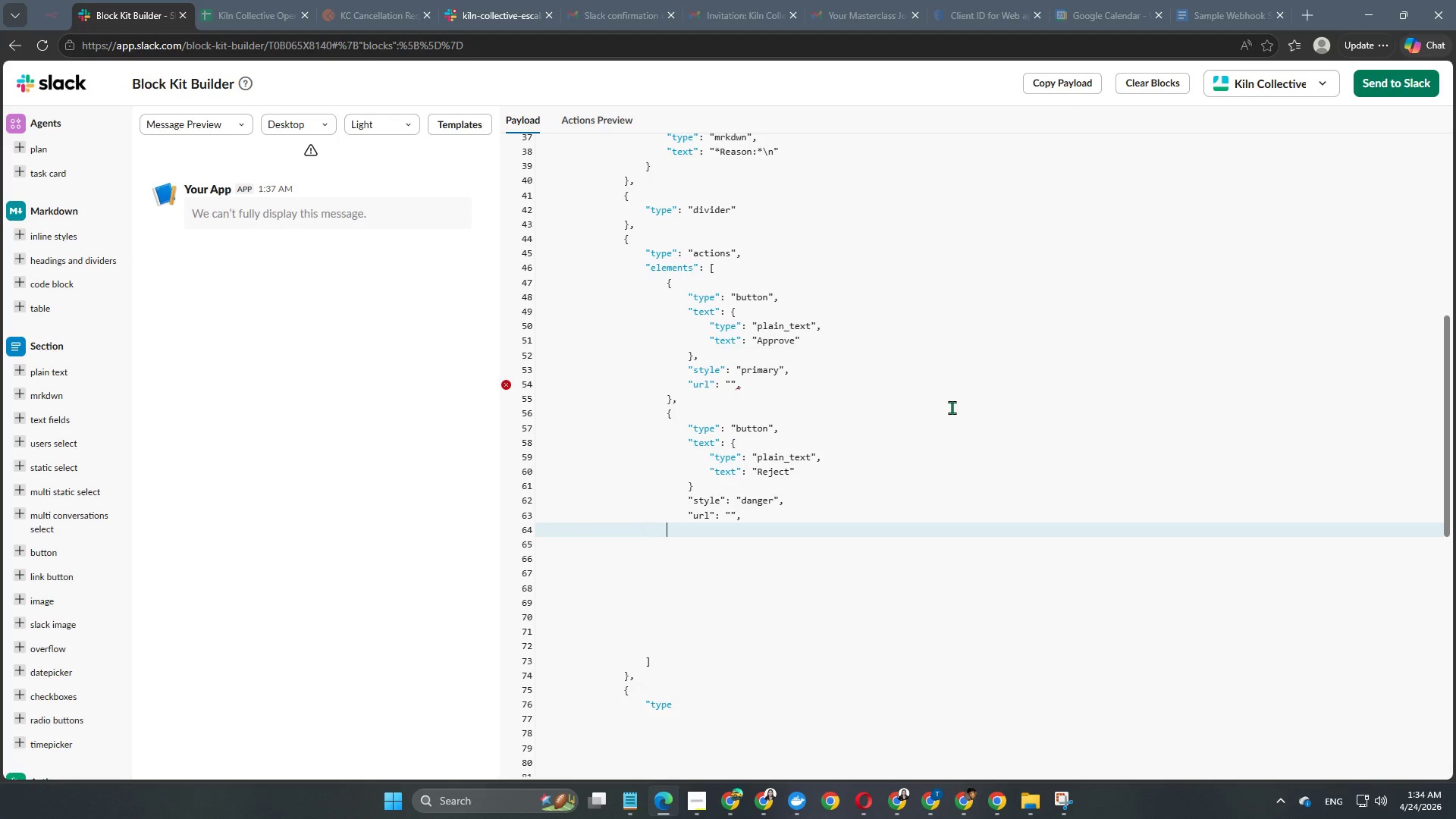 
key(Tab)
 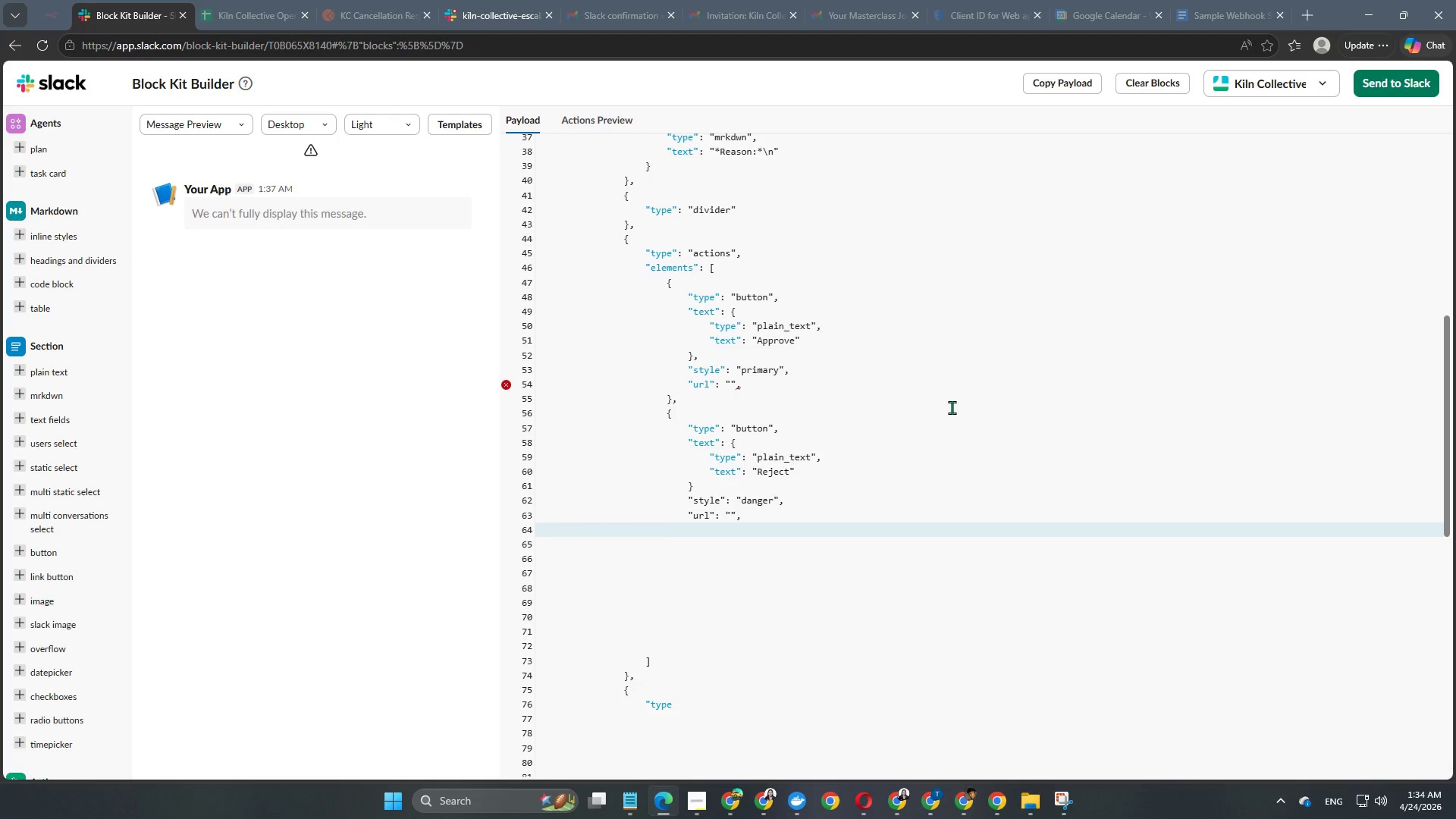 
key(Tab)
 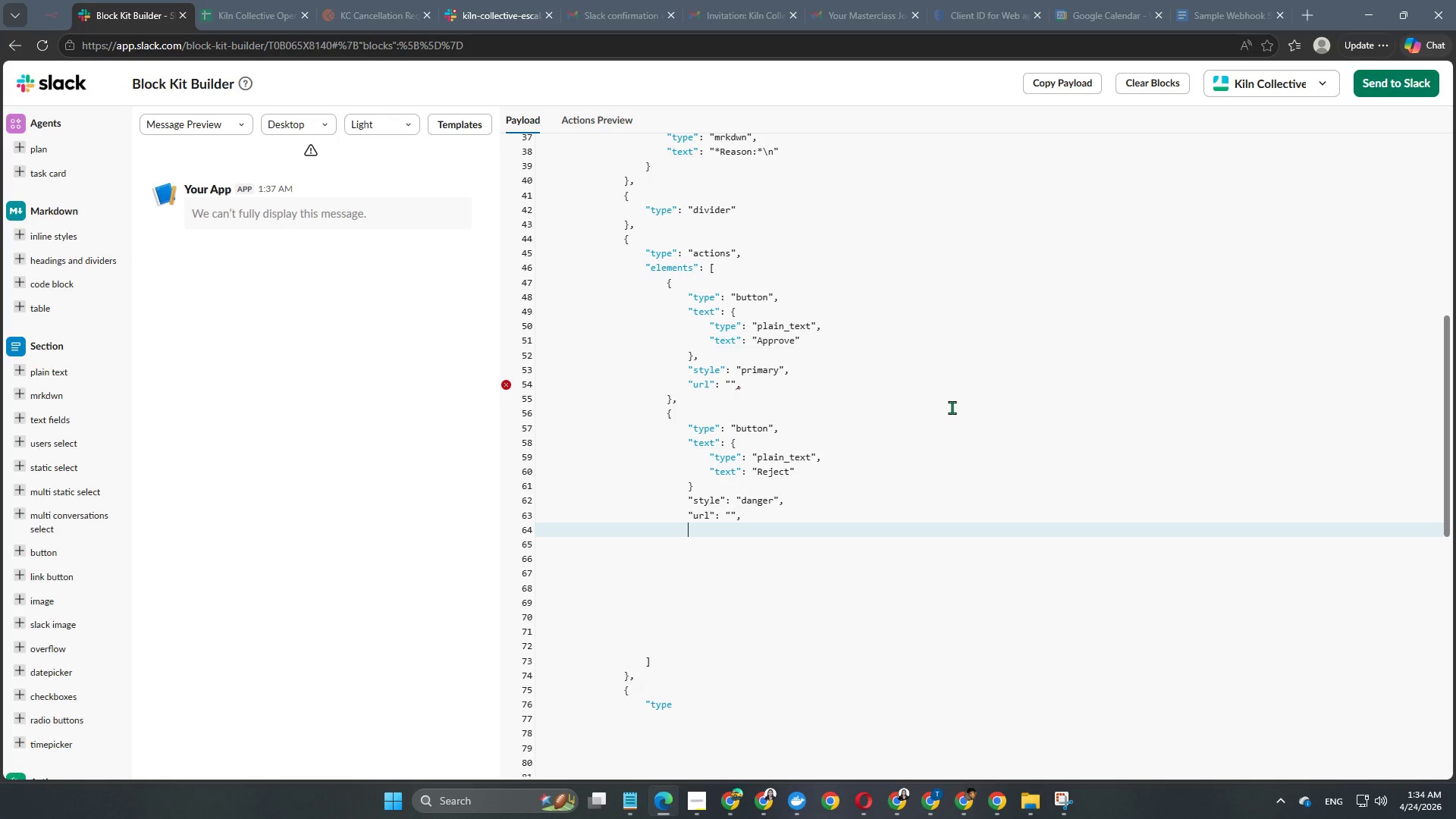 
key(Backspace)
 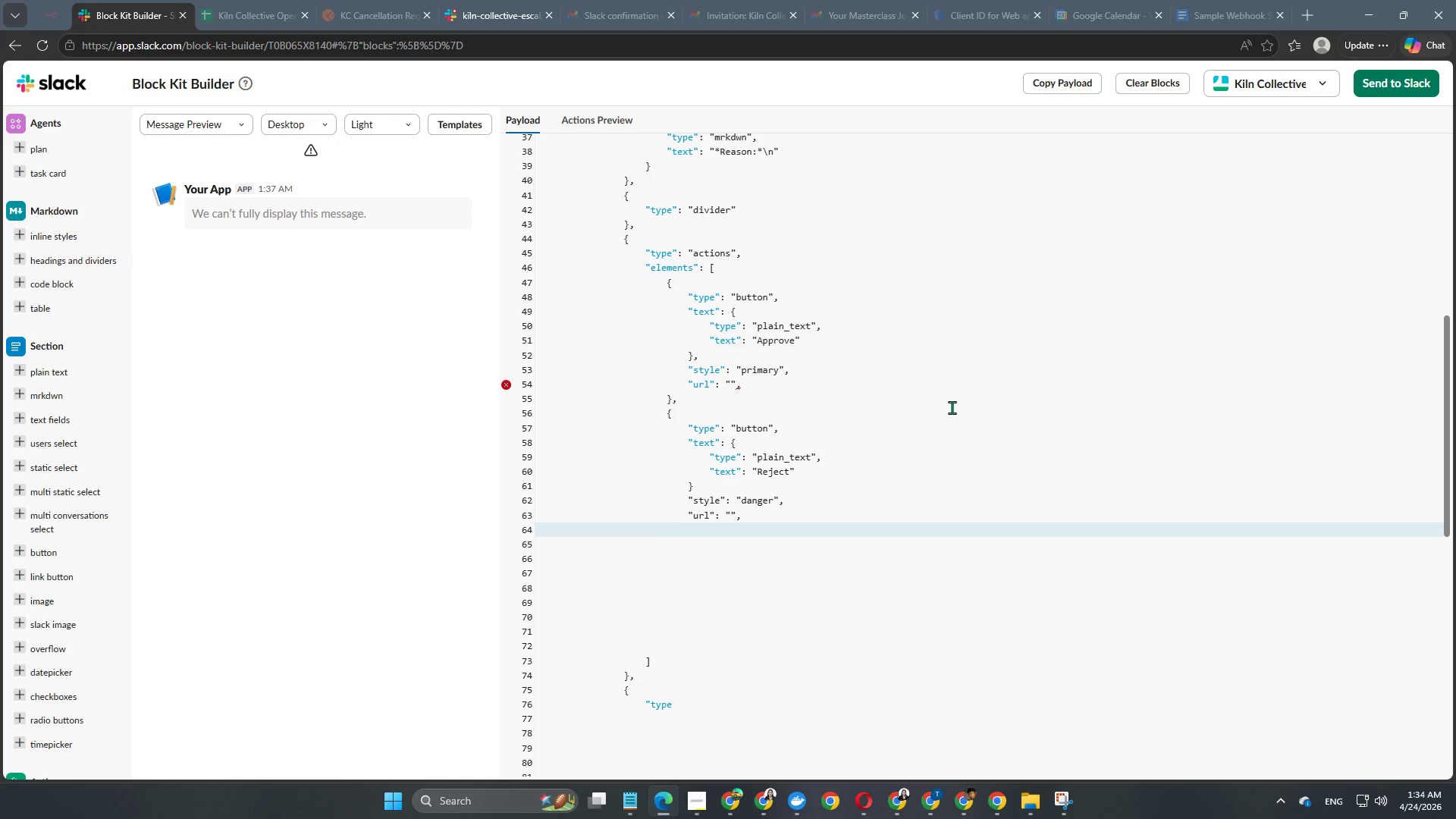 
key(Shift+BracketRight)
 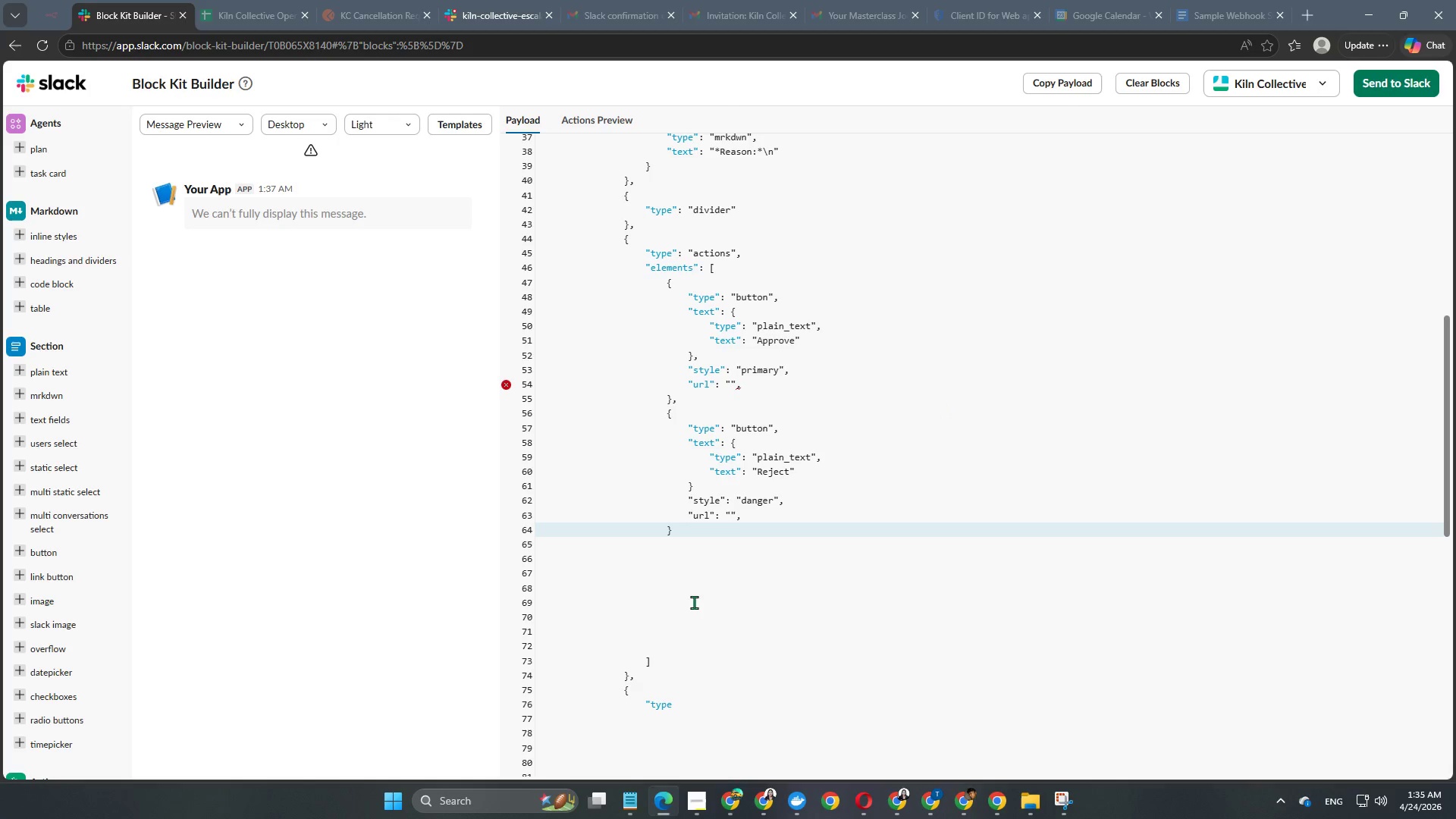 
left_click([661, 643])
 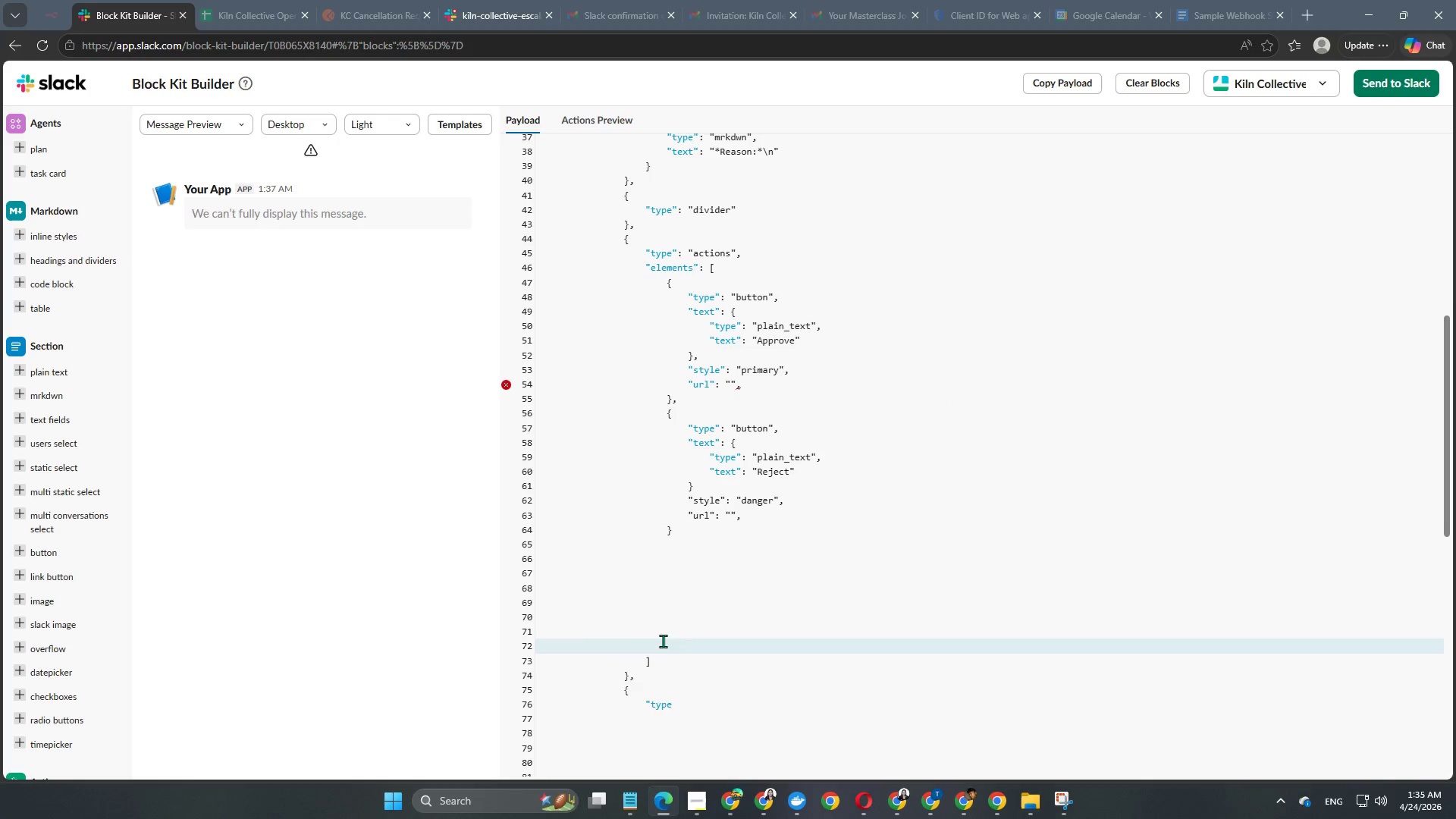 
key(Backspace)
 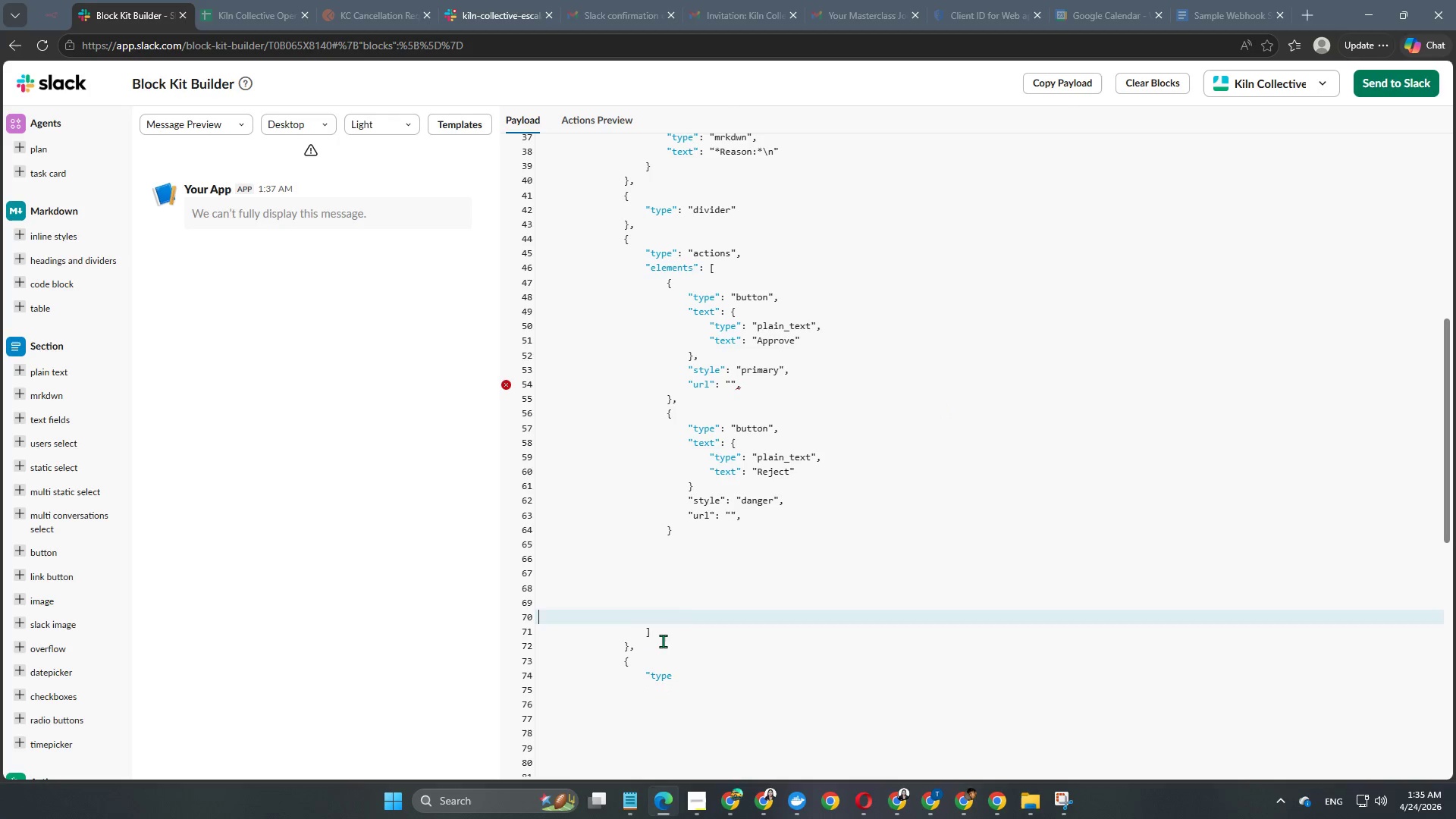 
key(Backspace)
 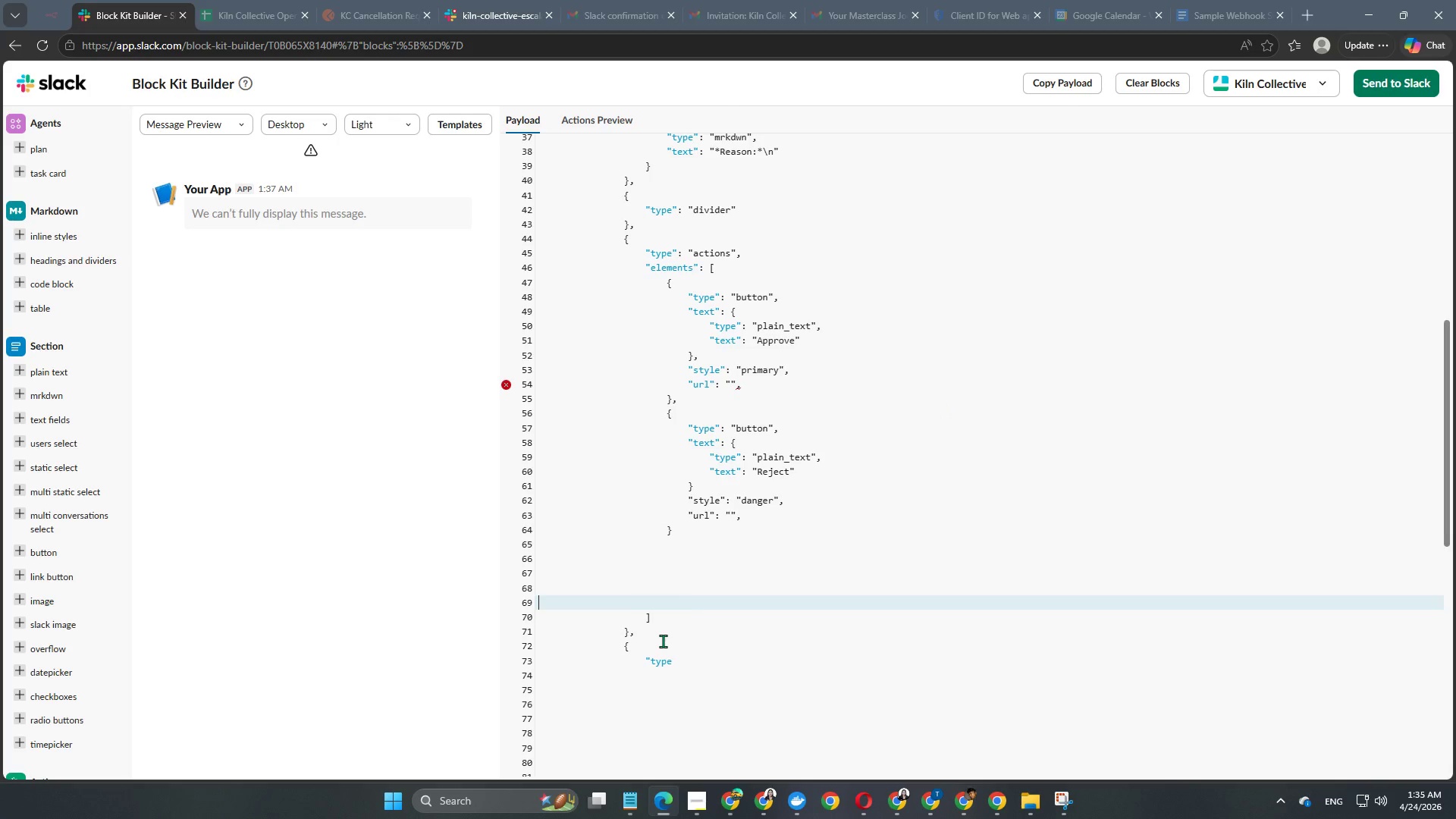 
key(Backspace)
 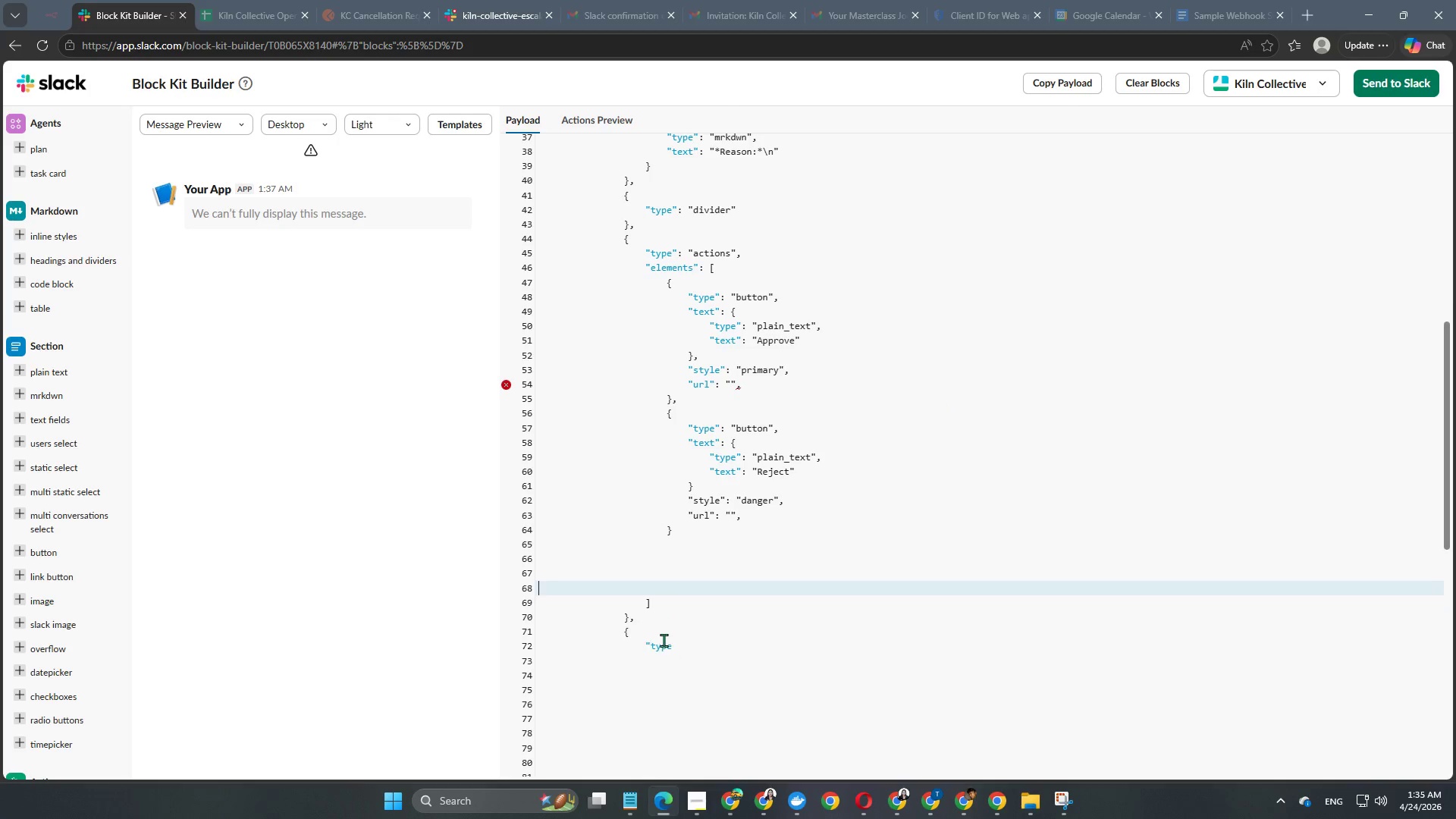 
key(Backspace)
 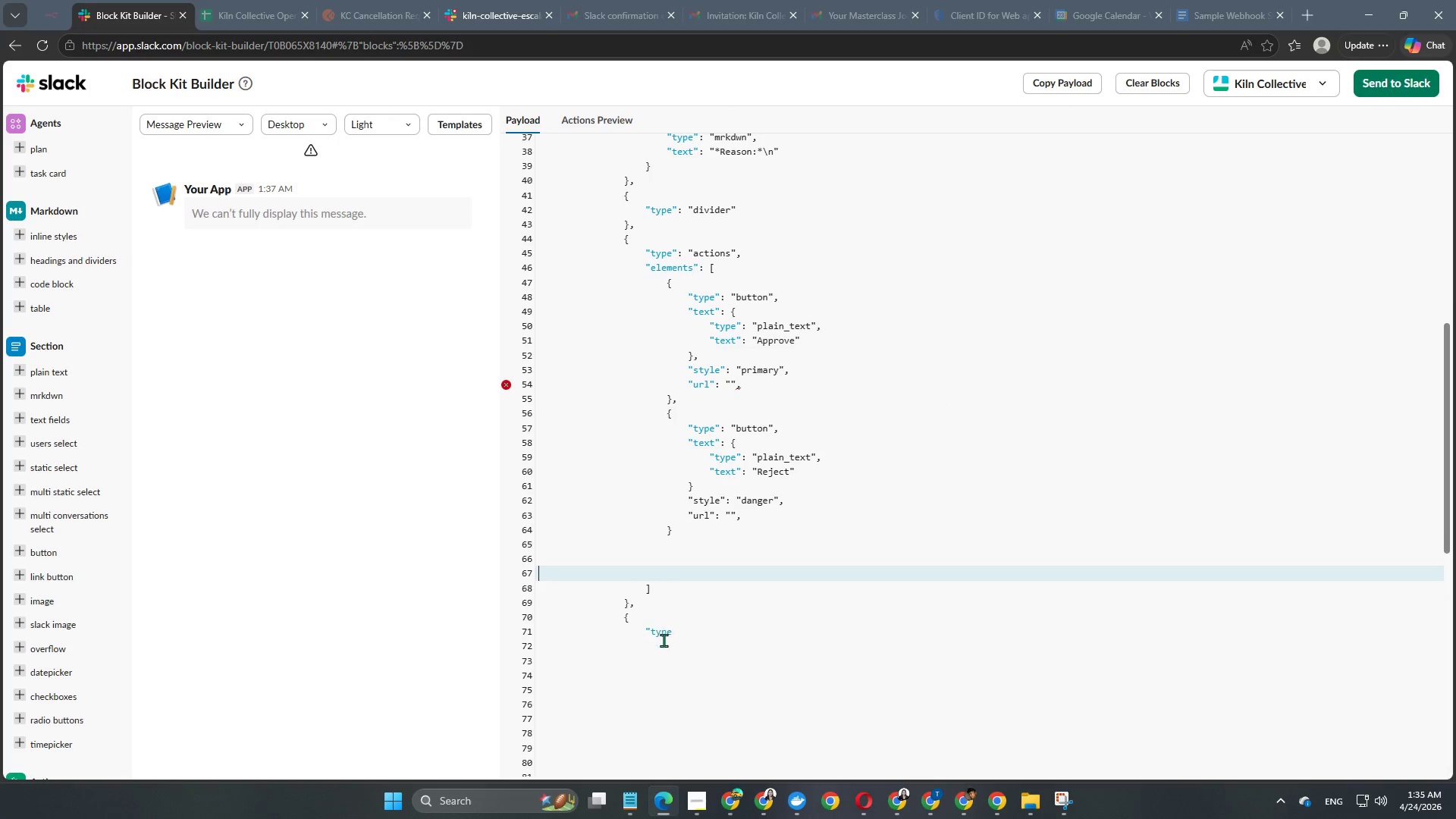 
key(Backspace)
 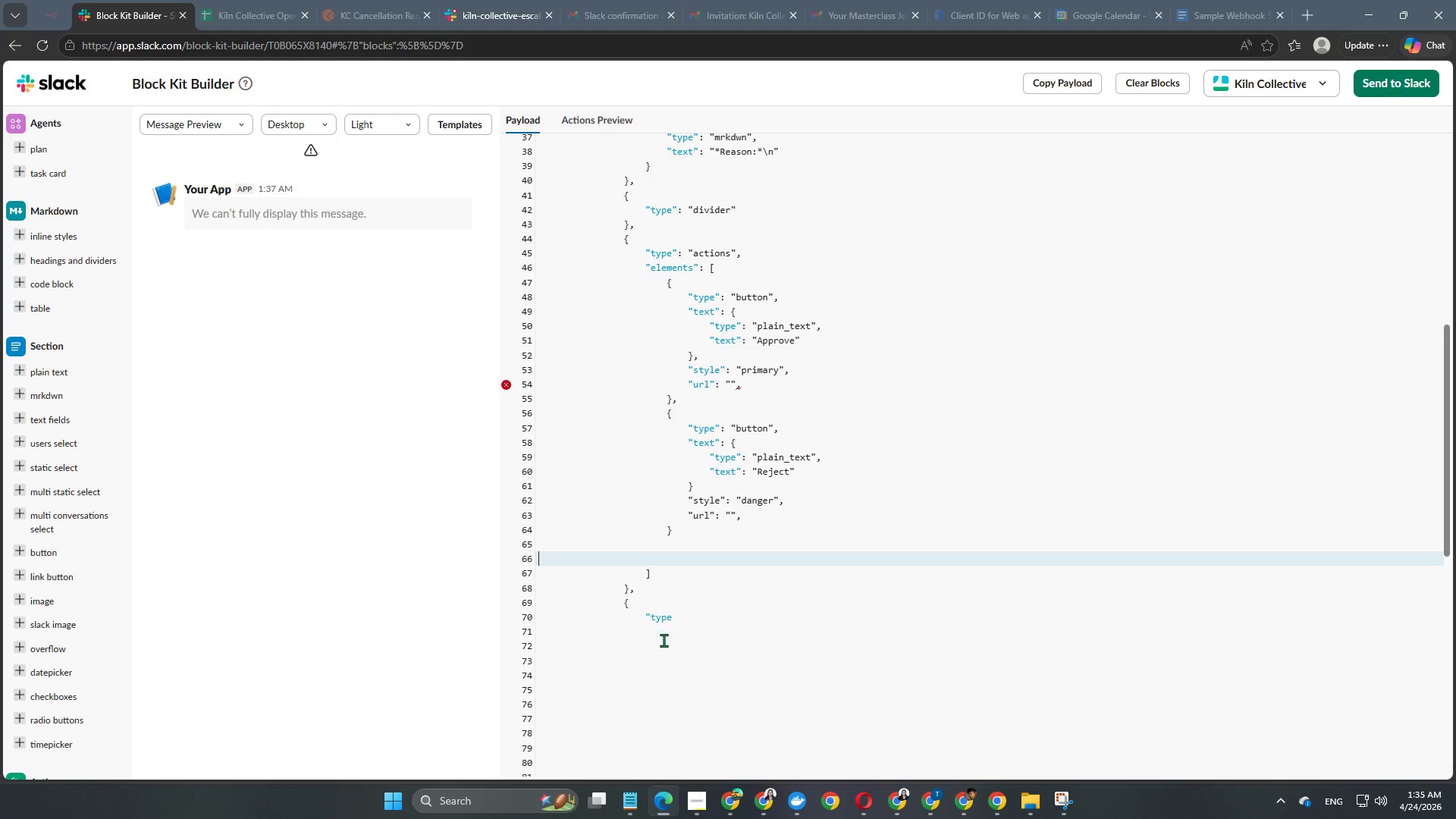 
key(Backspace)
 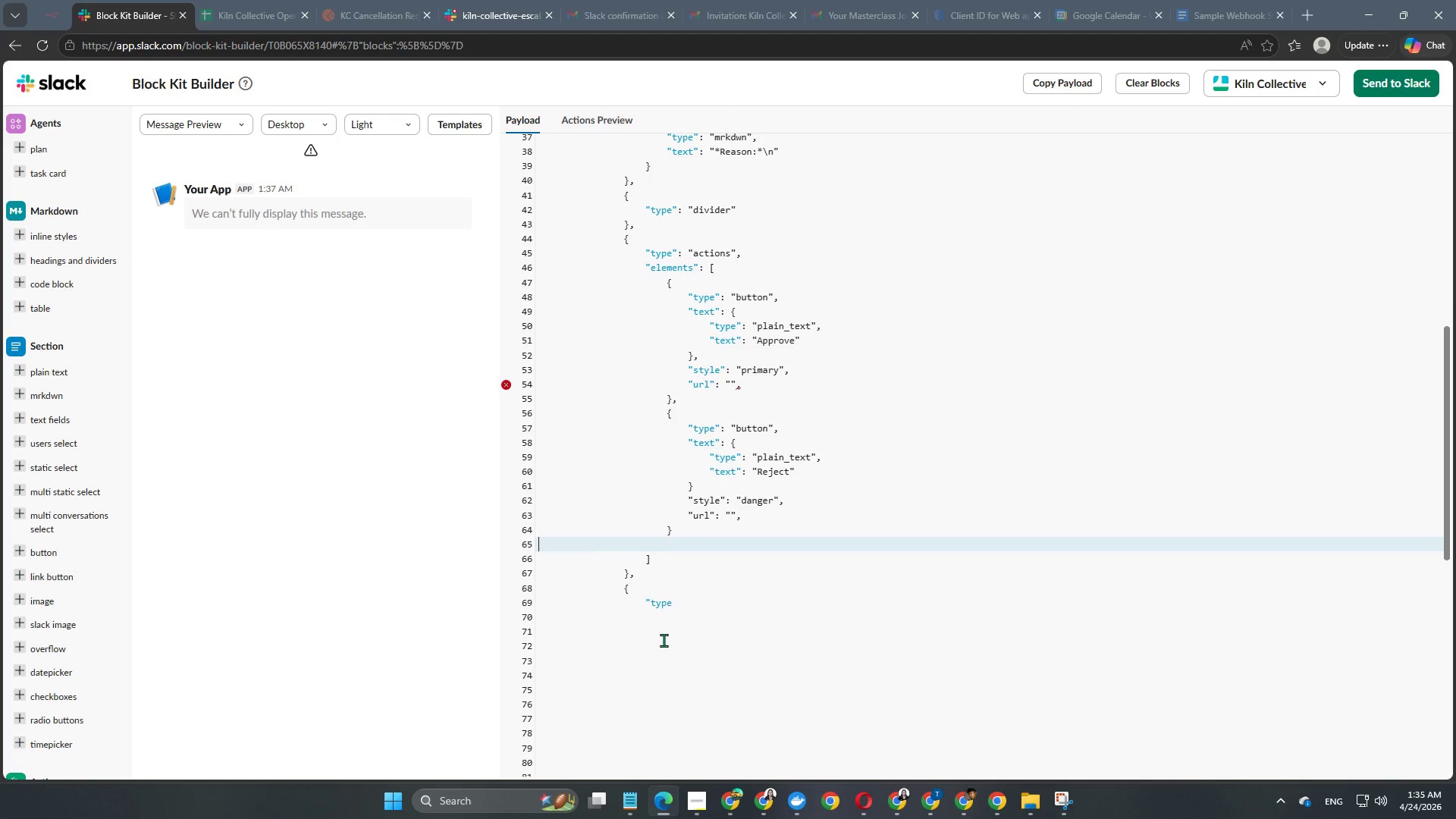 
key(Backspace)
 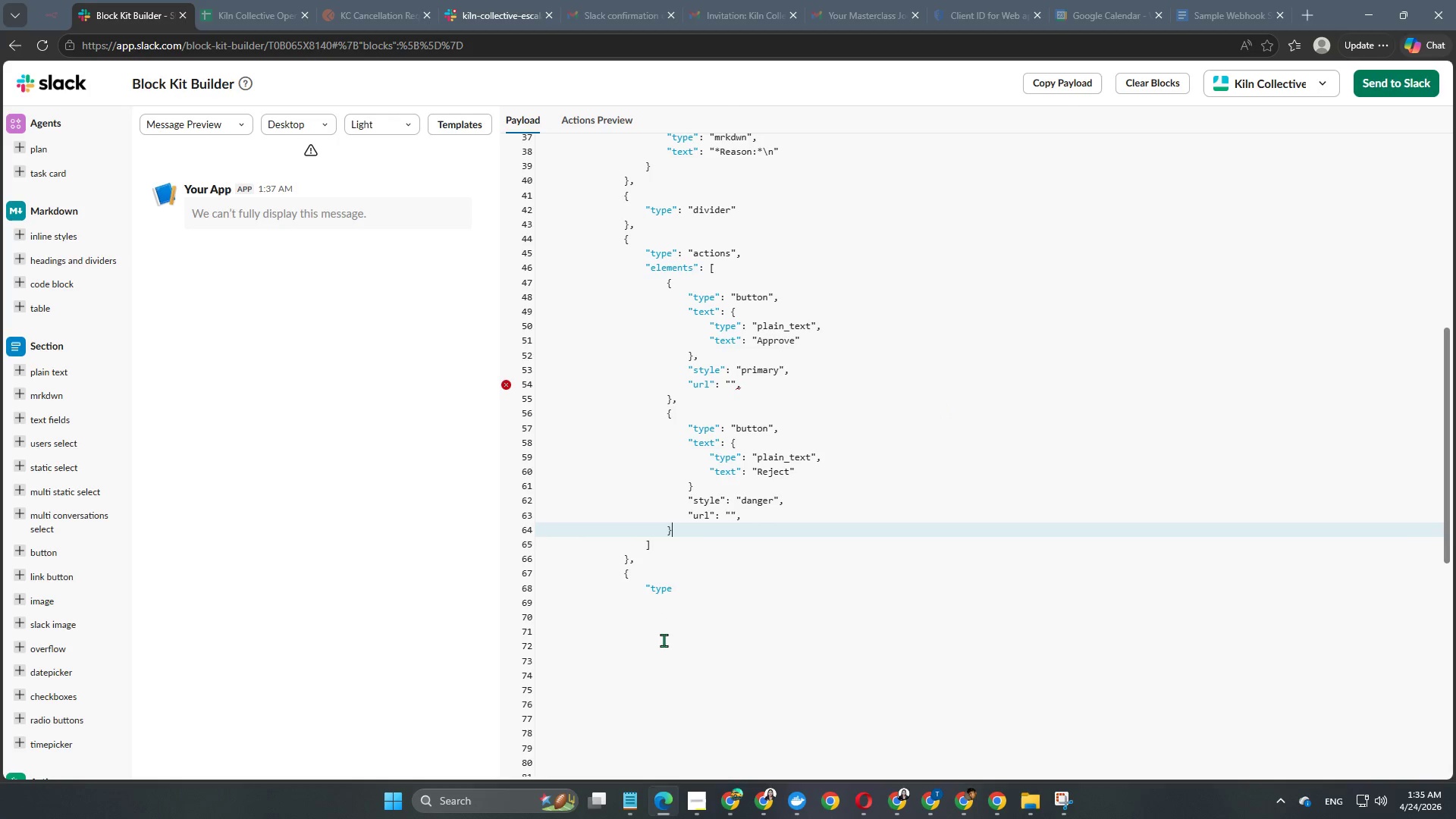 
key(Backspace)
 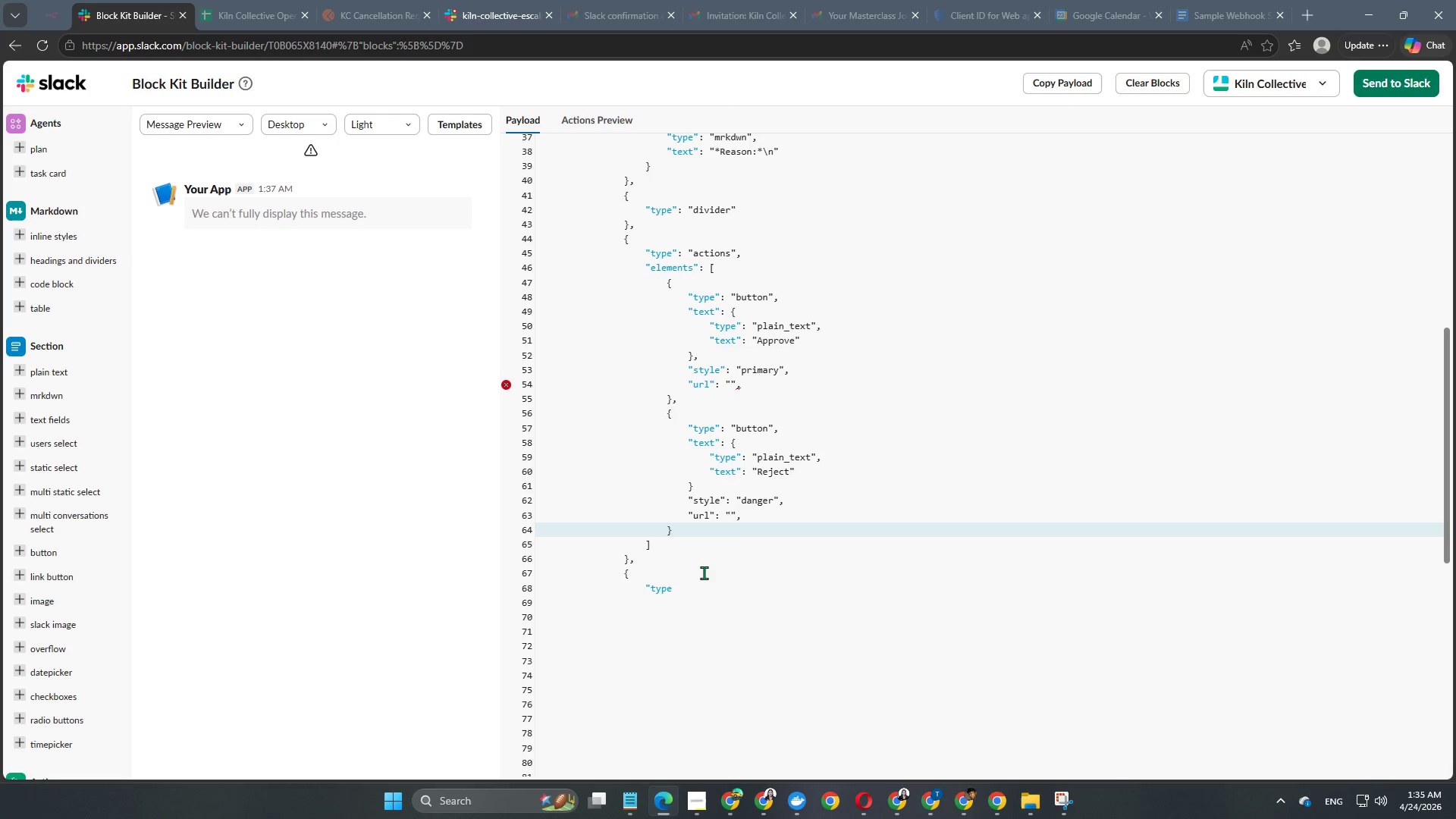 
left_click([702, 584])
 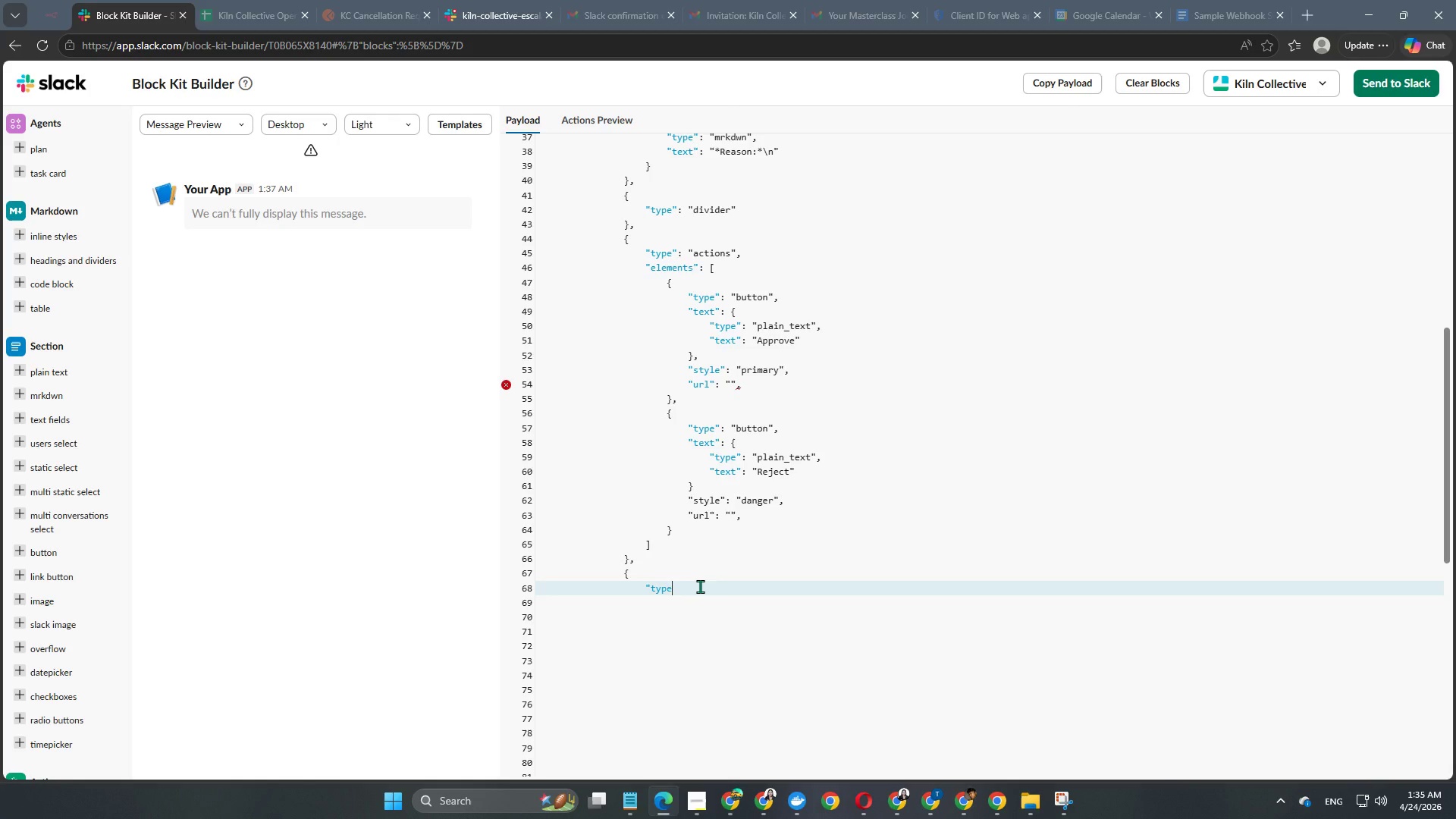 
type(": "context")
 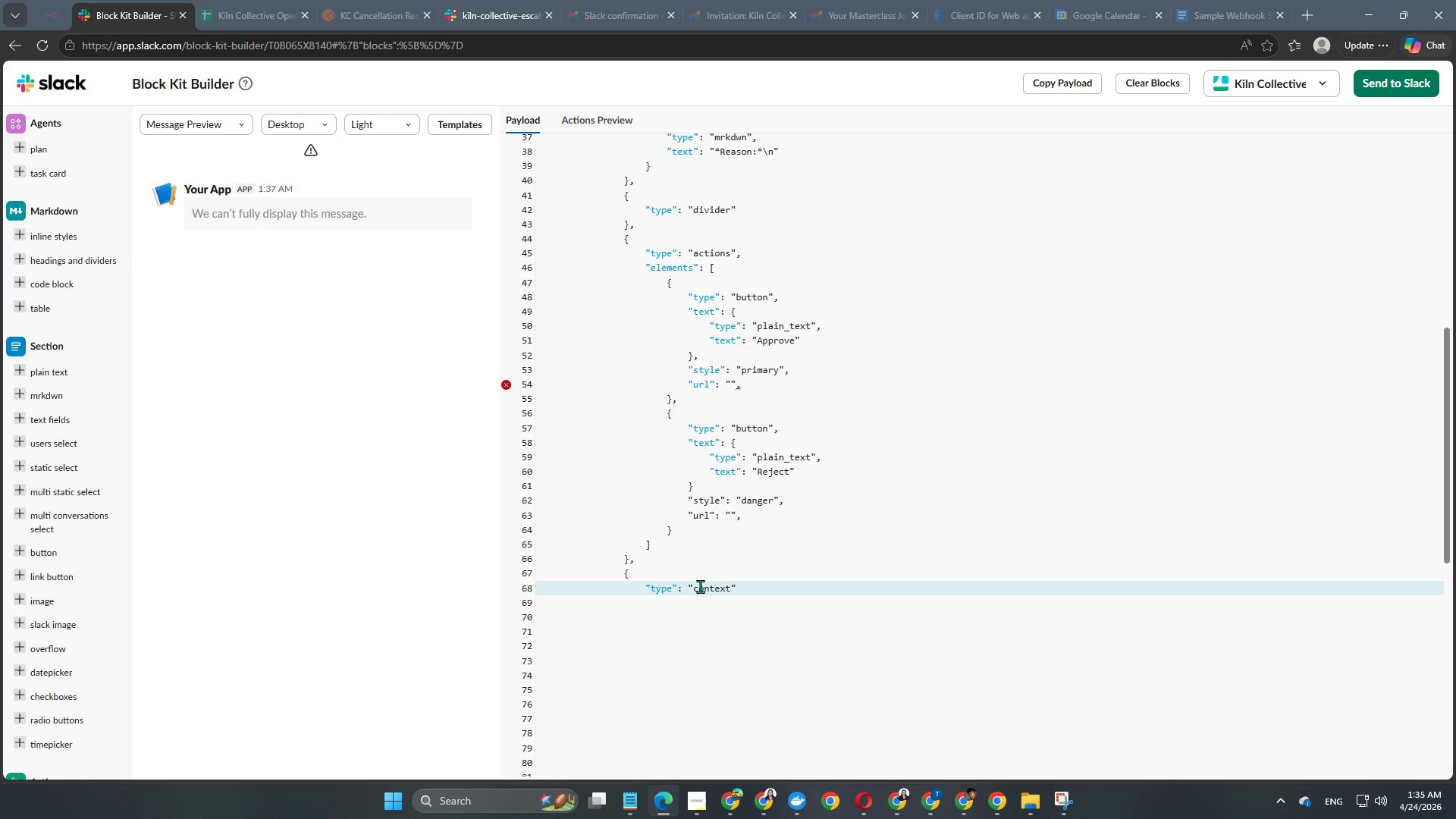 
key(Comma)
 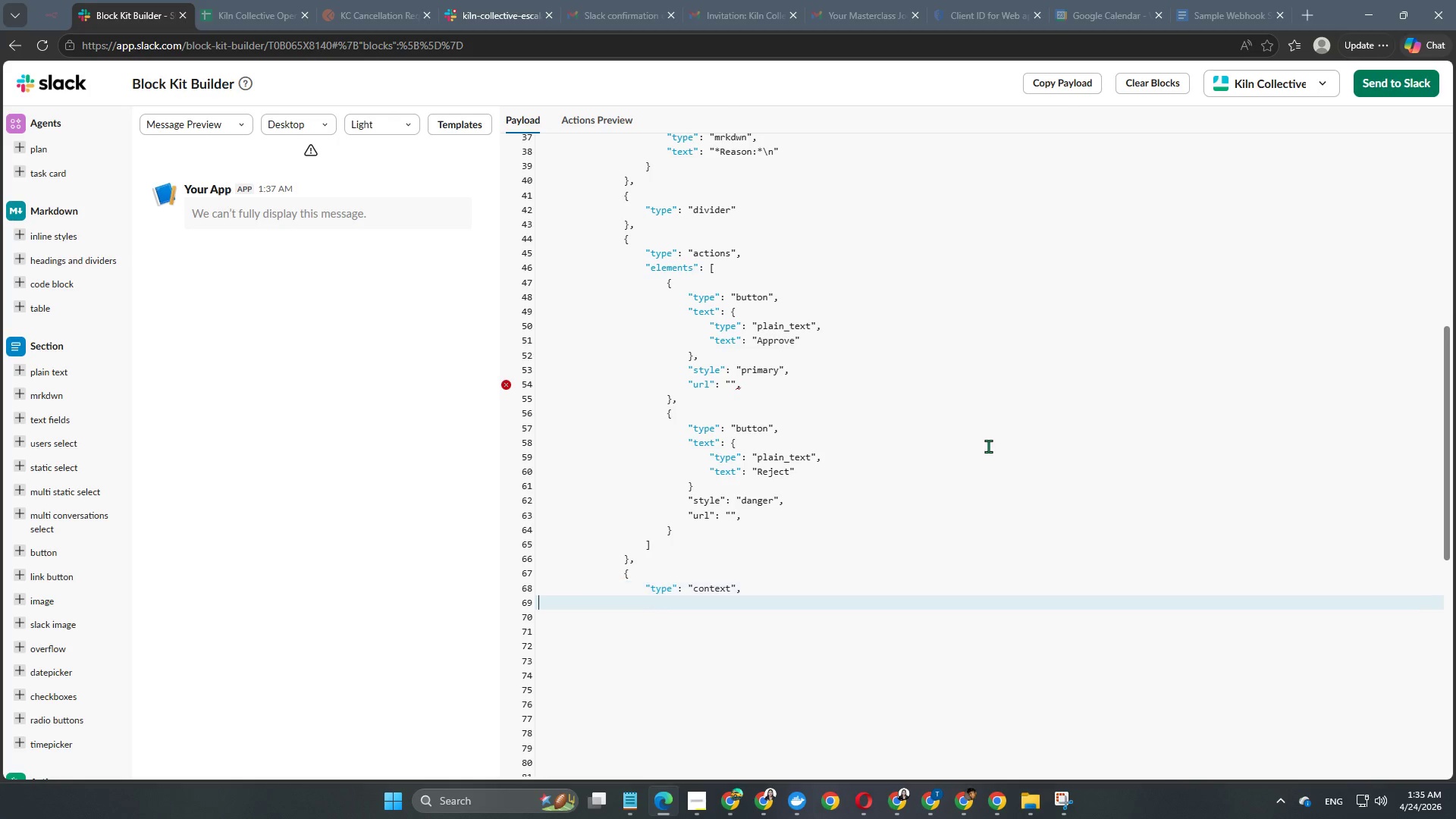 
key(Enter)
 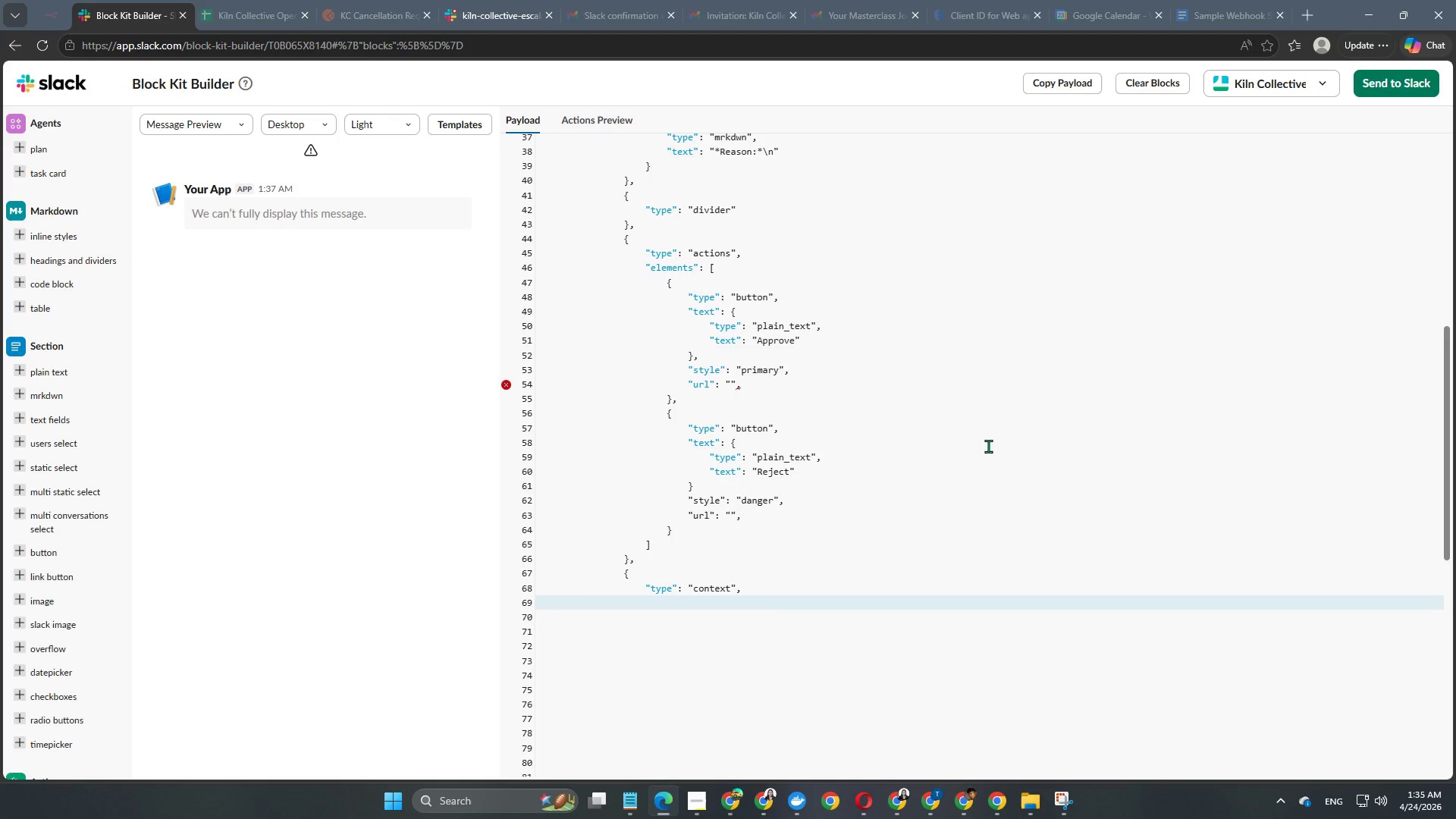 
key(Tab)
key(Tab)
key(Tab)
key(Tab)
key(Tab)
type("elements": [)
 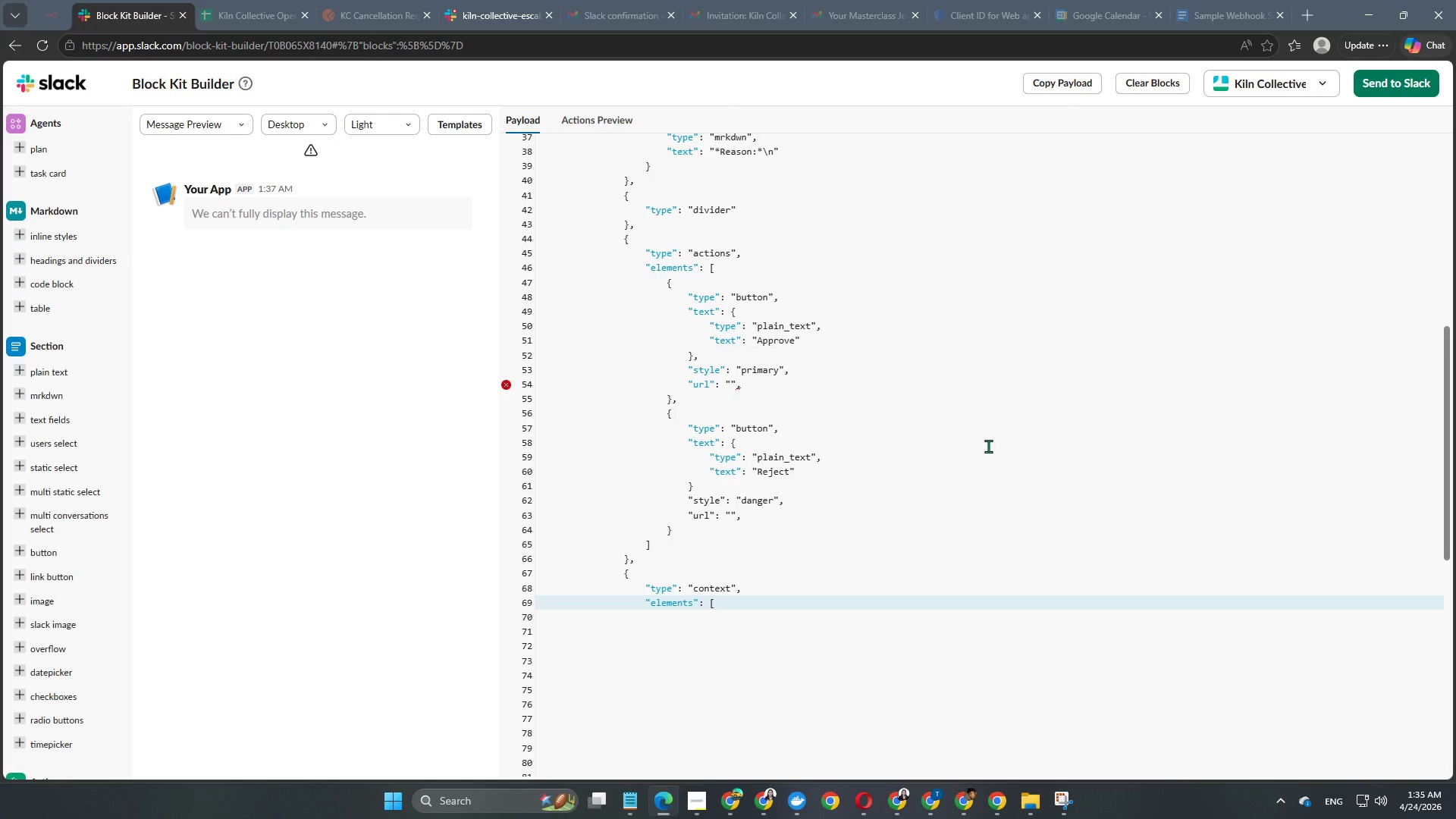 
key(Enter)
 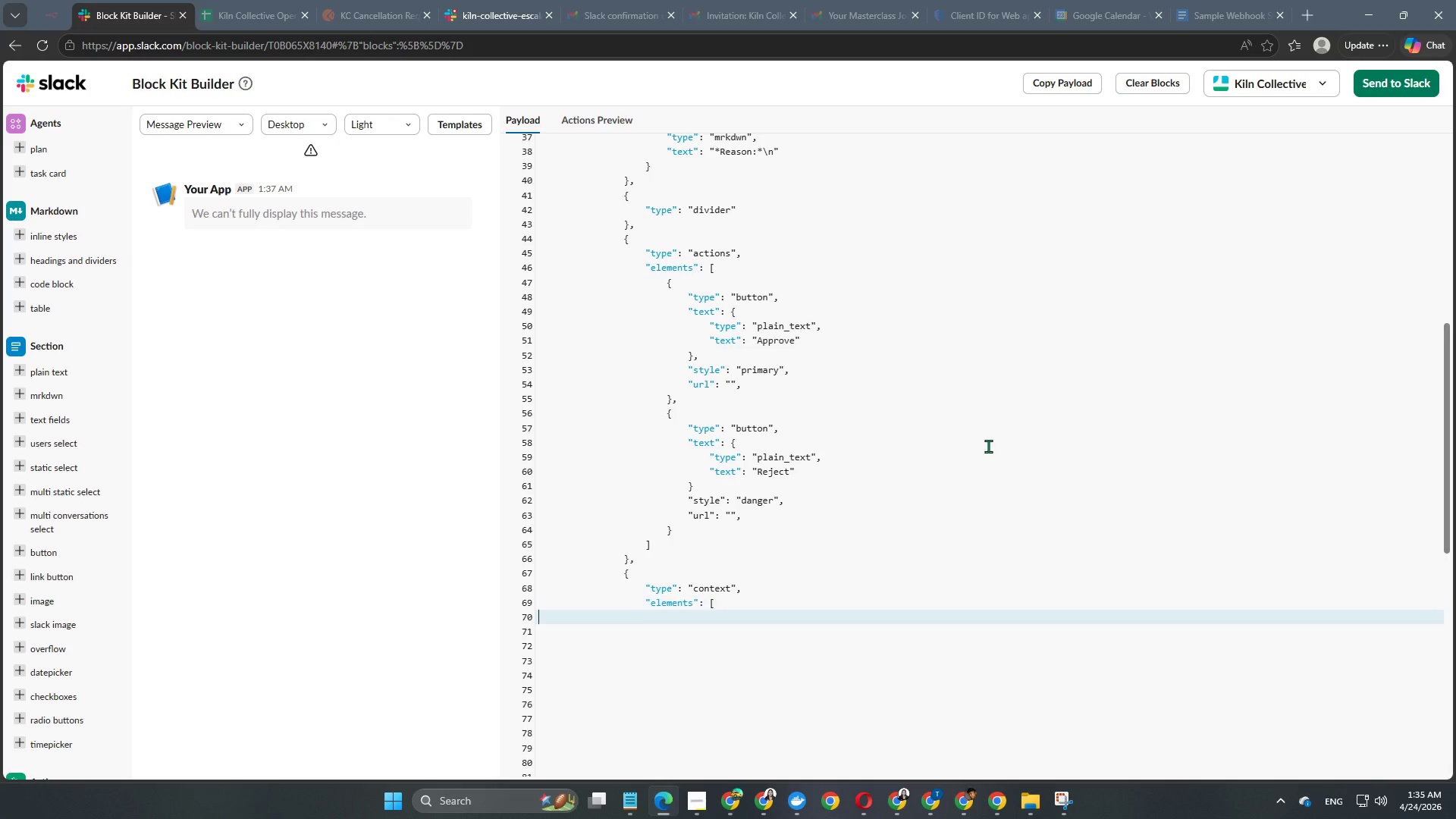 
key(Enter)
 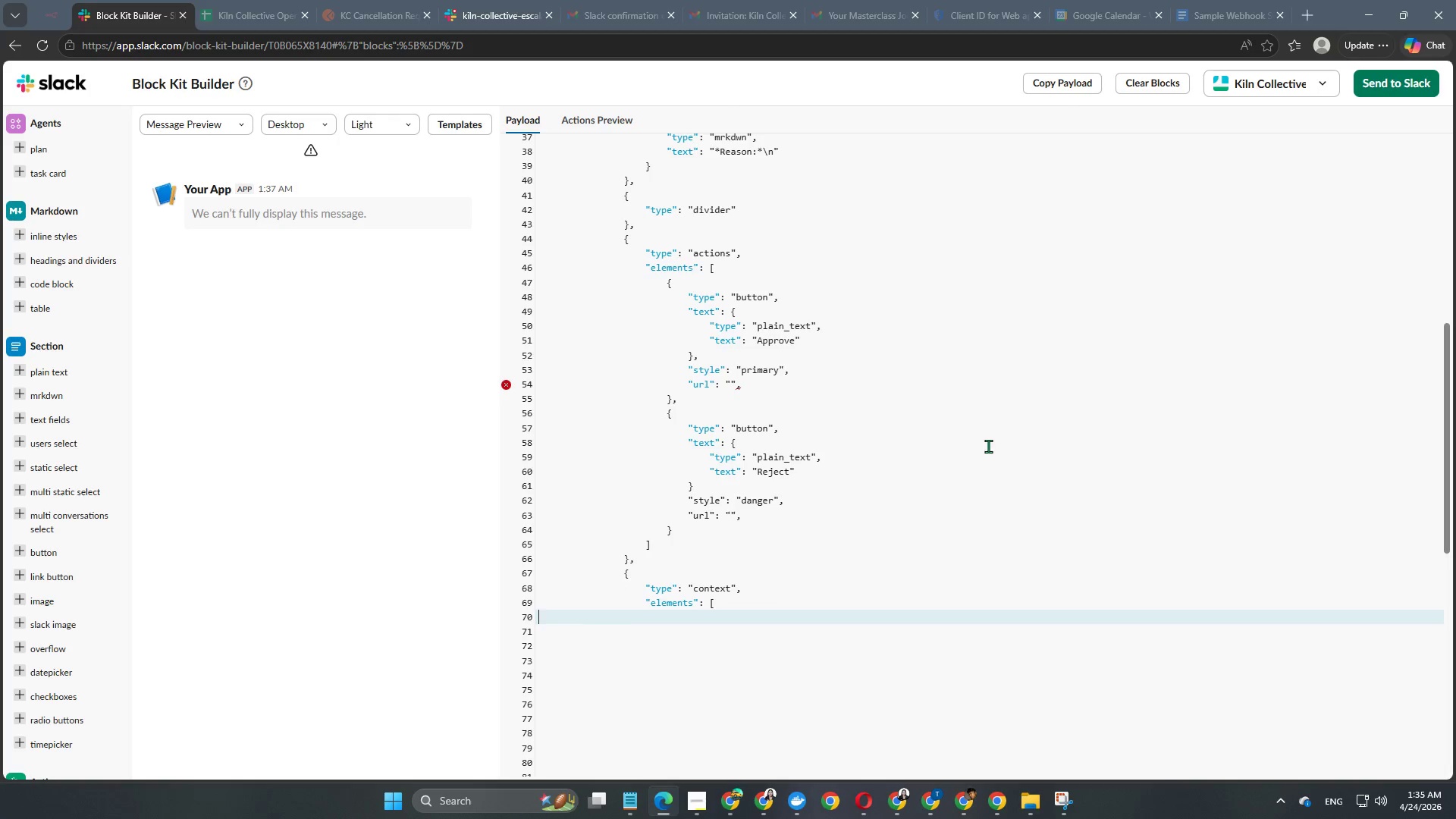 
key(Enter)
 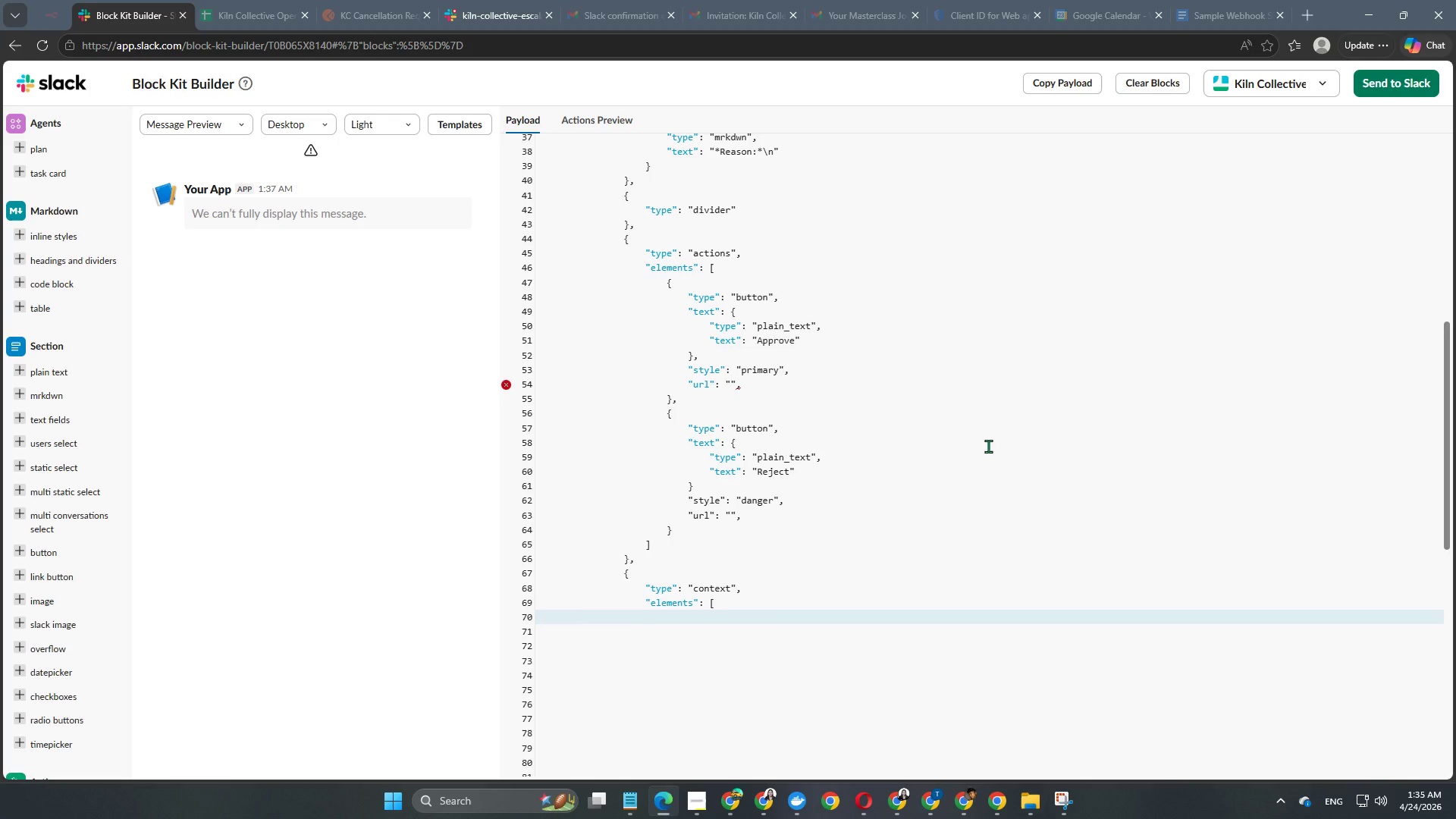 
key(Shift+ShiftRight)
 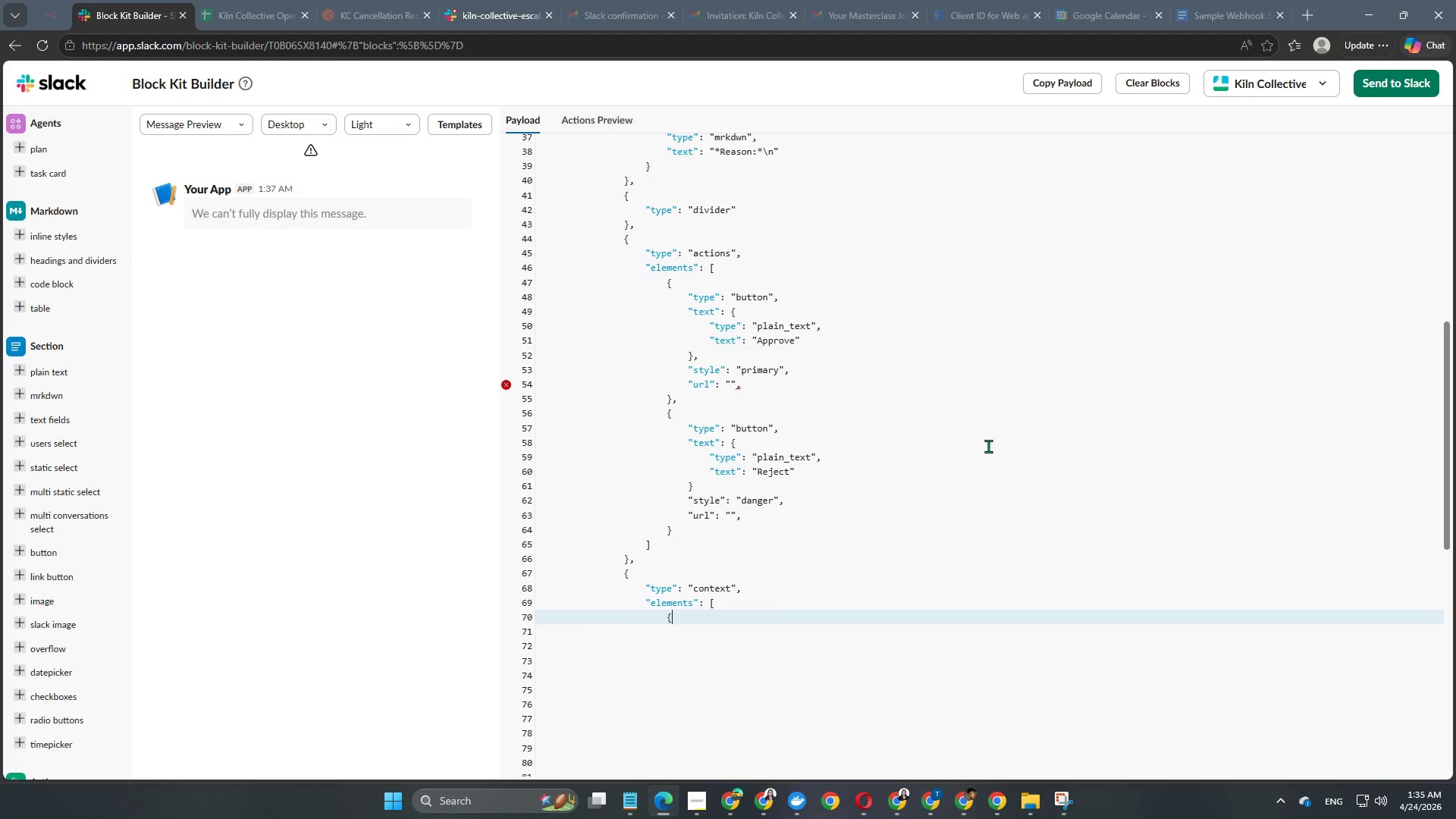 
key(Shift+BracketLeft)
 